 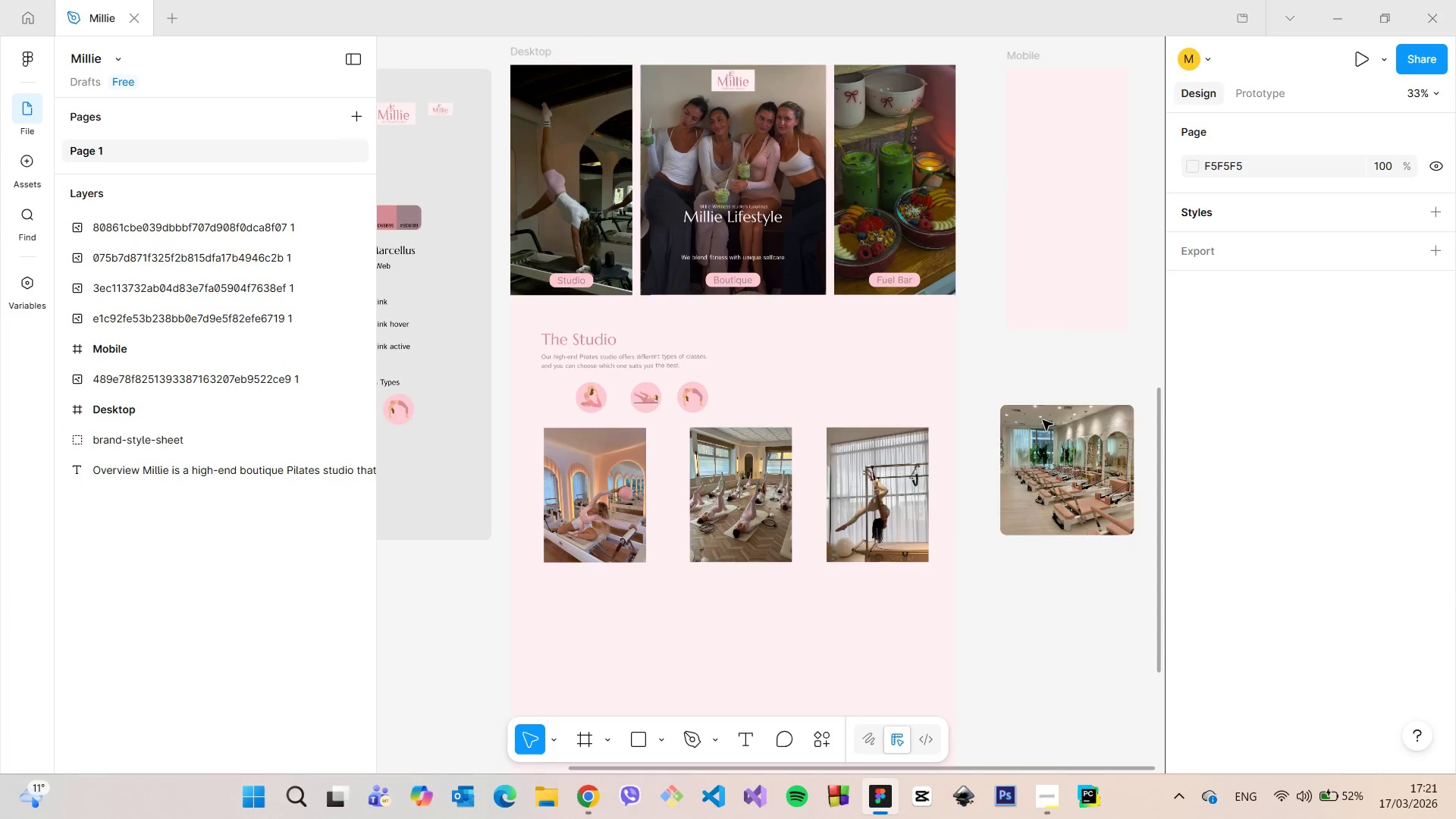 
left_click_drag(start_coordinate=[1069, 450], to_coordinate=[813, 359])
 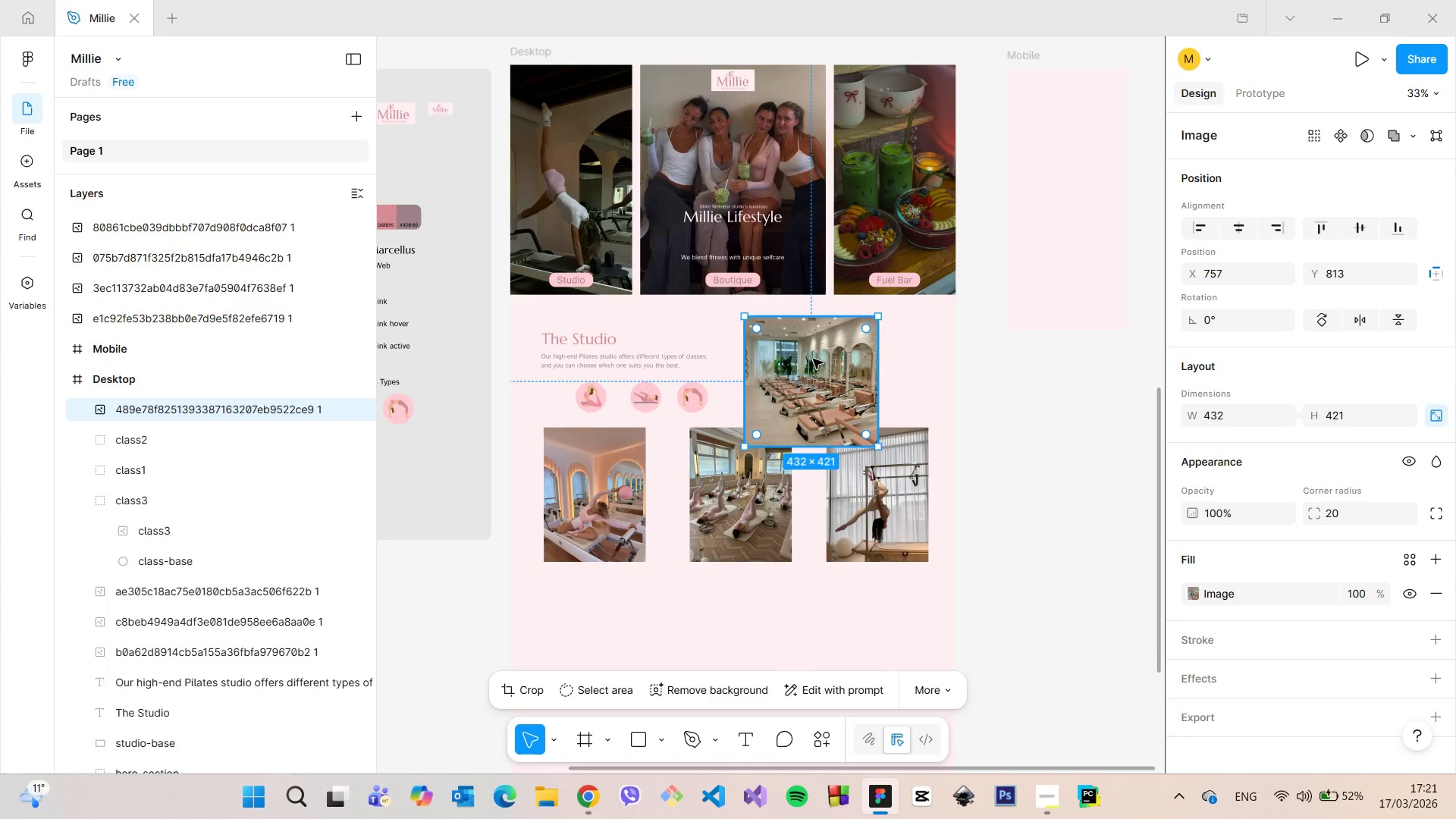 
scroll: coordinate [813, 359], scroll_direction: up, amount: 5.0
 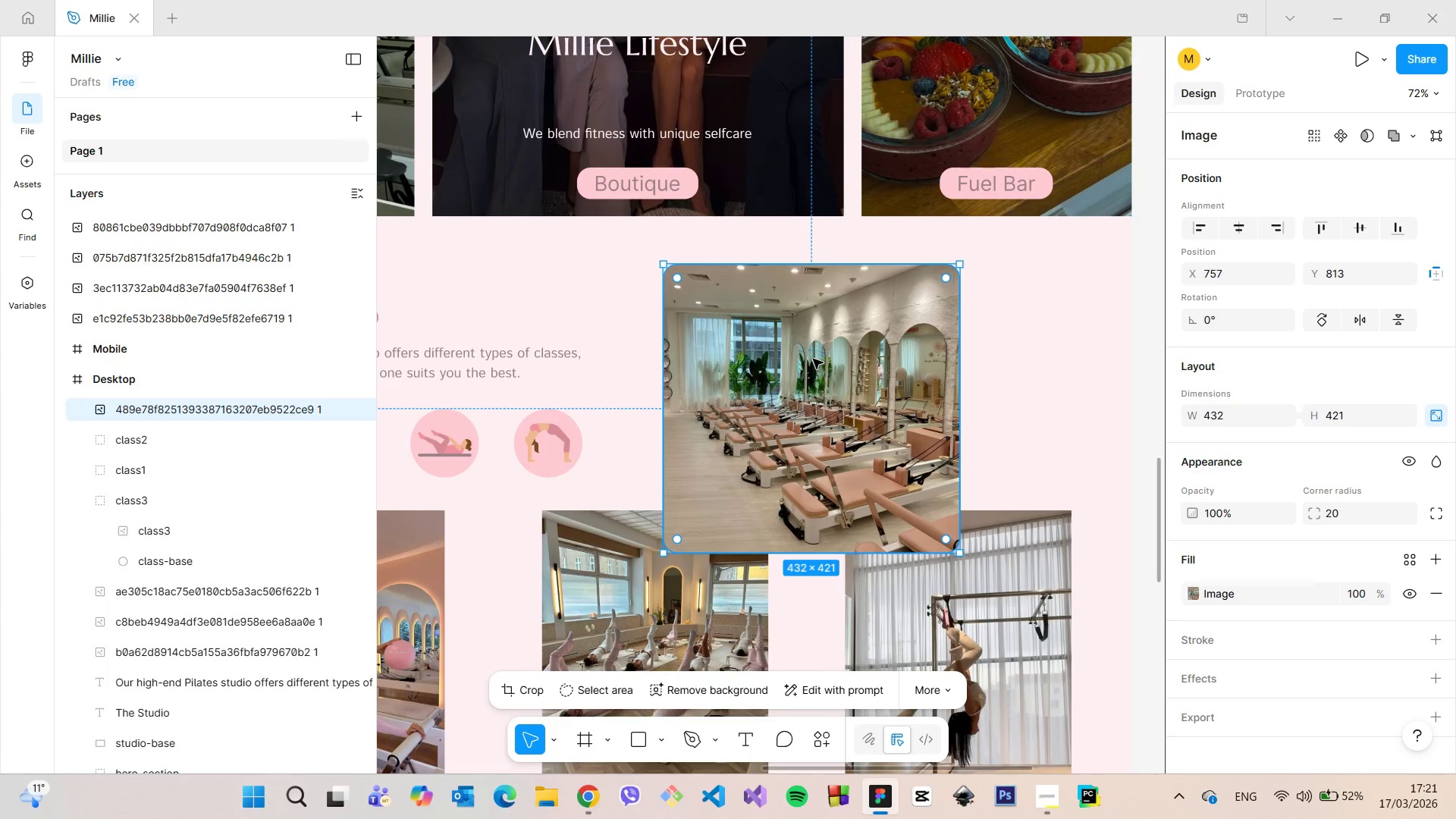 
scroll: coordinate [813, 359], scroll_direction: down, amount: 3.0
 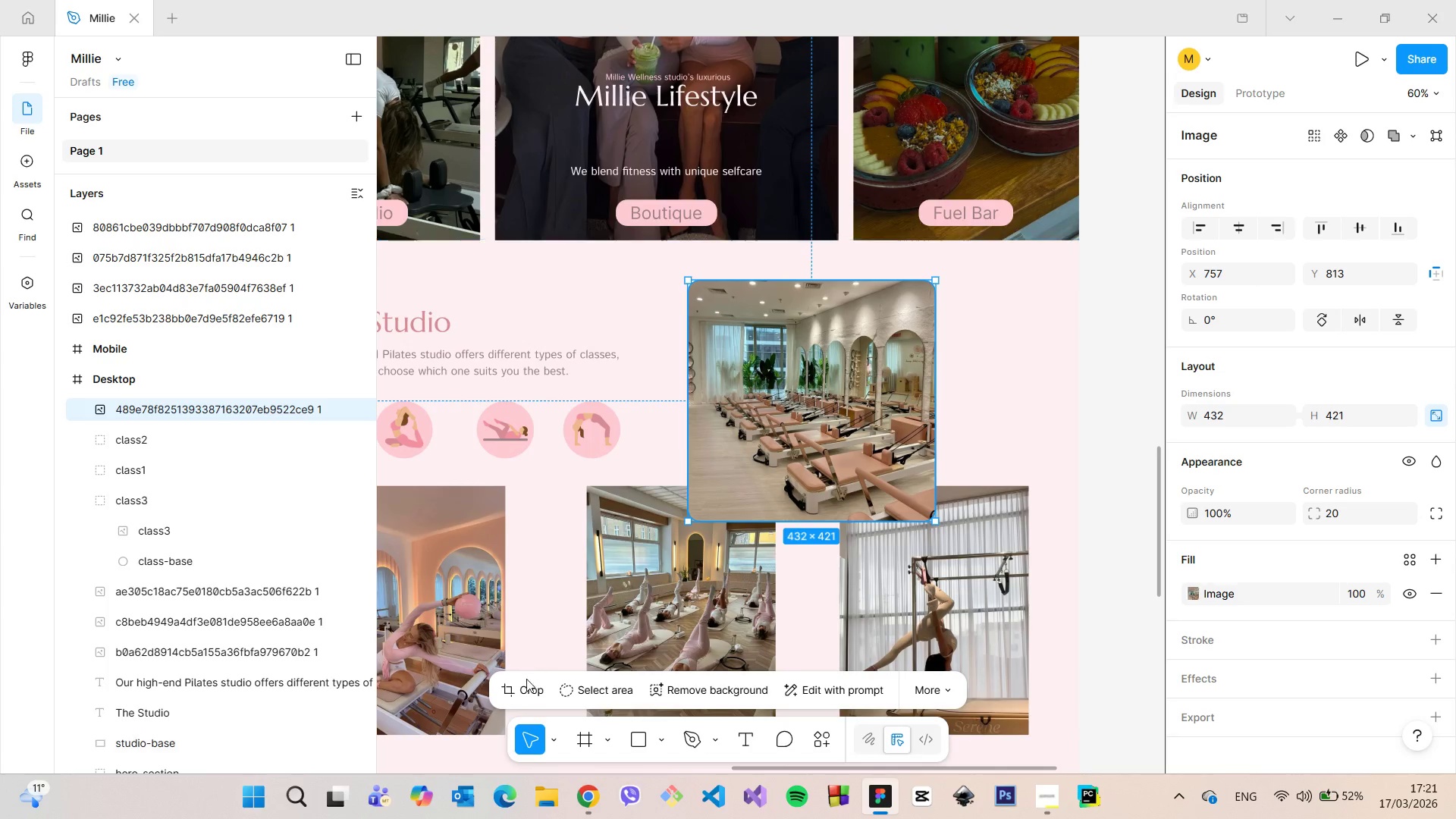 
left_click([526, 682])
 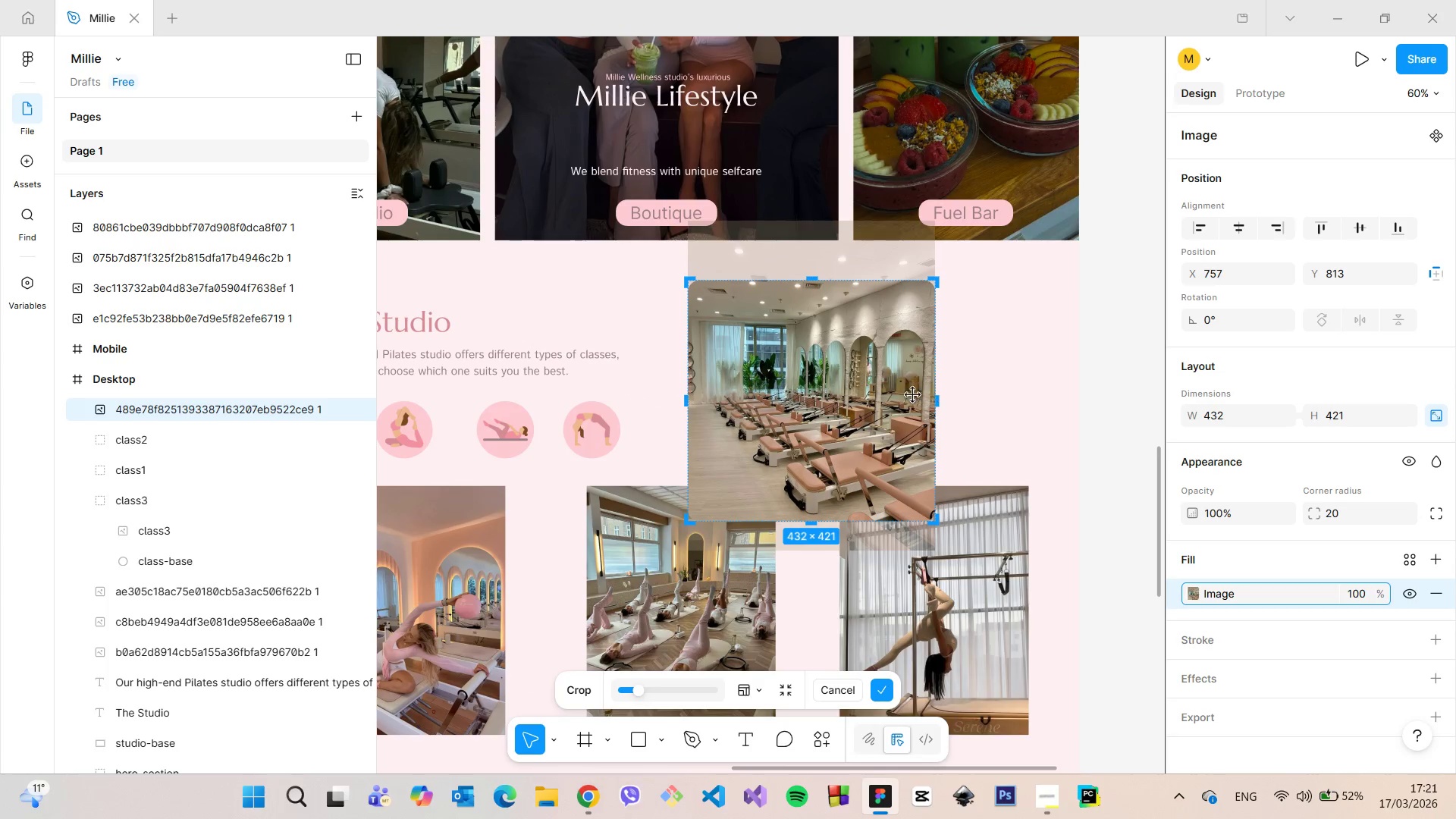 
left_click_drag(start_coordinate=[811, 277], to_coordinate=[812, 310])
 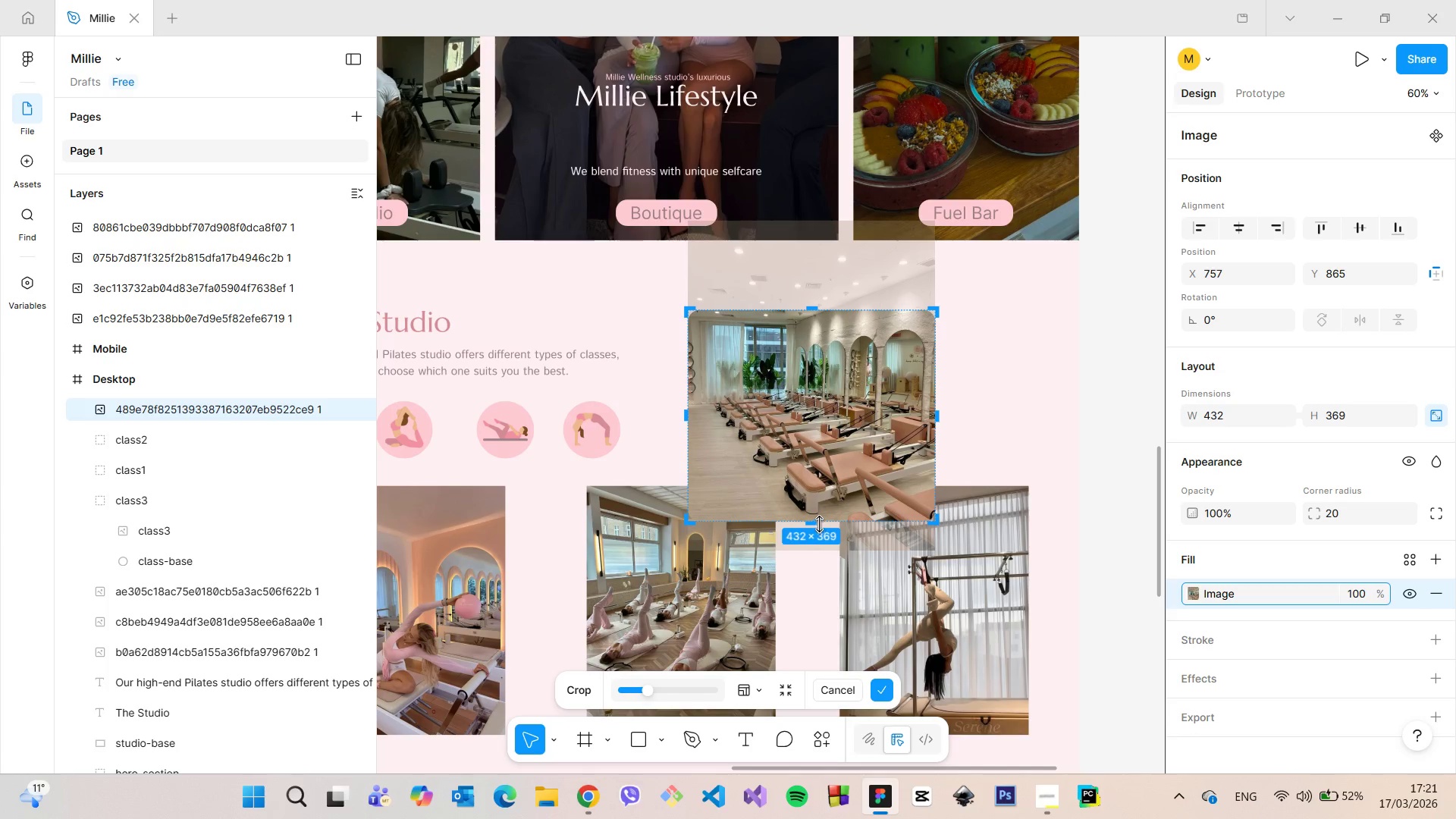 
left_click_drag(start_coordinate=[817, 523], to_coordinate=[816, 482])
 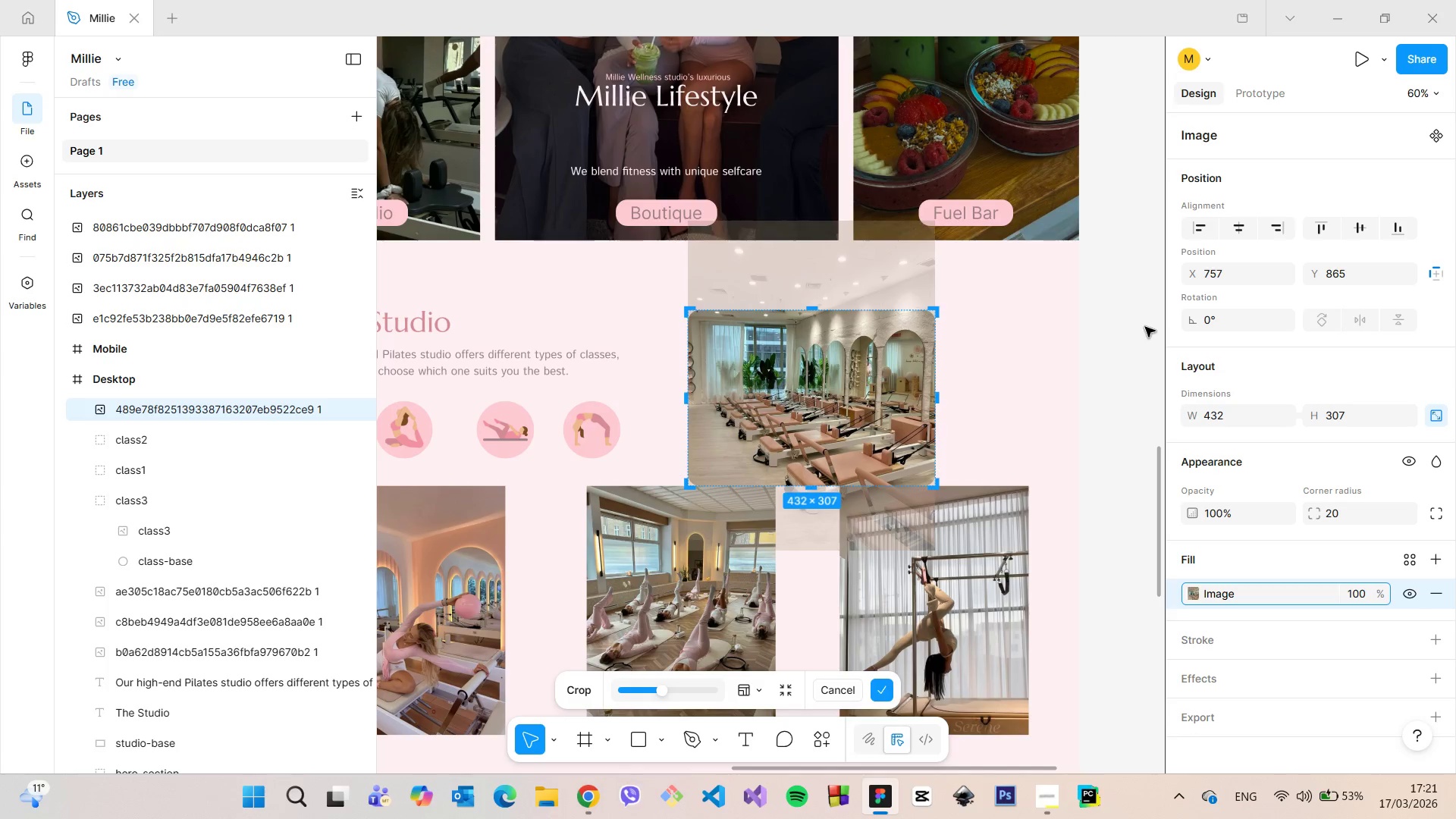 
left_click([1145, 327])
 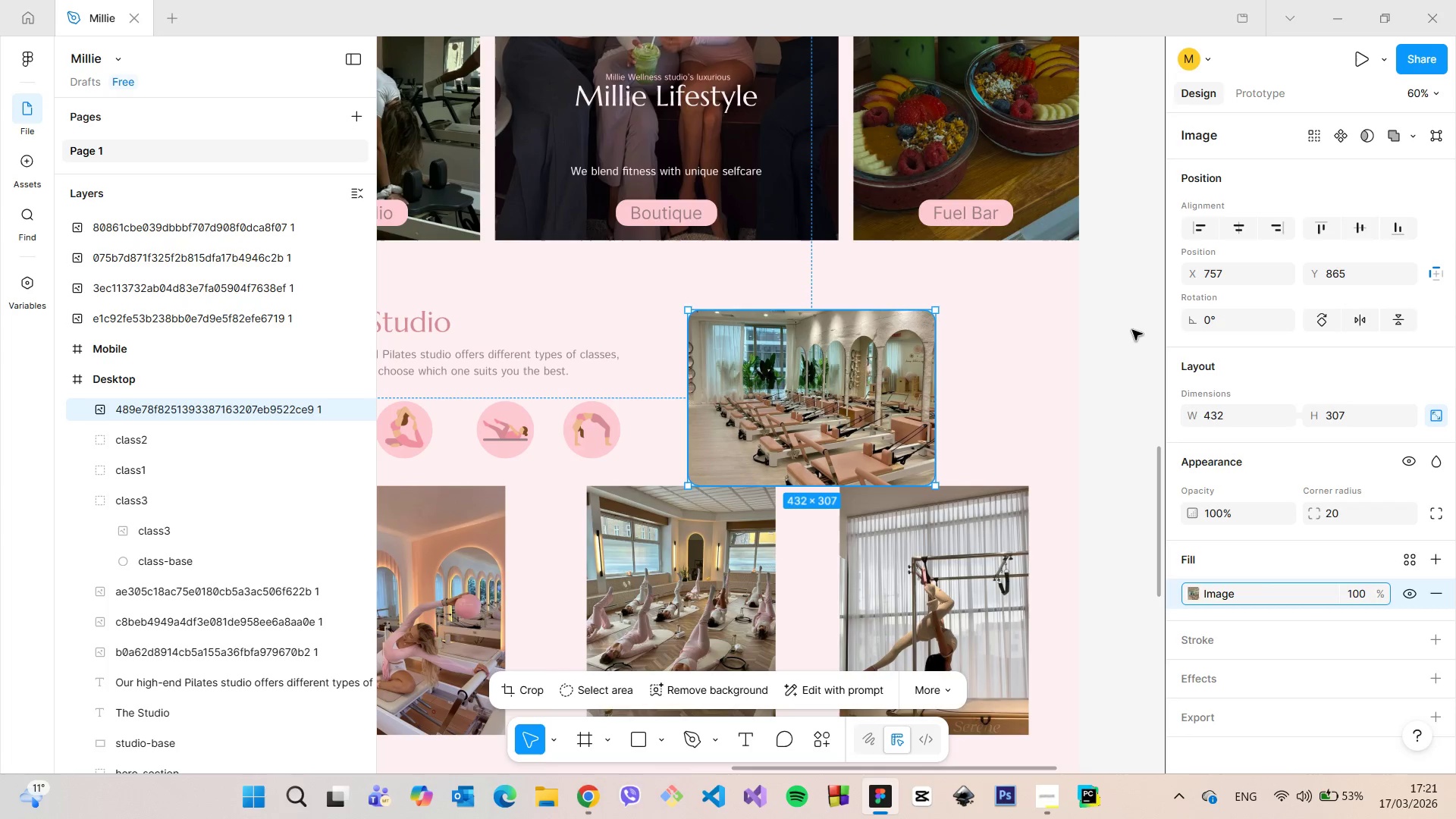 
left_click([1132, 330])
 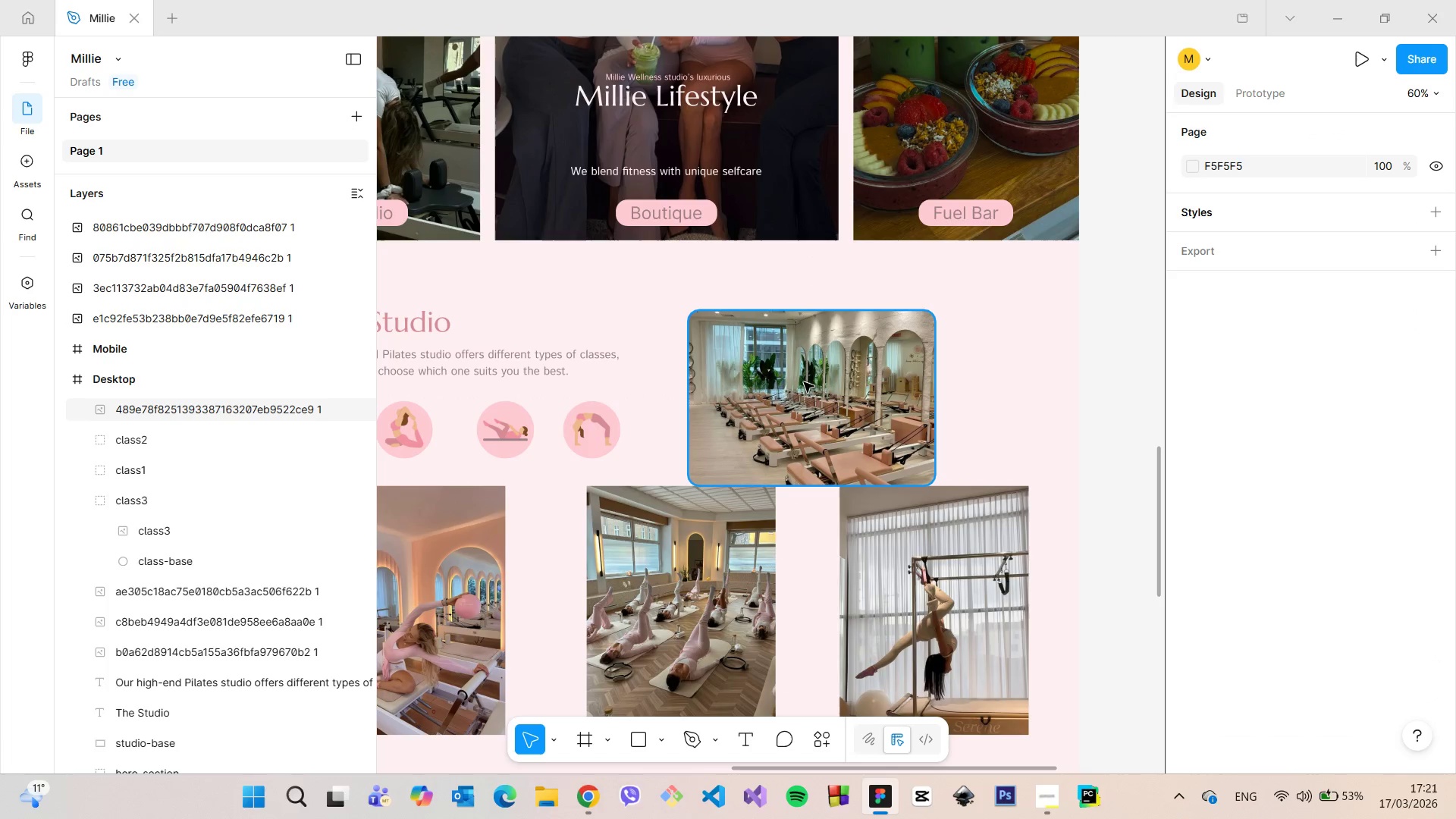 
left_click([802, 382])
 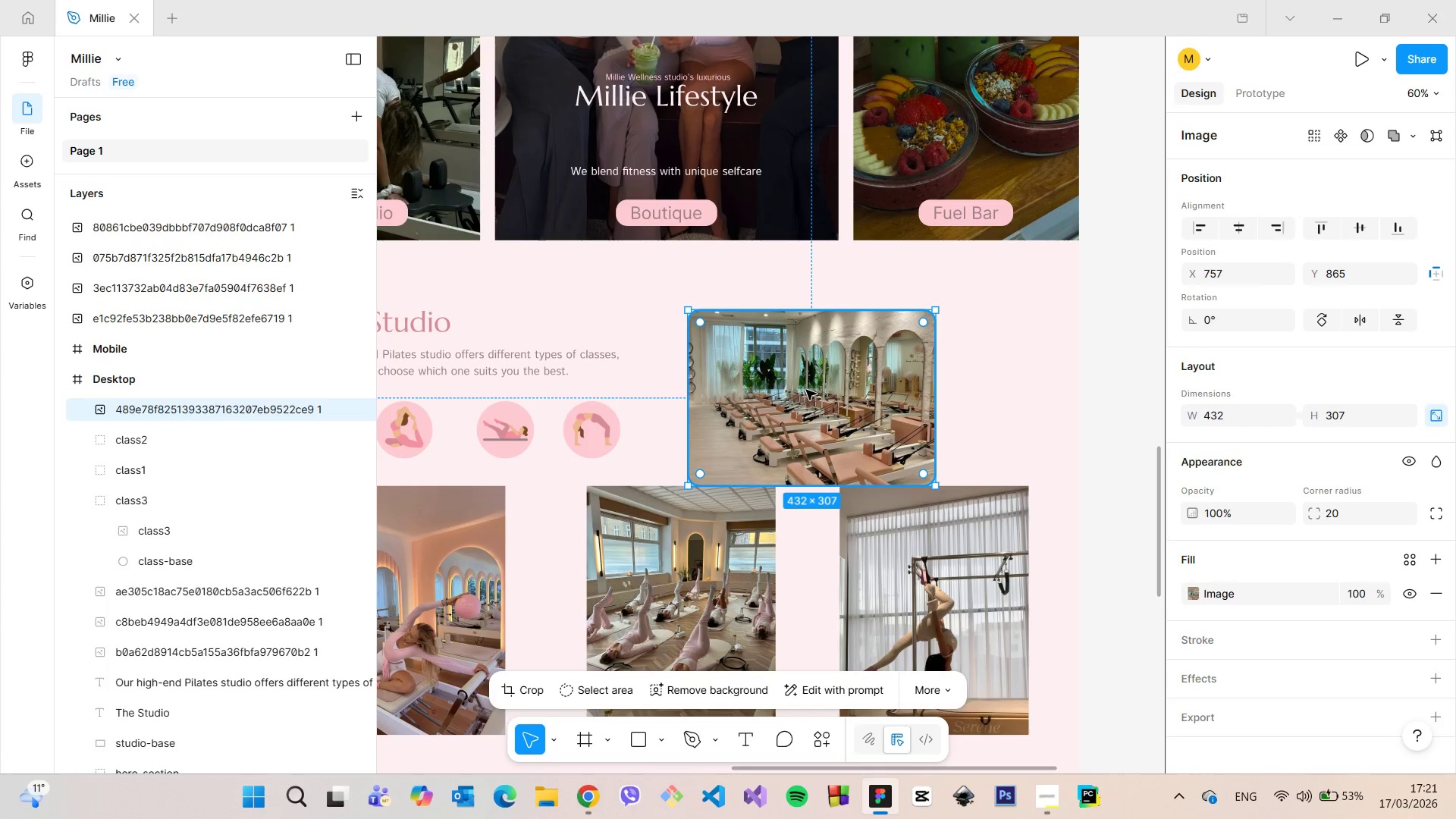 
left_click_drag(start_coordinate=[806, 390], to_coordinate=[838, 354])
 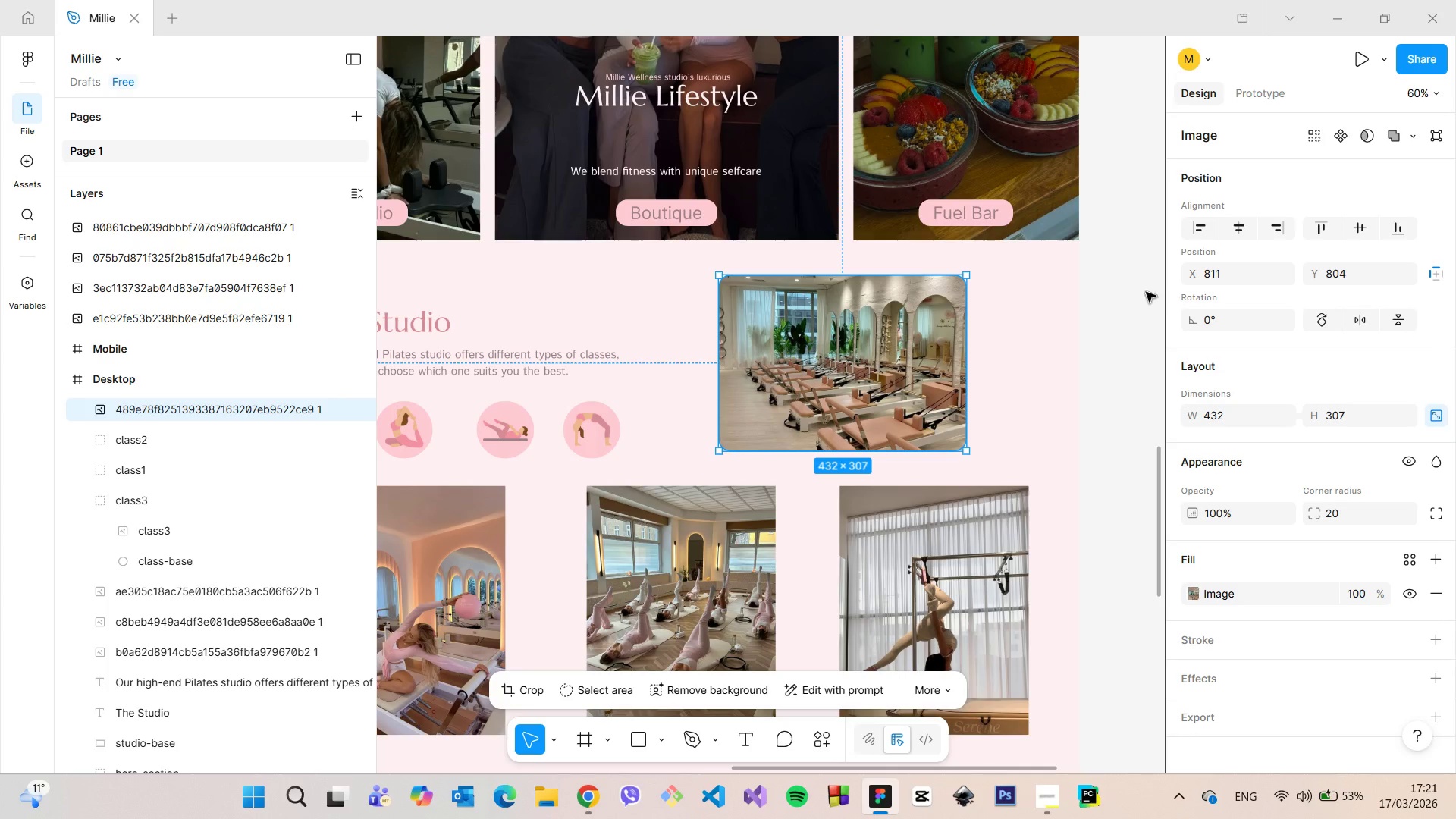 
left_click([1129, 292])
 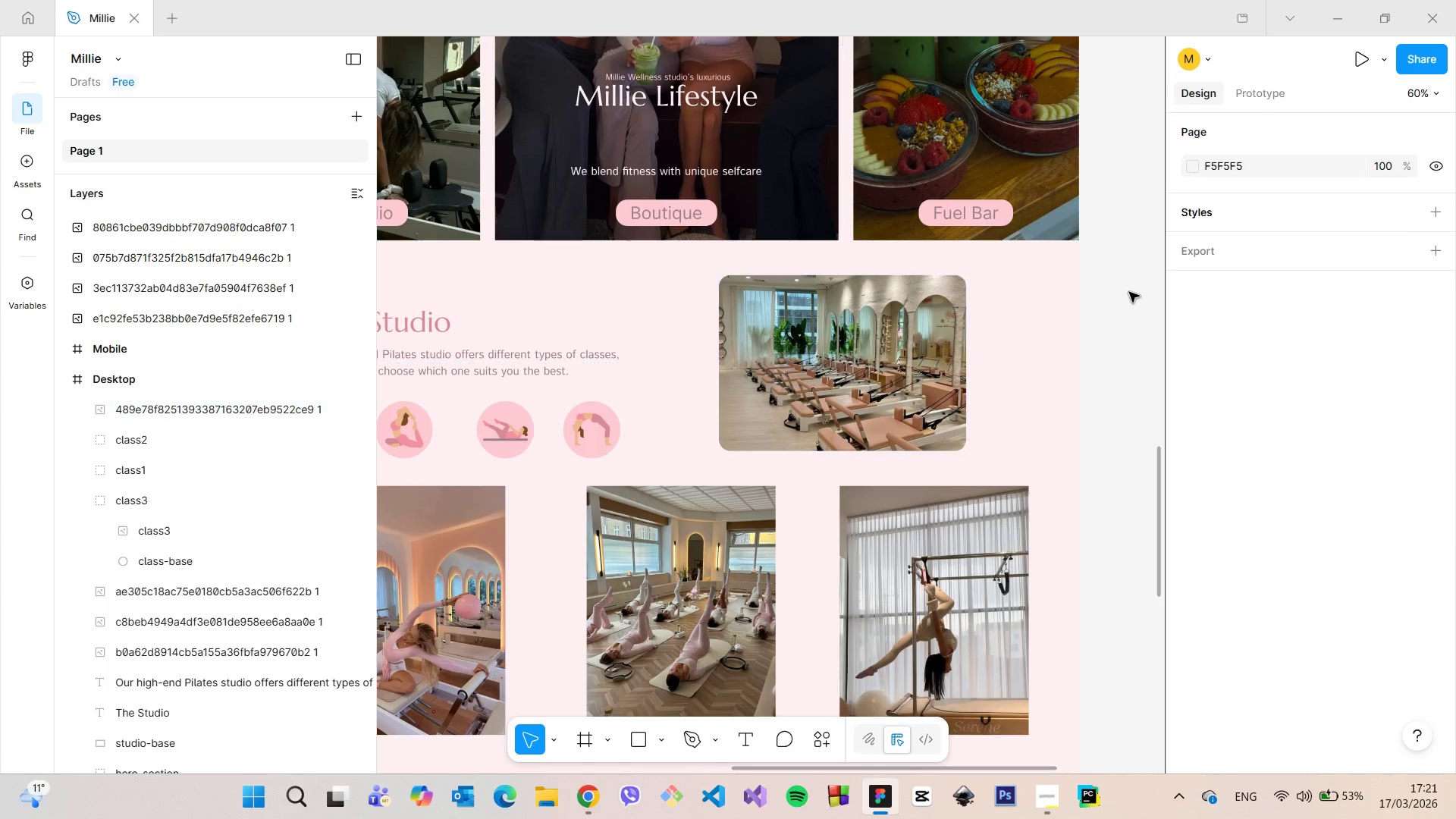 
scroll: coordinate [1129, 292], scroll_direction: down, amount: 4.0
 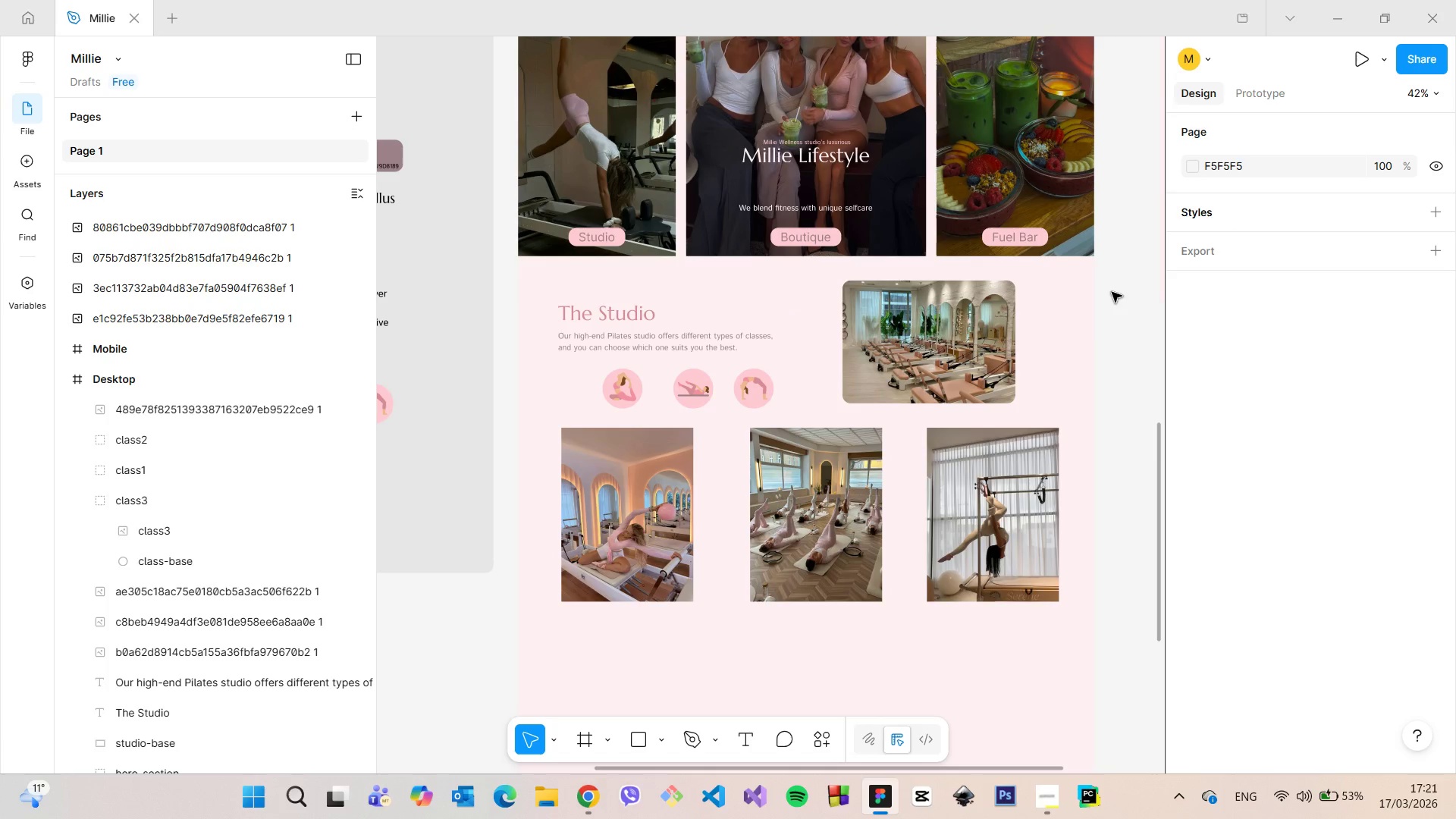 
left_click([595, 789])
 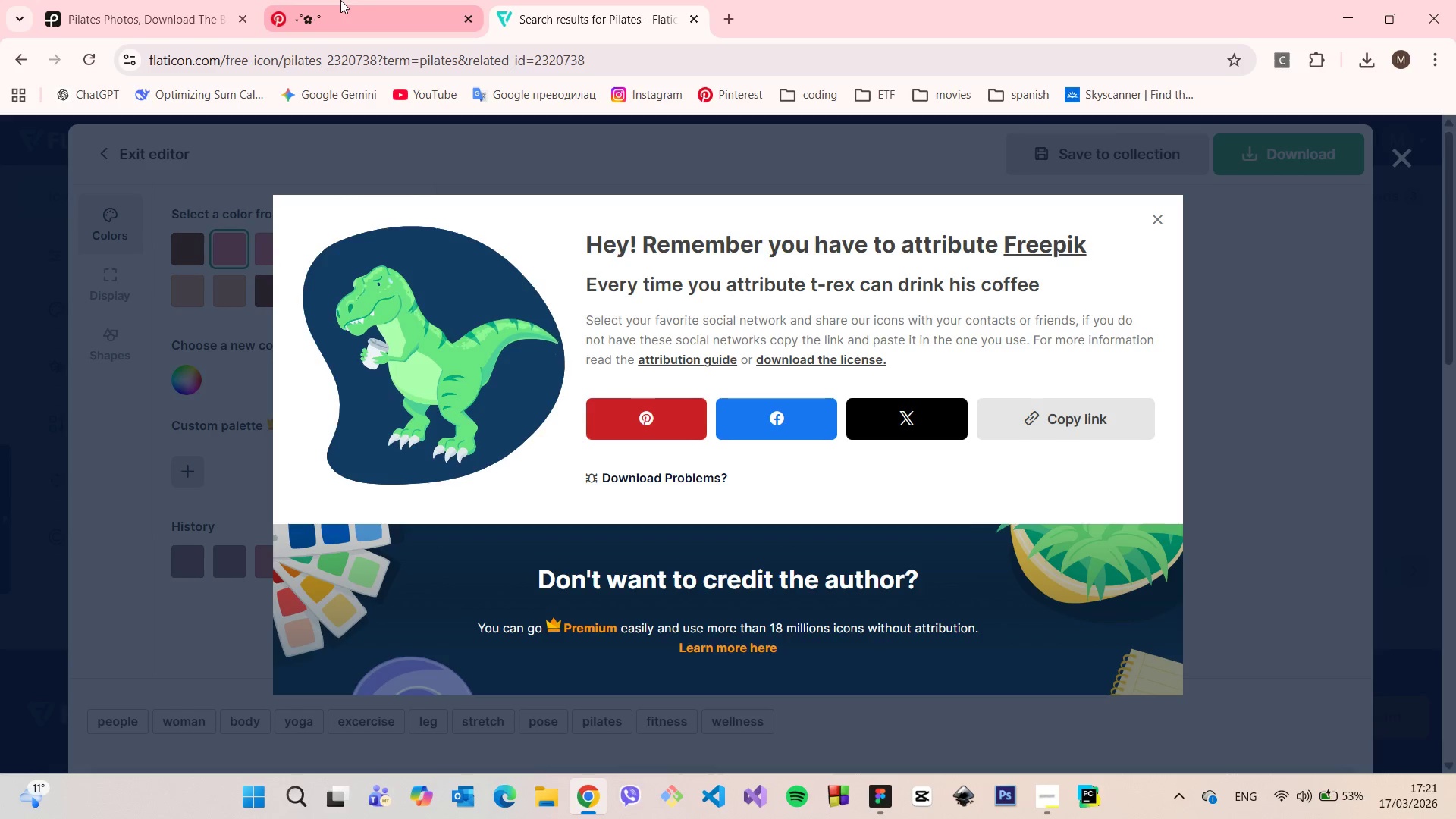 
left_click([340, 0])
 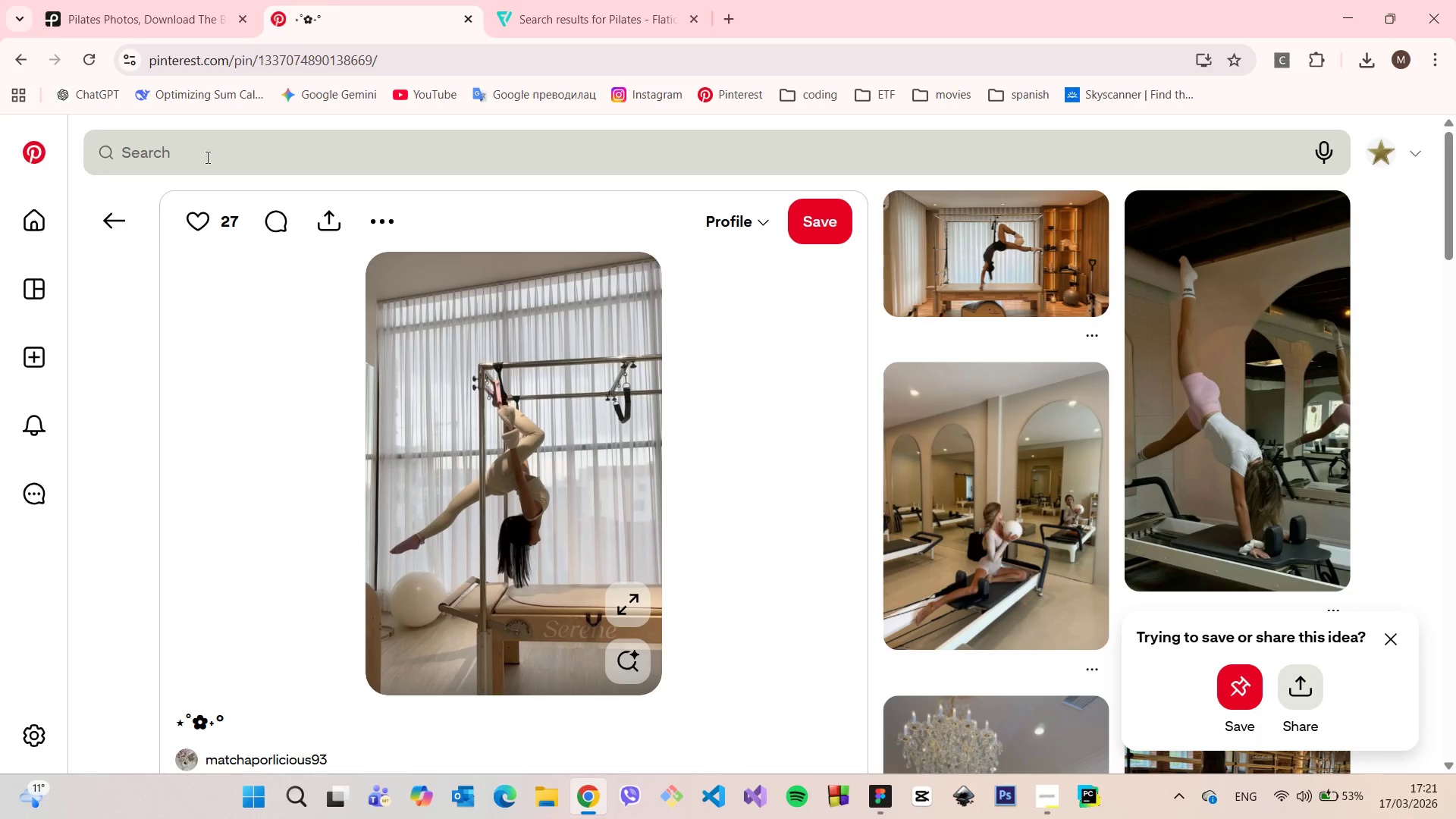 
left_click([199, 157])
 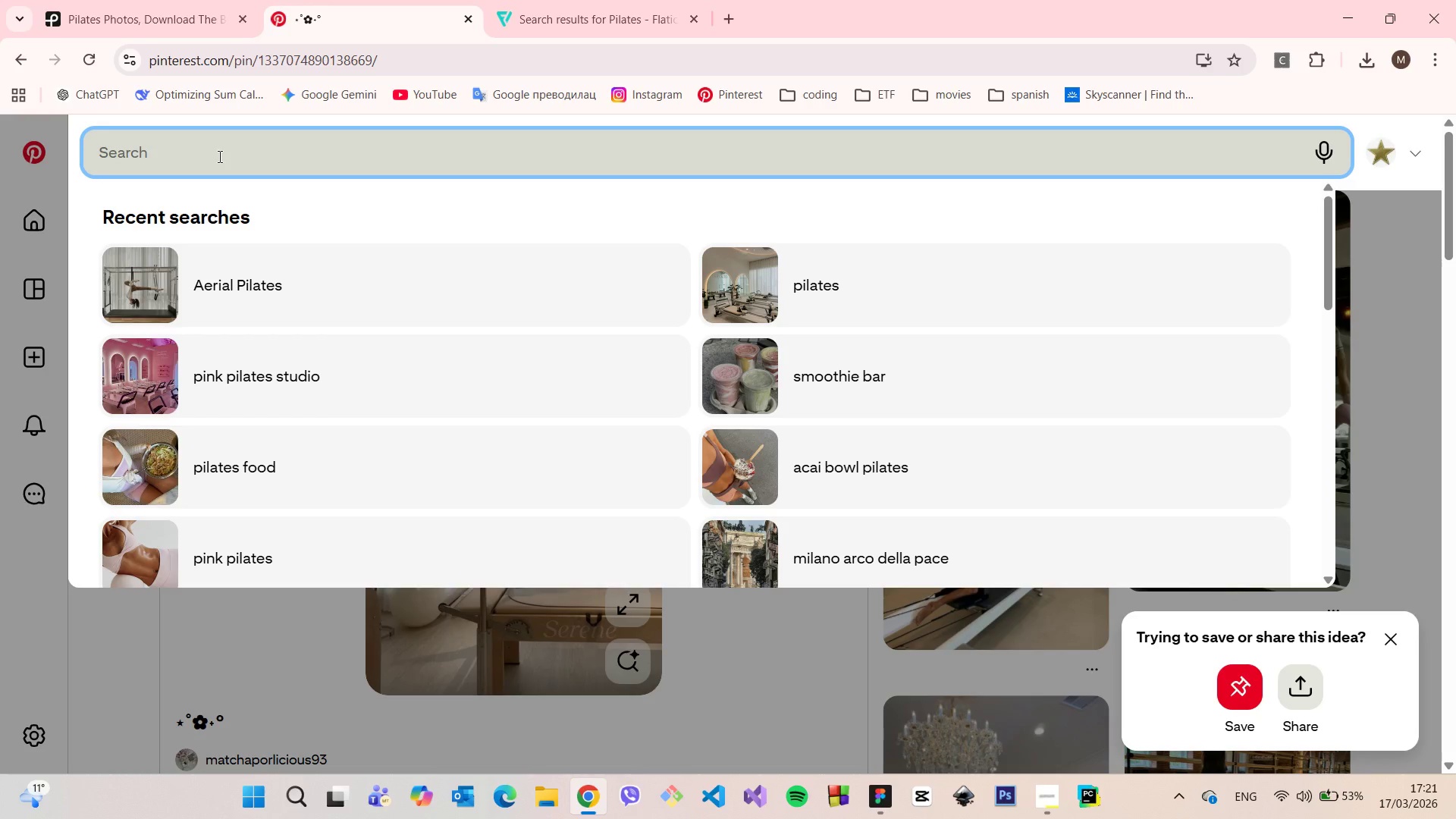 
type(pilatt)
key(Backspace)
type(ess st)
key(Backspace)
key(Backspace)
key(Backspace)
key(Backspace)
type( studio)
 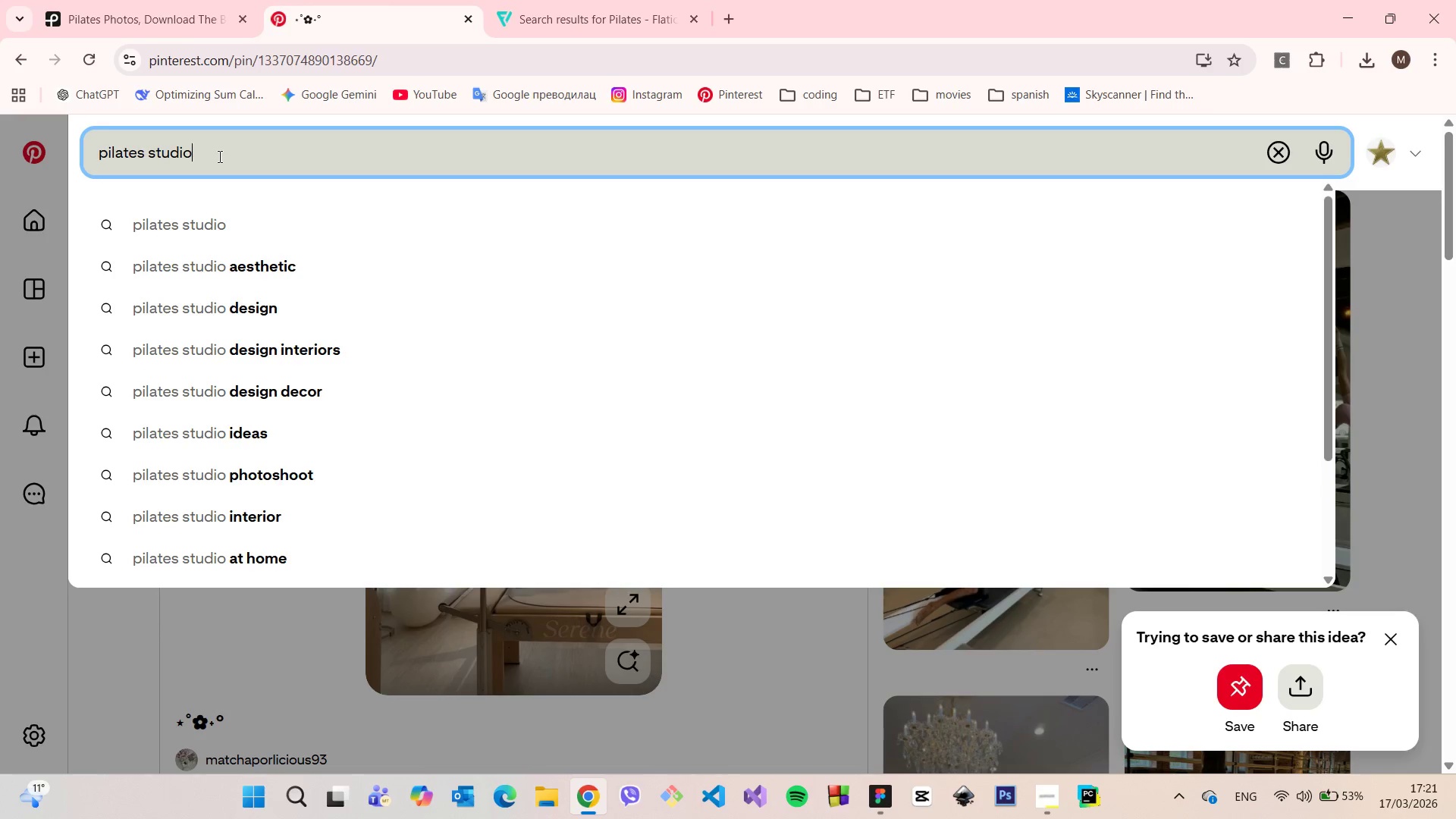 
key(Enter)
 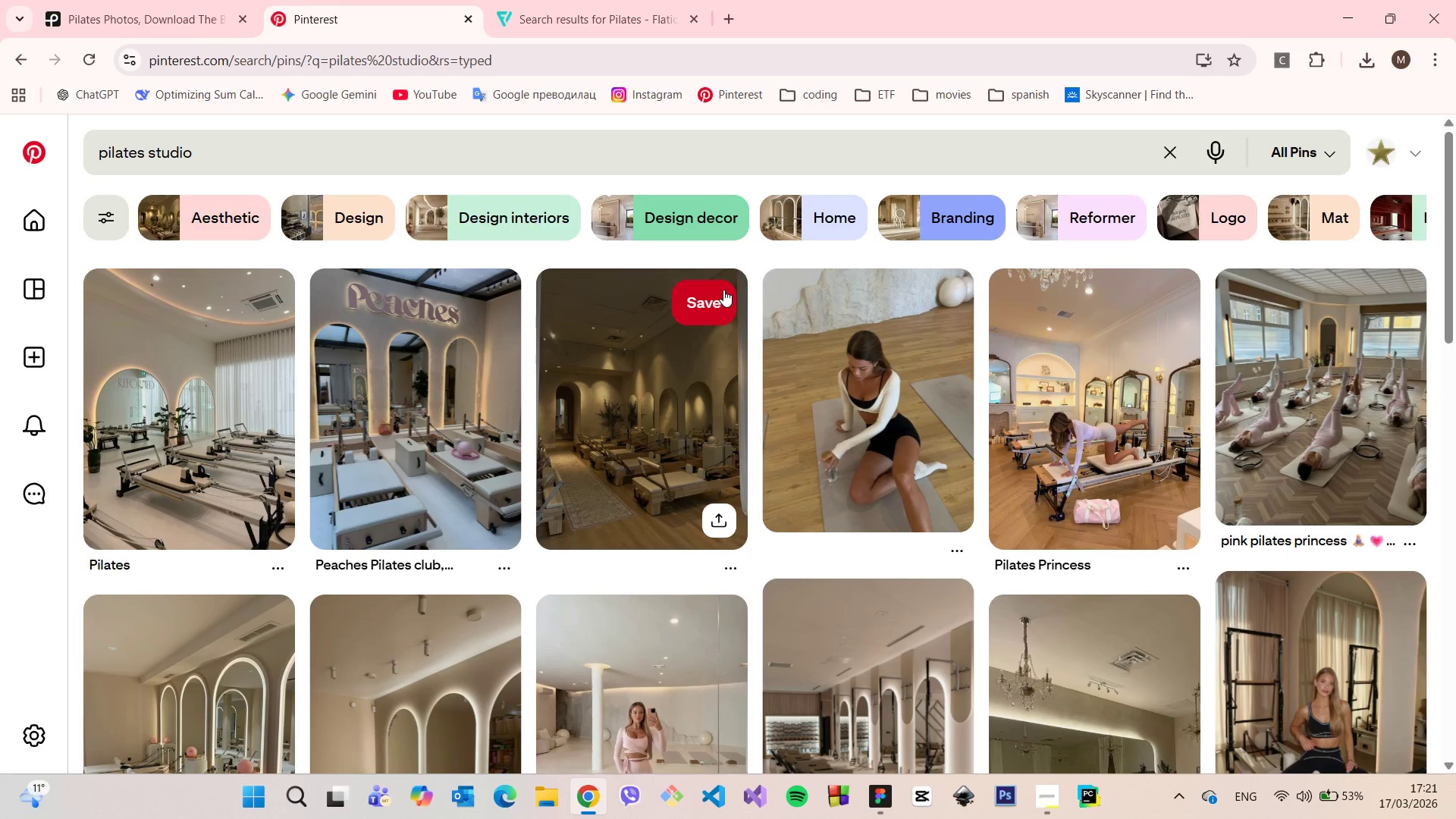 
scroll: coordinate [723, 290], scroll_direction: down, amount: 6.0
 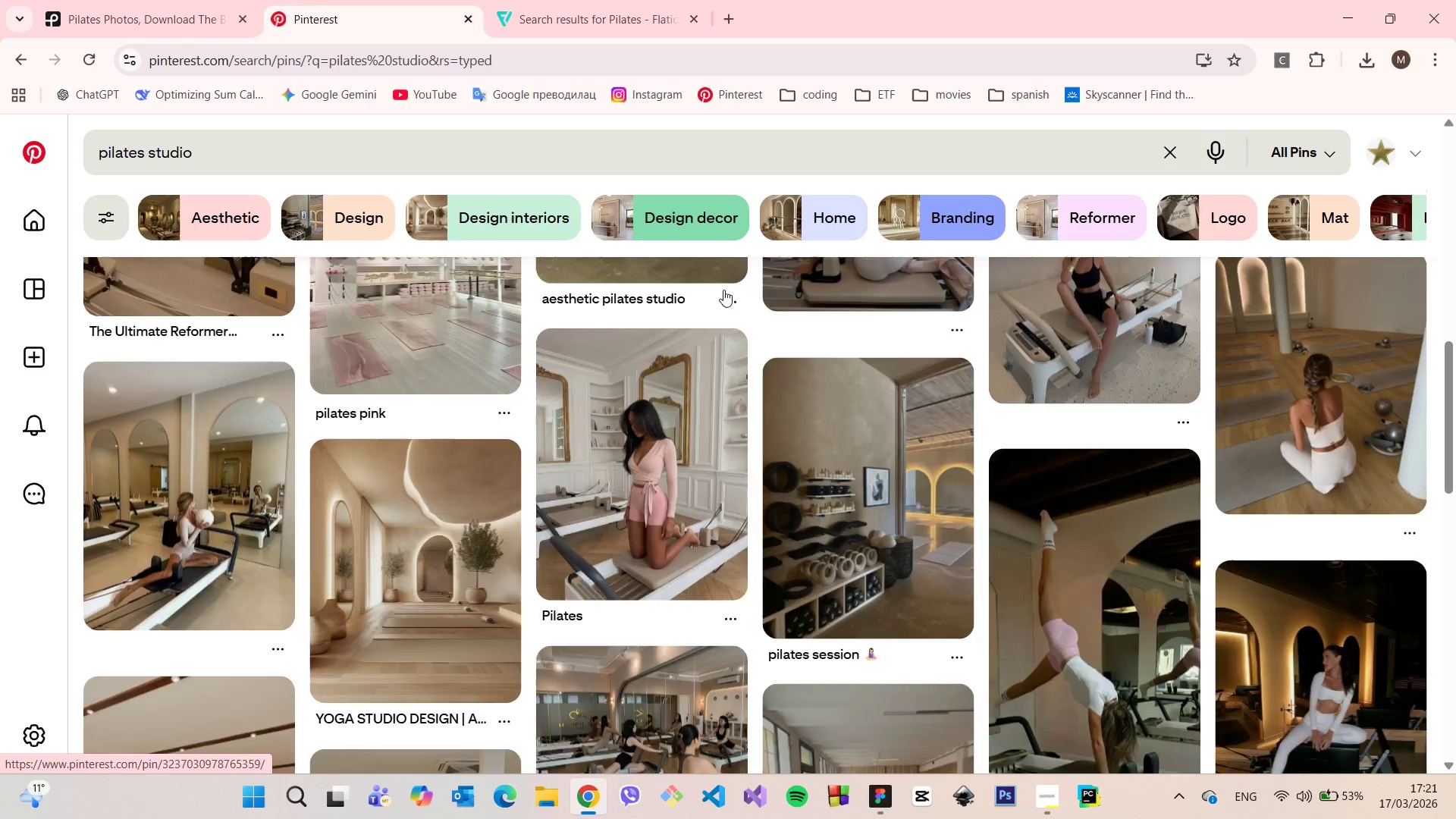 
scroll: coordinate [723, 290], scroll_direction: none, amount: 0.0
 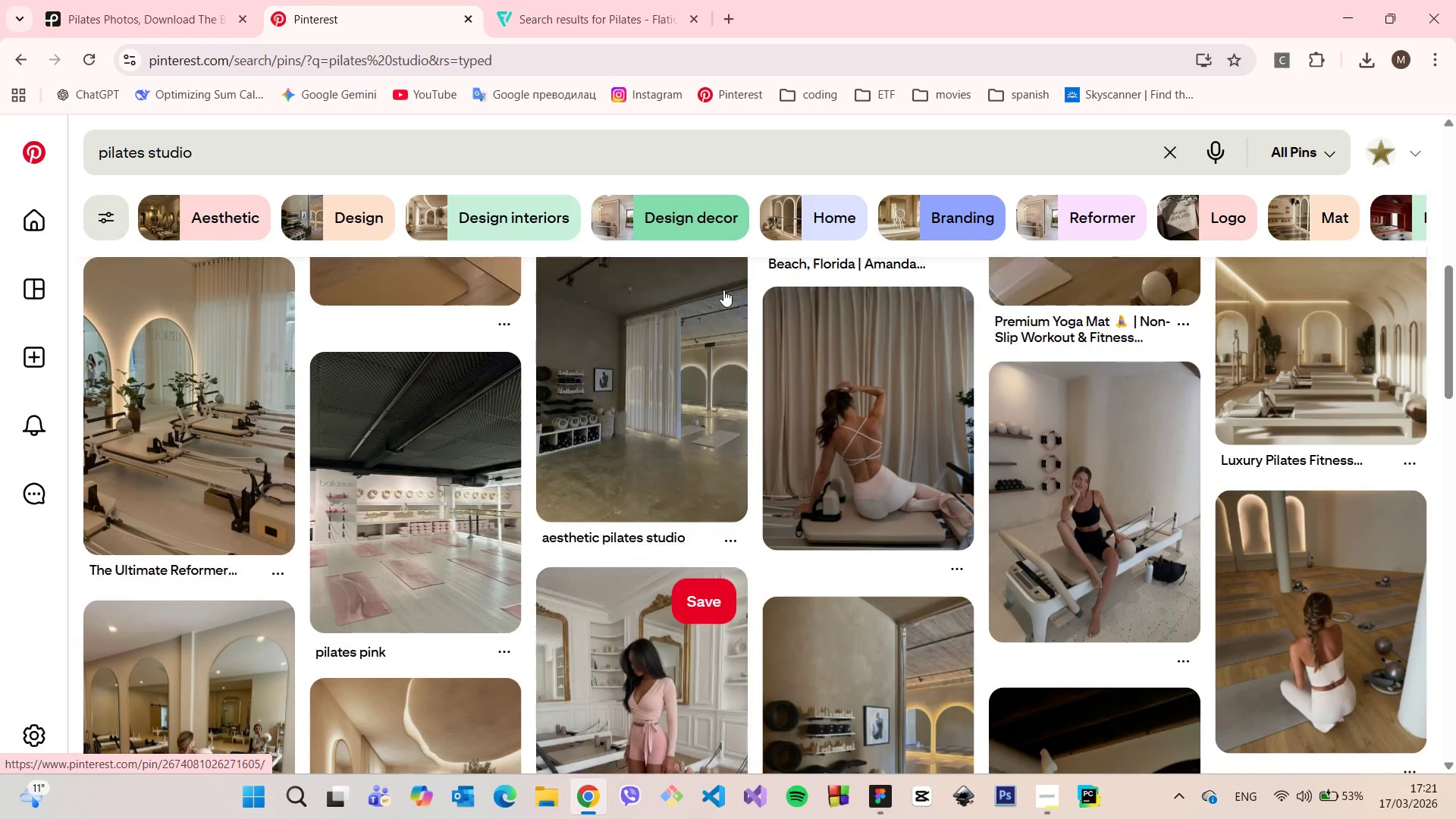 
scroll: coordinate [721, 312], scroll_direction: down, amount: 16.0
 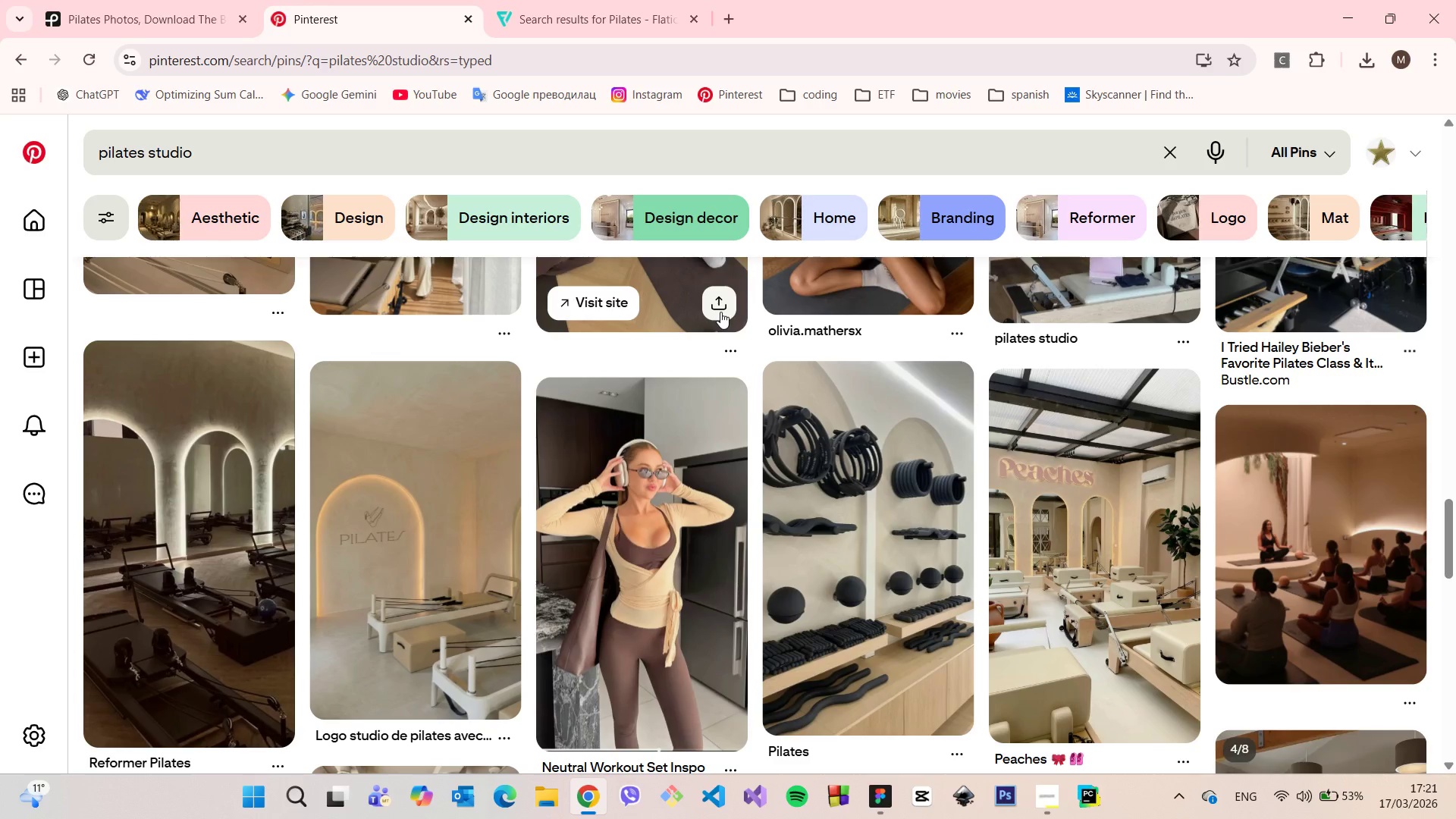 
scroll: coordinate [720, 312], scroll_direction: down, amount: 9.0
 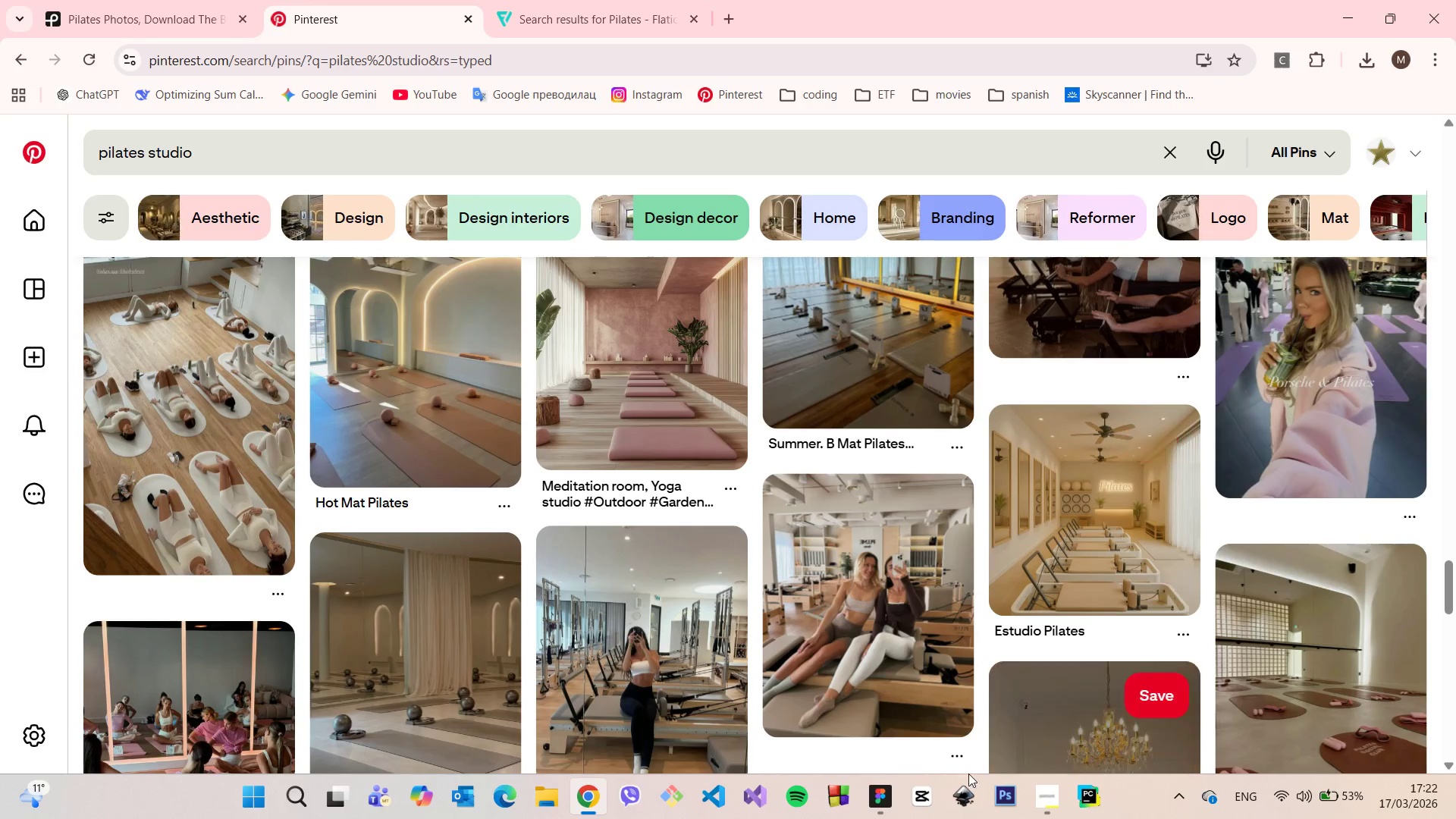 
left_click([876, 793])
 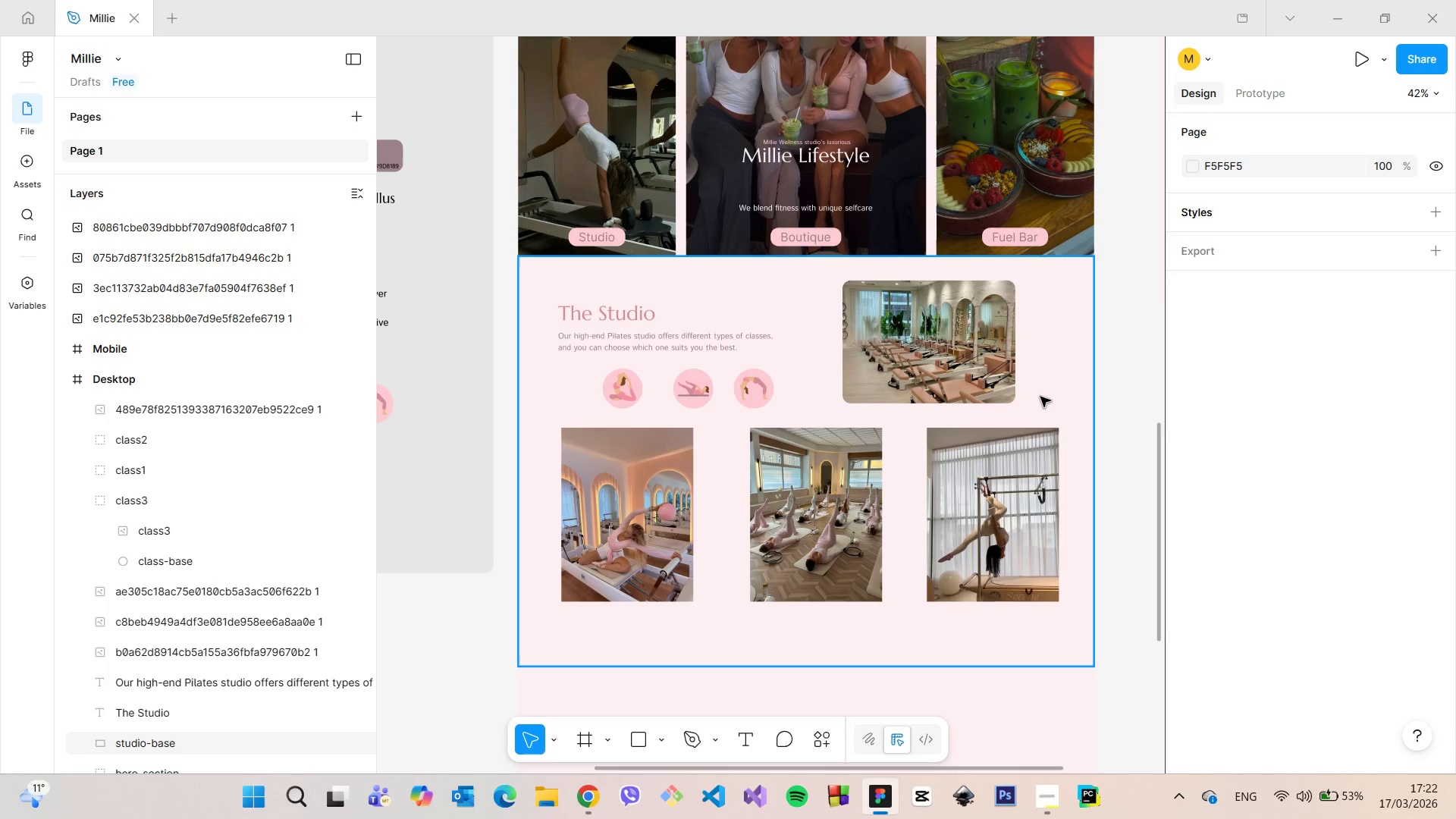 
scroll: coordinate [1044, 405], scroll_direction: down, amount: 10.0
 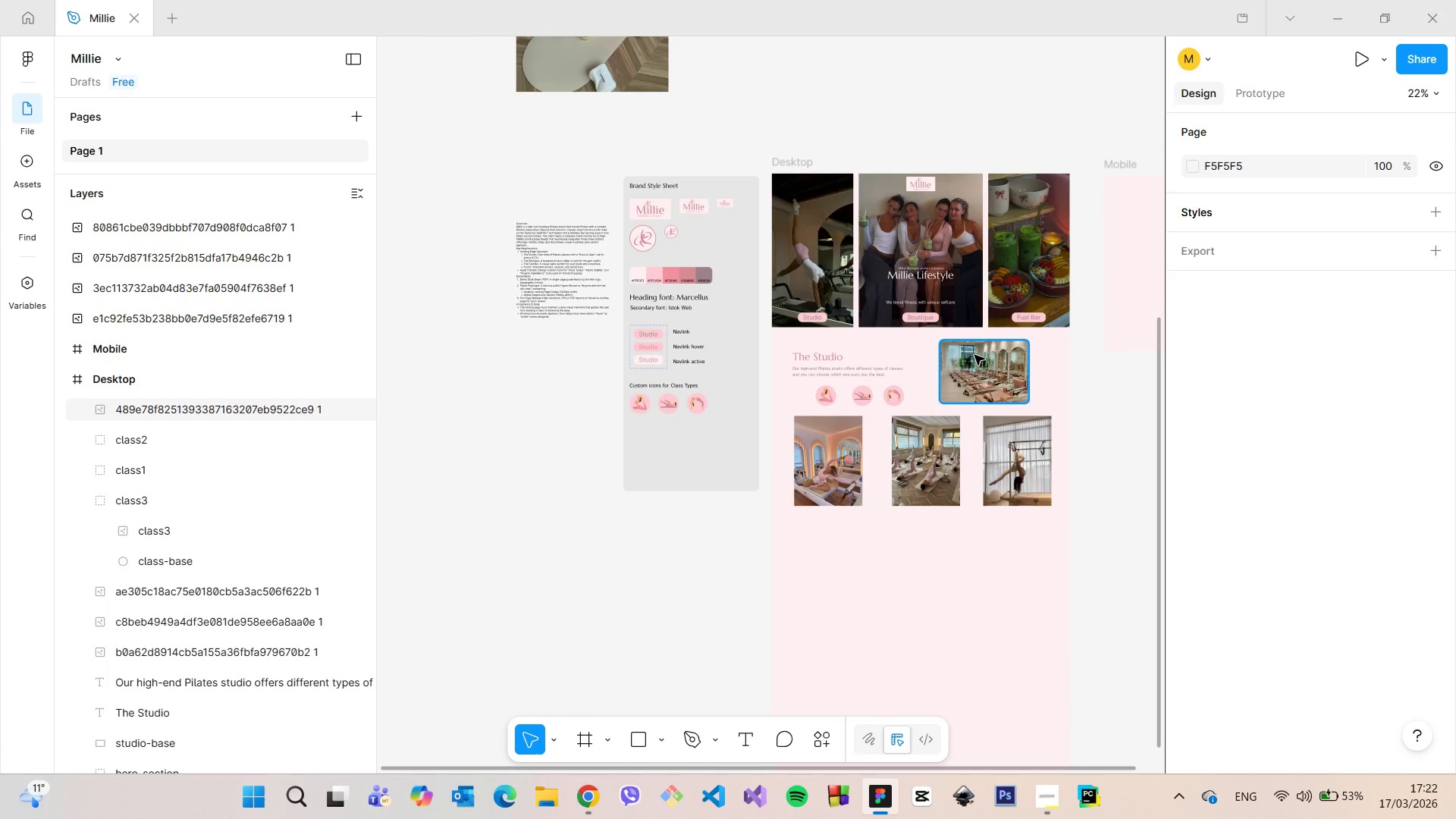 
scroll: coordinate [986, 374], scroll_direction: up, amount: 5.0
 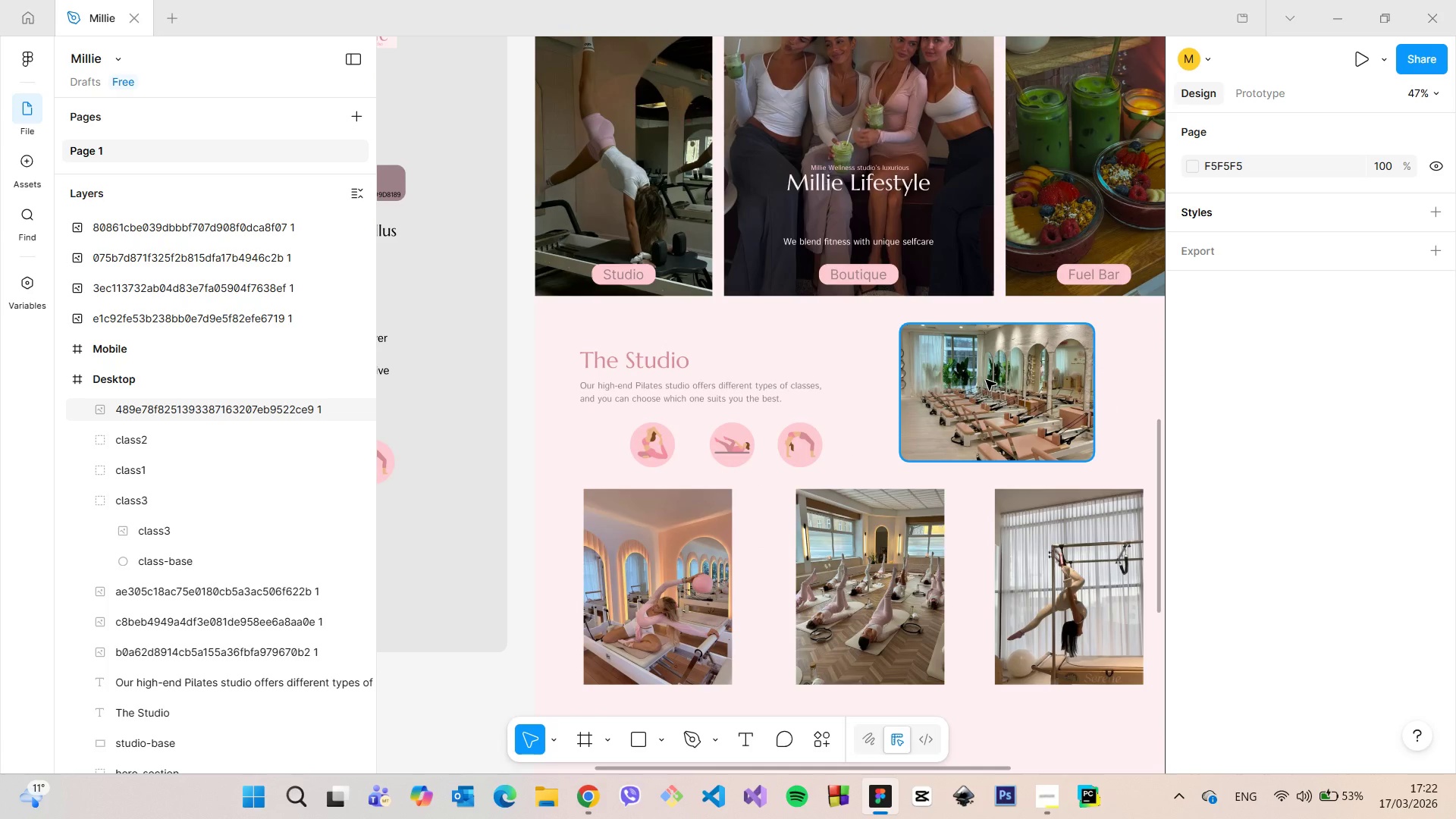 
scroll: coordinate [987, 383], scroll_direction: down, amount: 3.0
 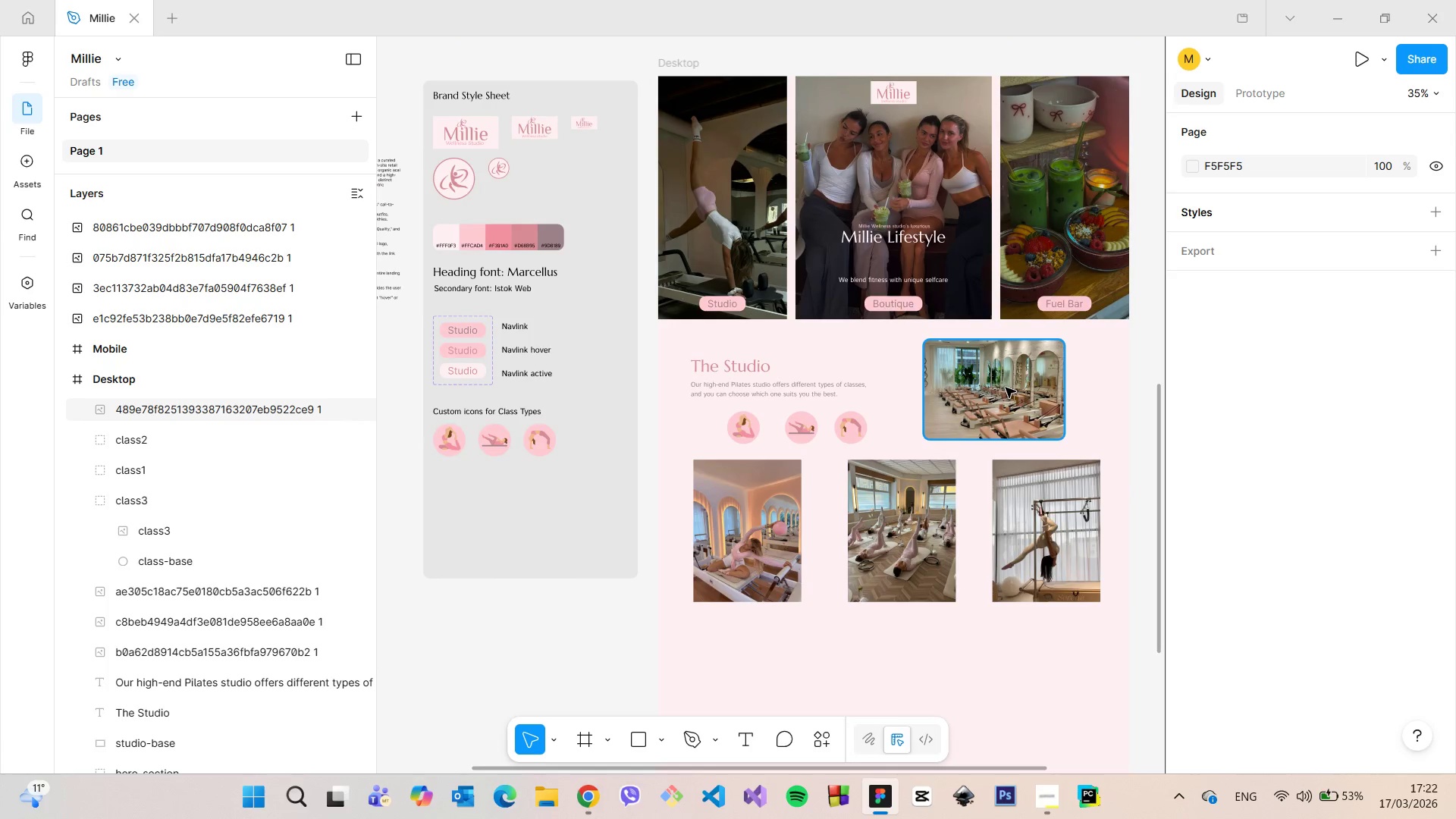 
left_click([1006, 388])
 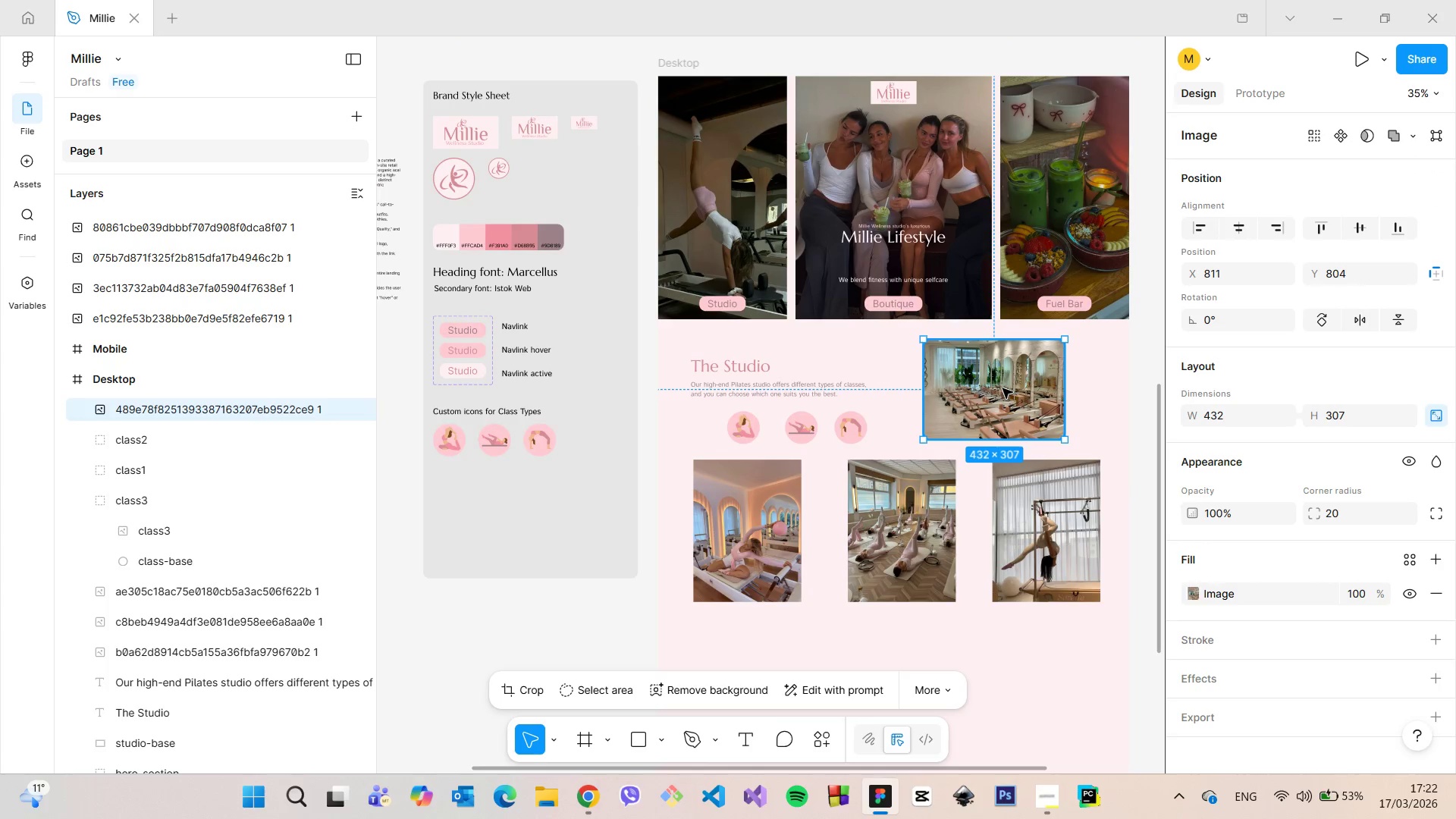 
left_click_drag(start_coordinate=[1003, 389], to_coordinate=[1011, 390])
 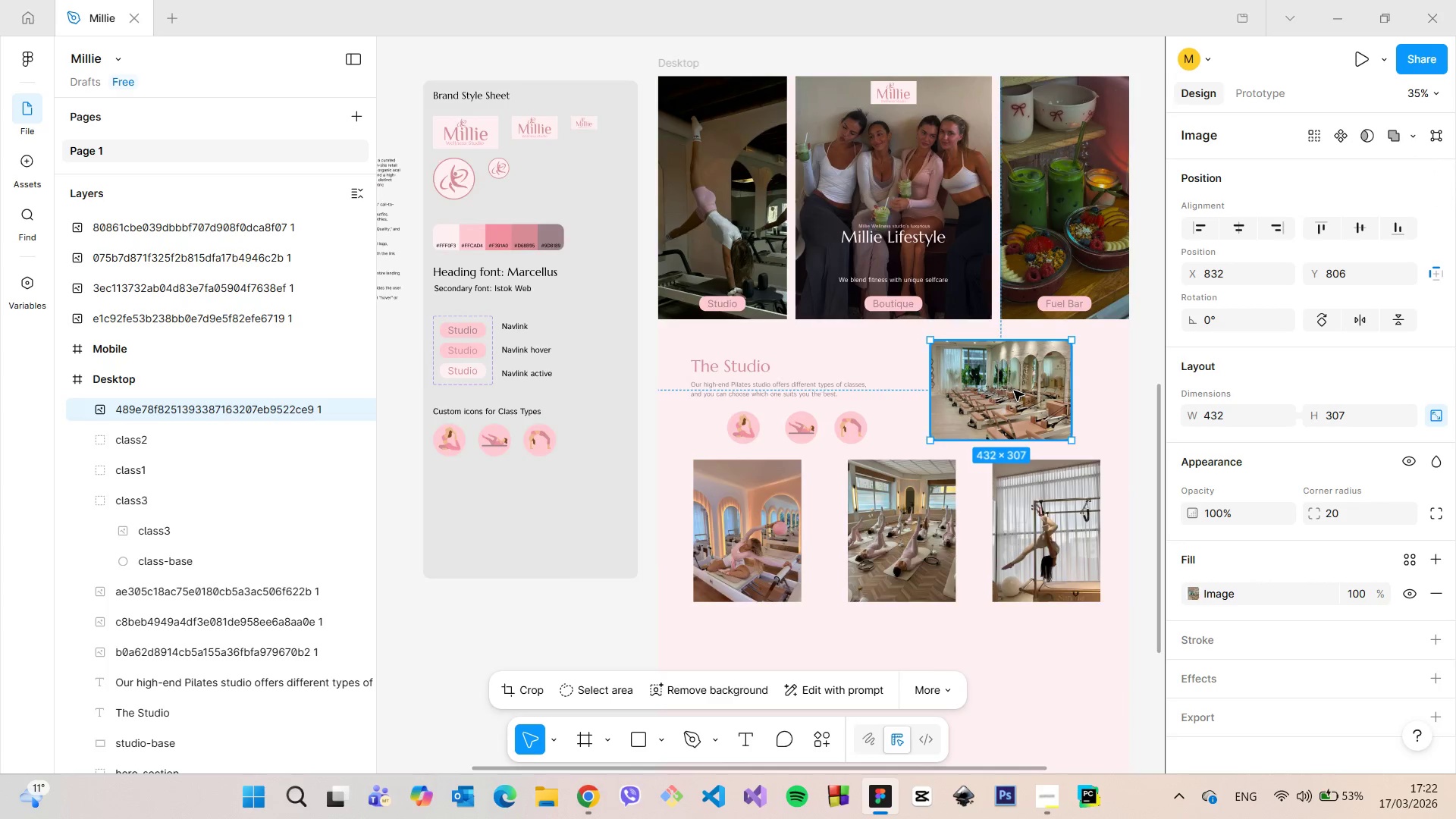 
scroll: coordinate [1014, 391], scroll_direction: up, amount: 4.0
 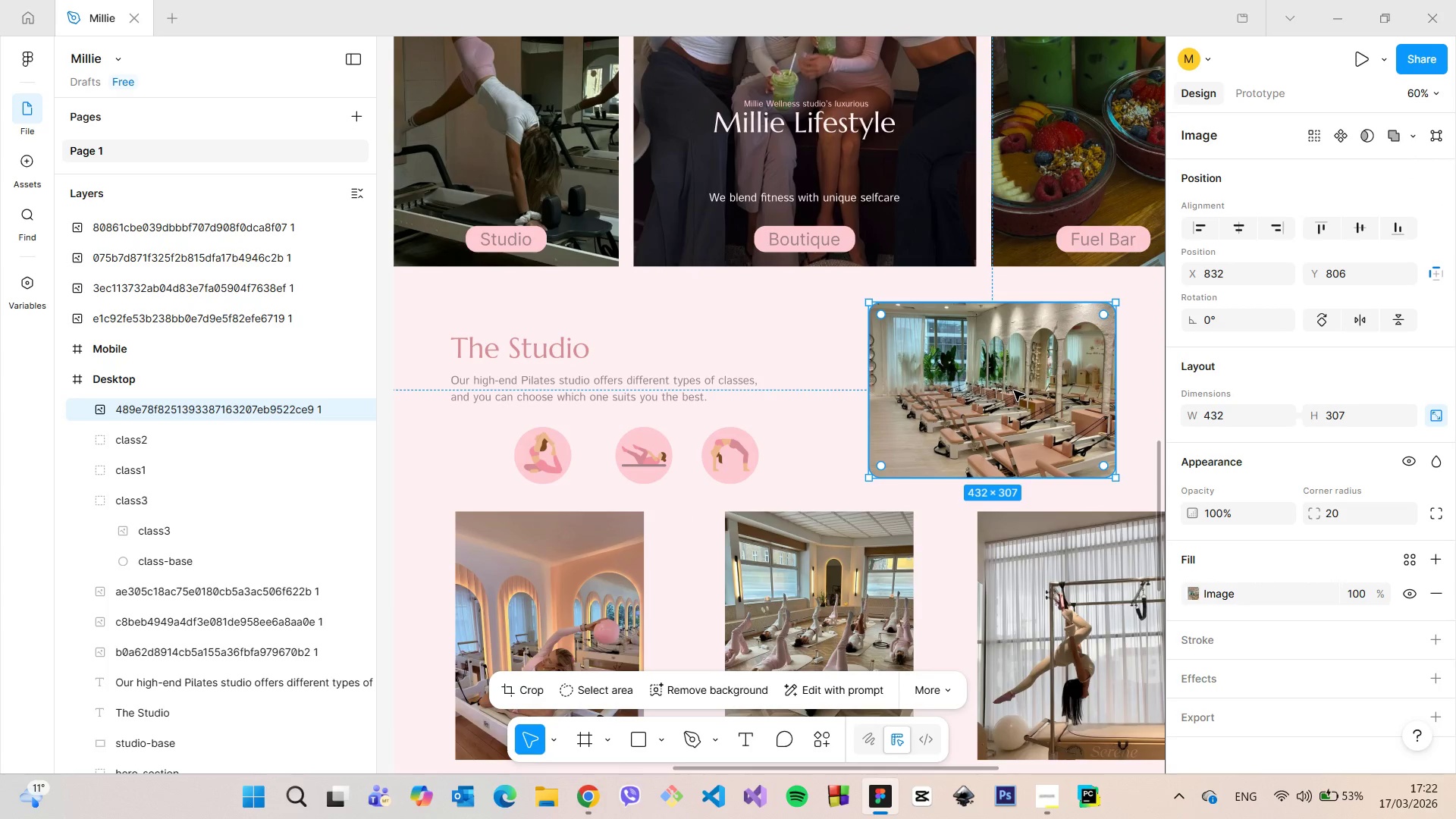 
left_click_drag(start_coordinate=[1014, 391], to_coordinate=[1009, 415])
 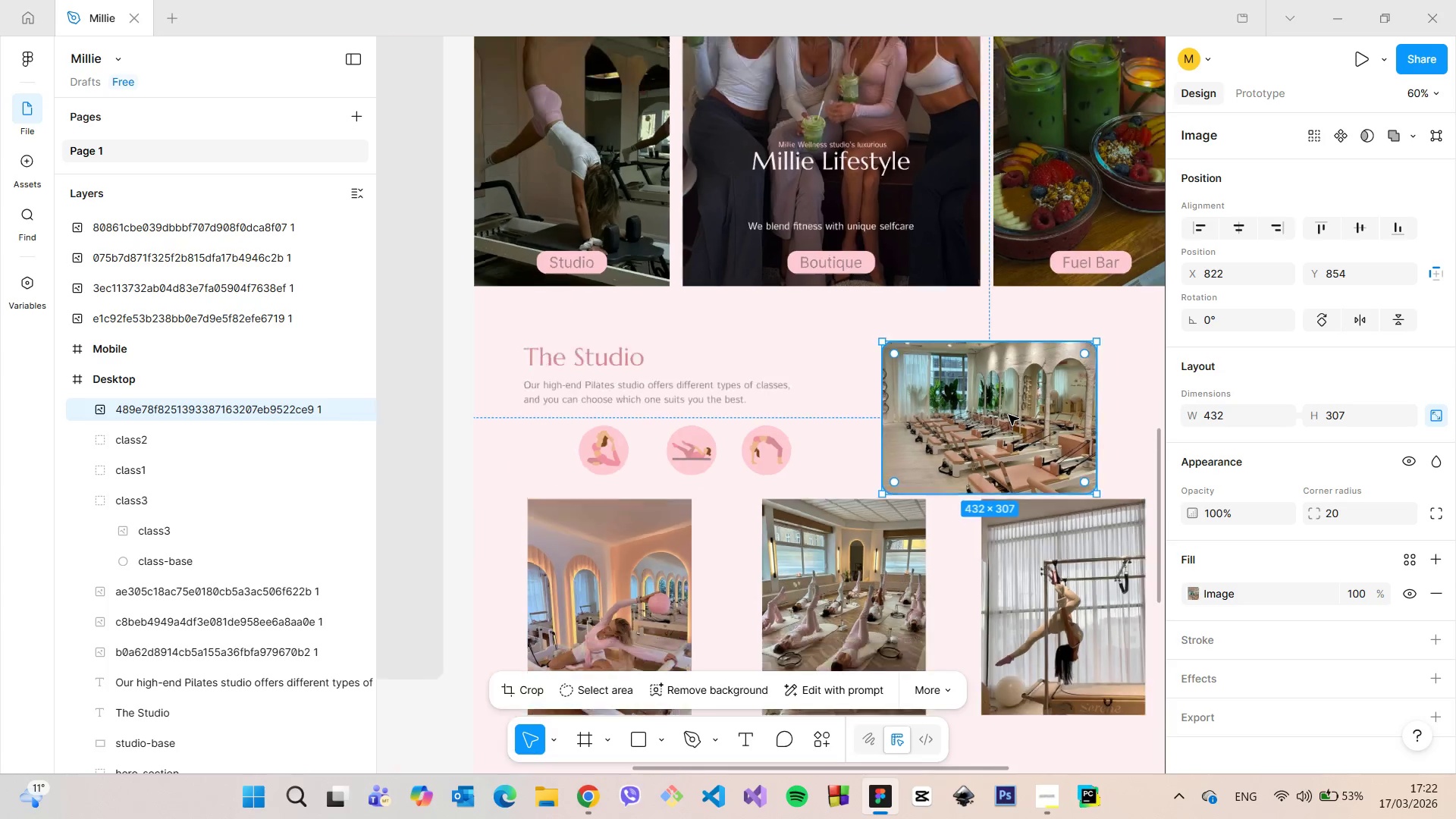 
scroll: coordinate [1009, 415], scroll_direction: down, amount: 5.0
 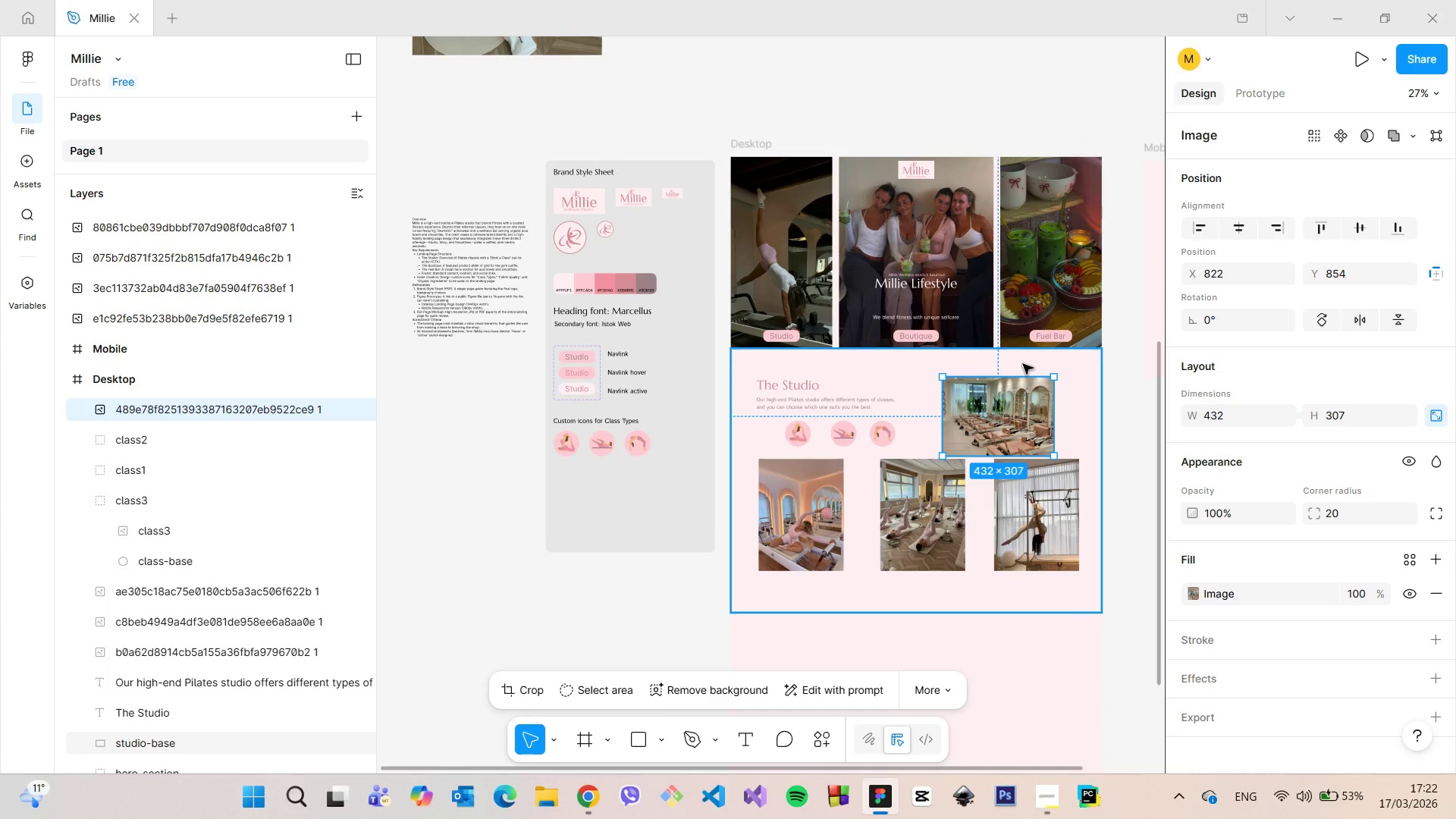 
hold_key(key=AltLeft, duration=0.98)
 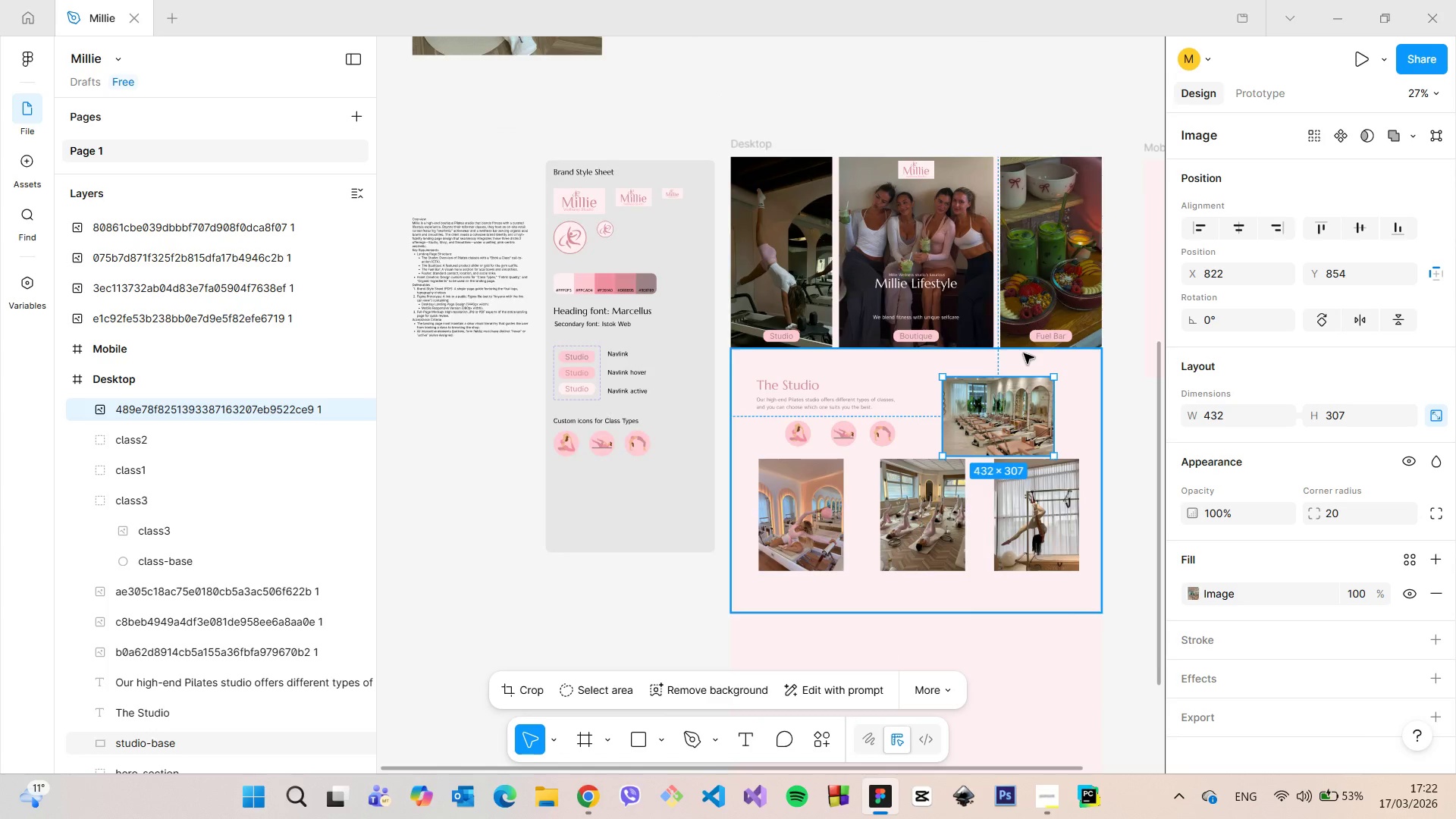 
scroll: coordinate [1024, 353], scroll_direction: up, amount: 3.0
 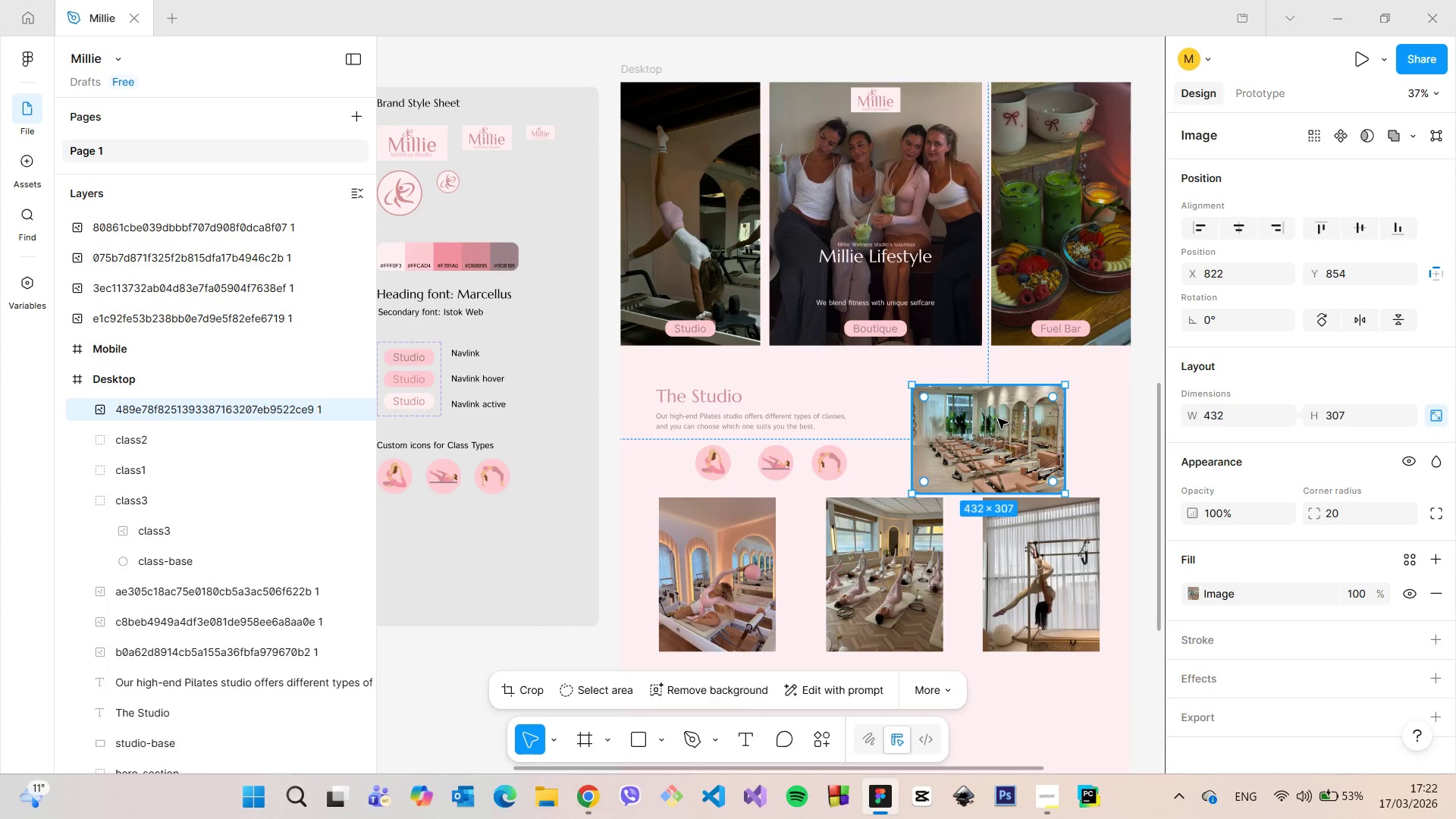 
left_click_drag(start_coordinate=[998, 419], to_coordinate=[1004, 419])
 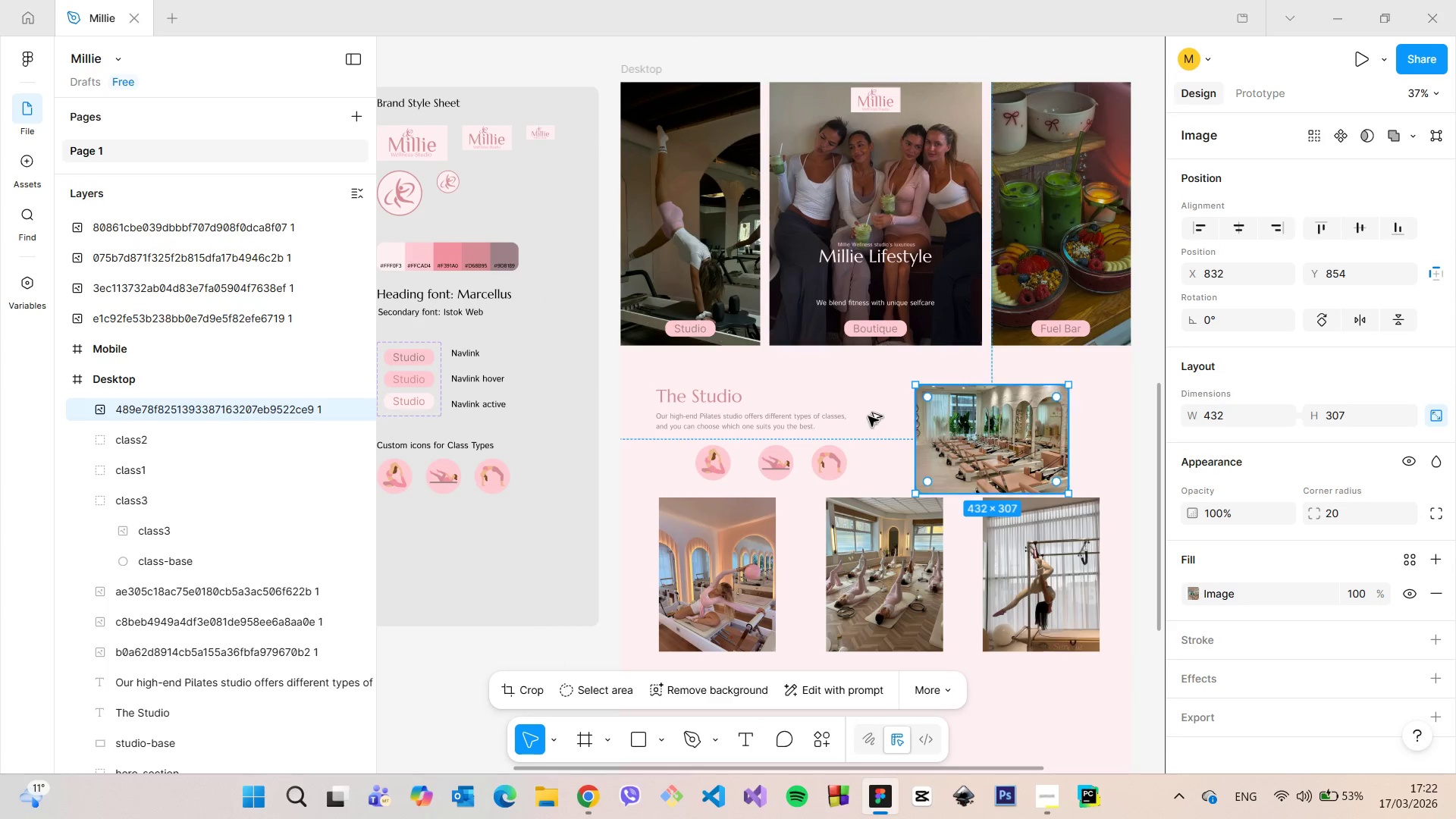 
hold_key(key=AltLeft, duration=1.09)
 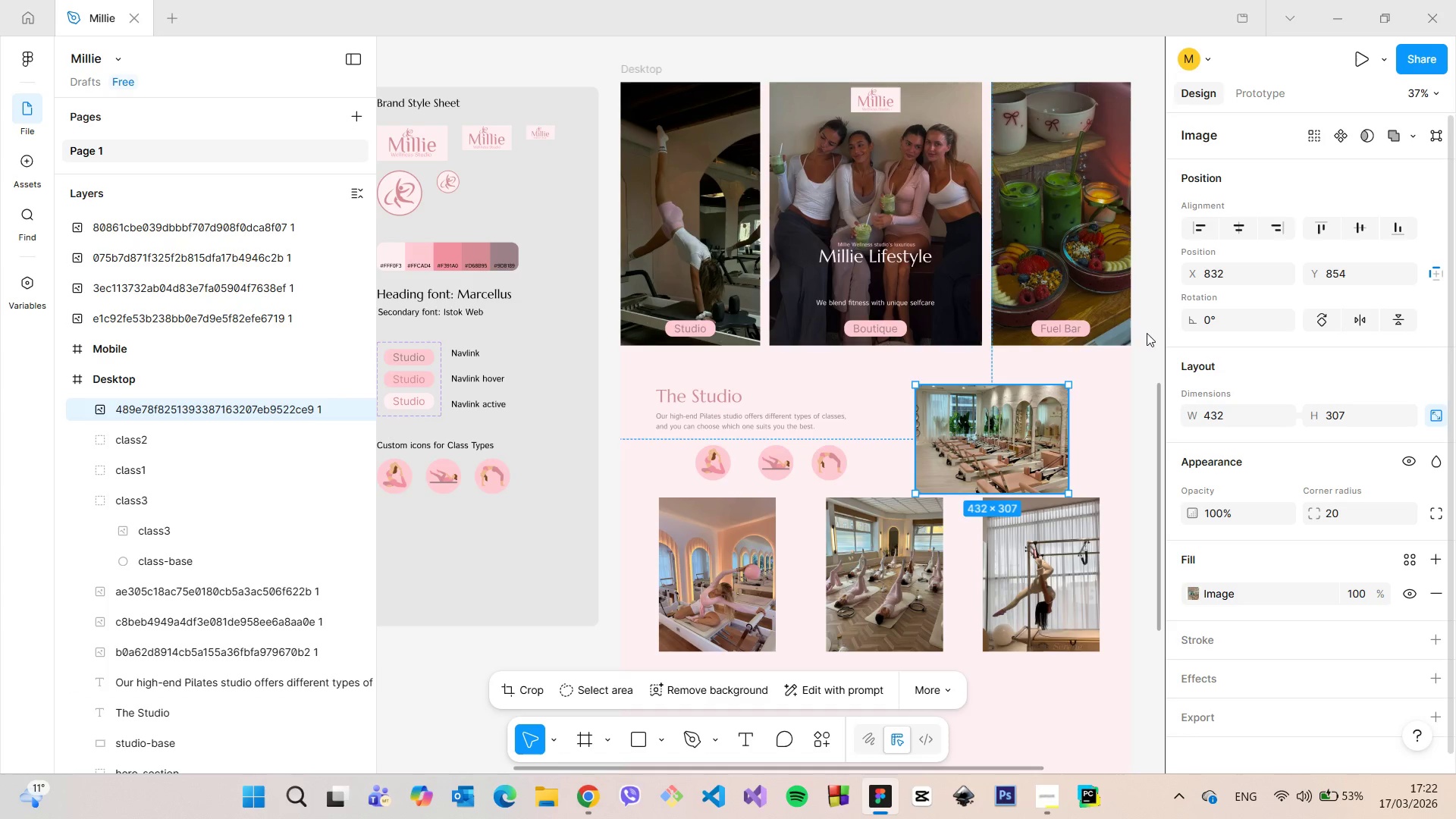 
left_click([1203, 281])
 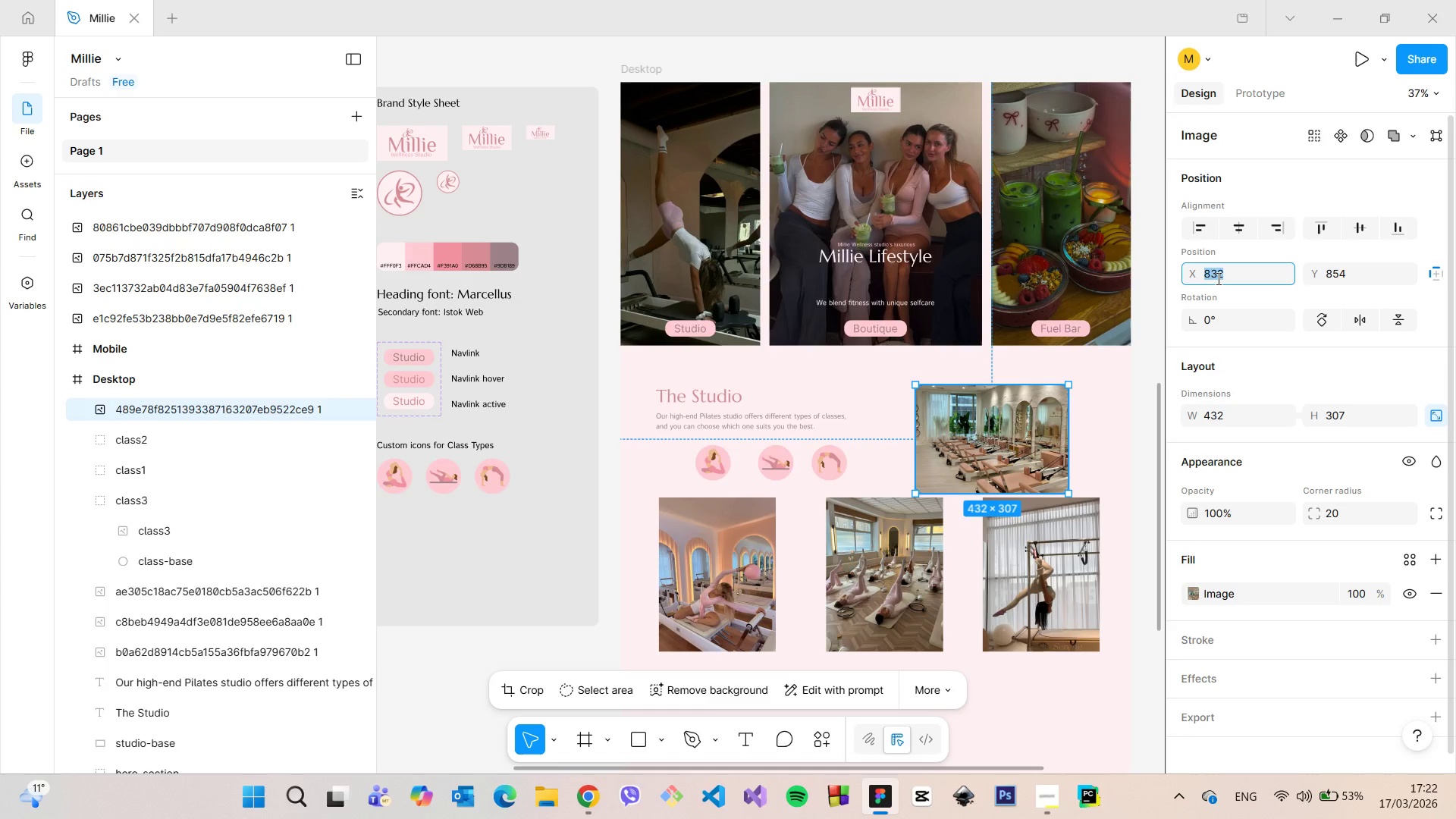 
key(ArrowDown)
 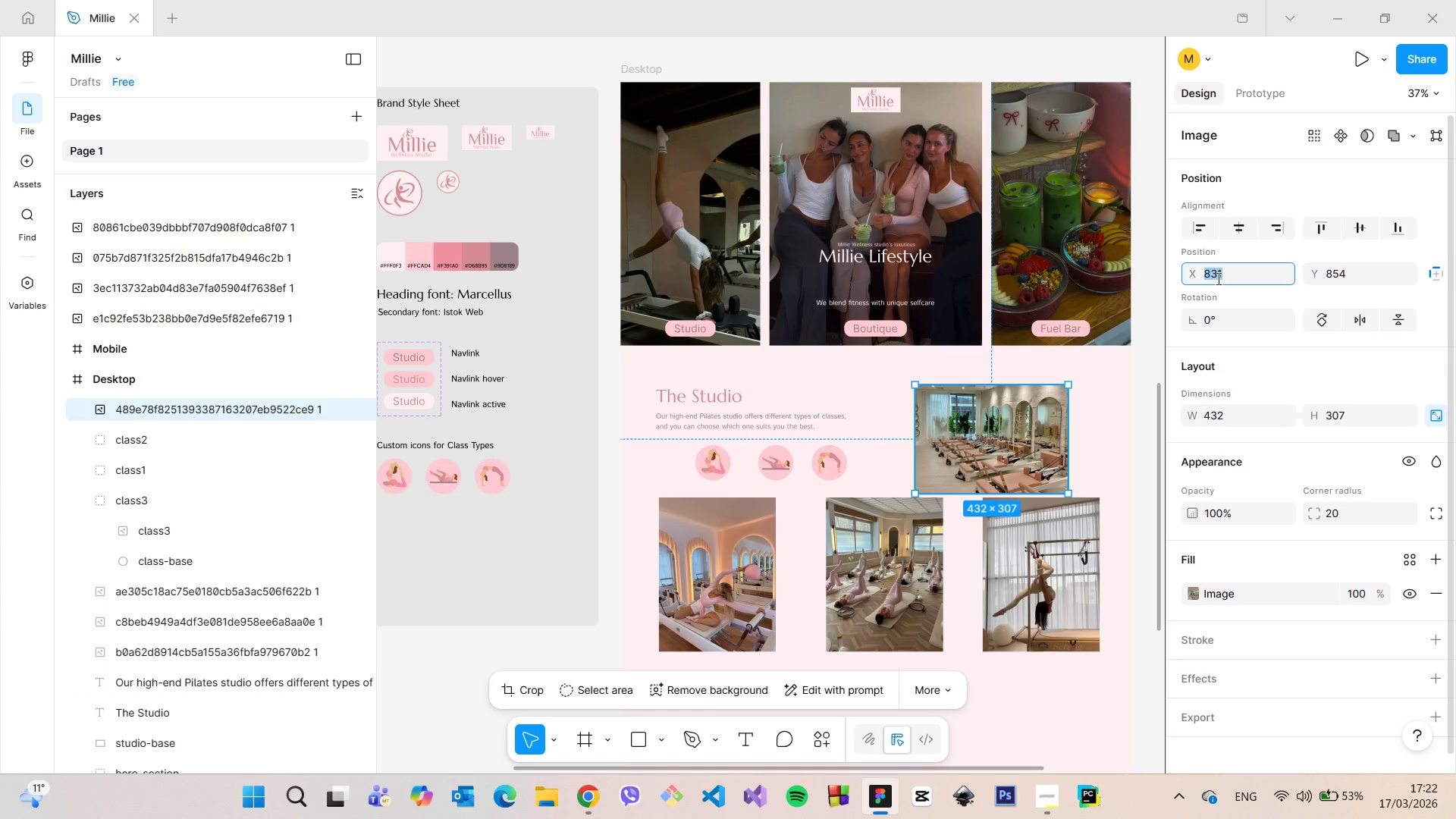 
key(ArrowDown)
 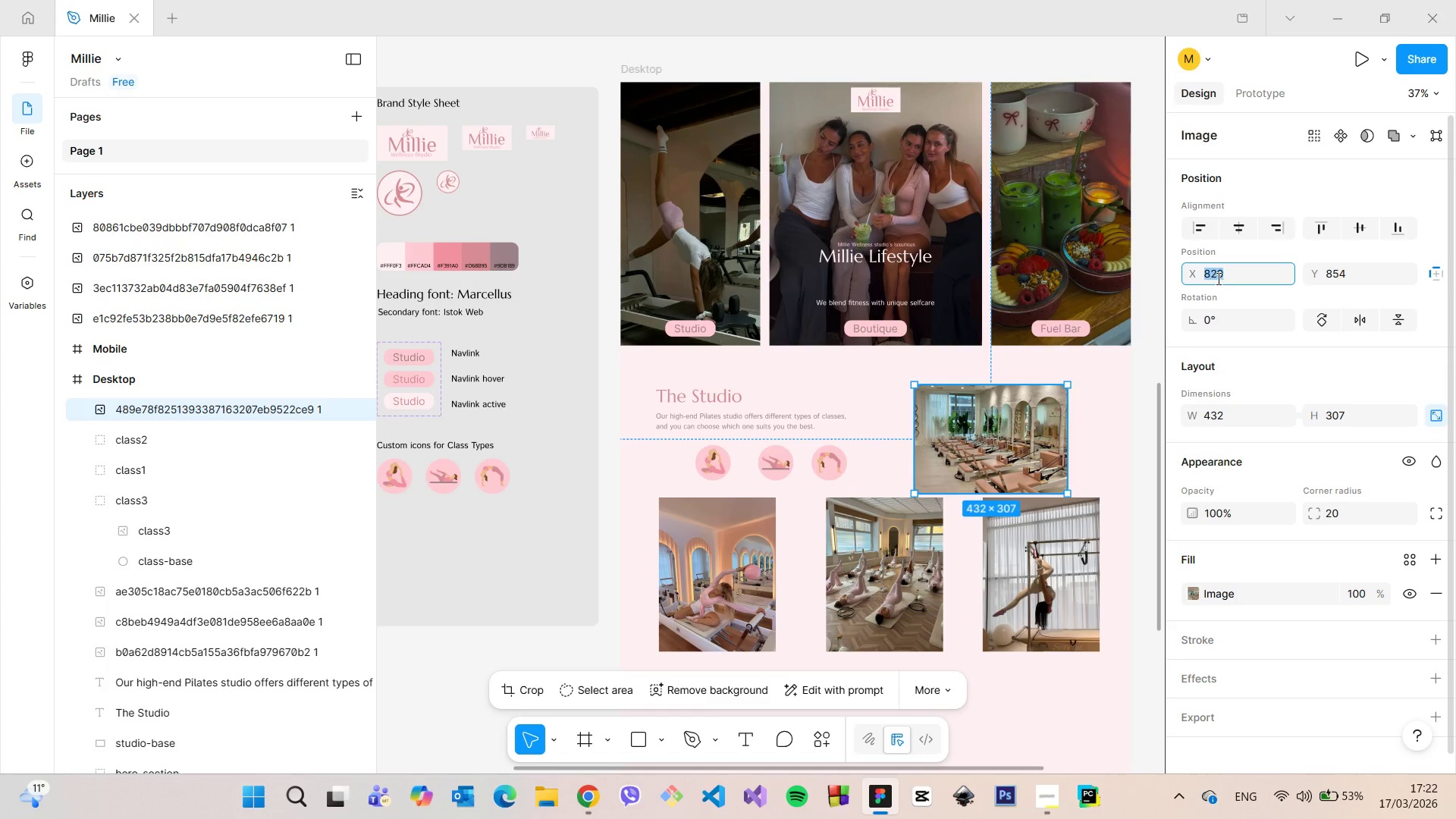 
key(ArrowDown)
 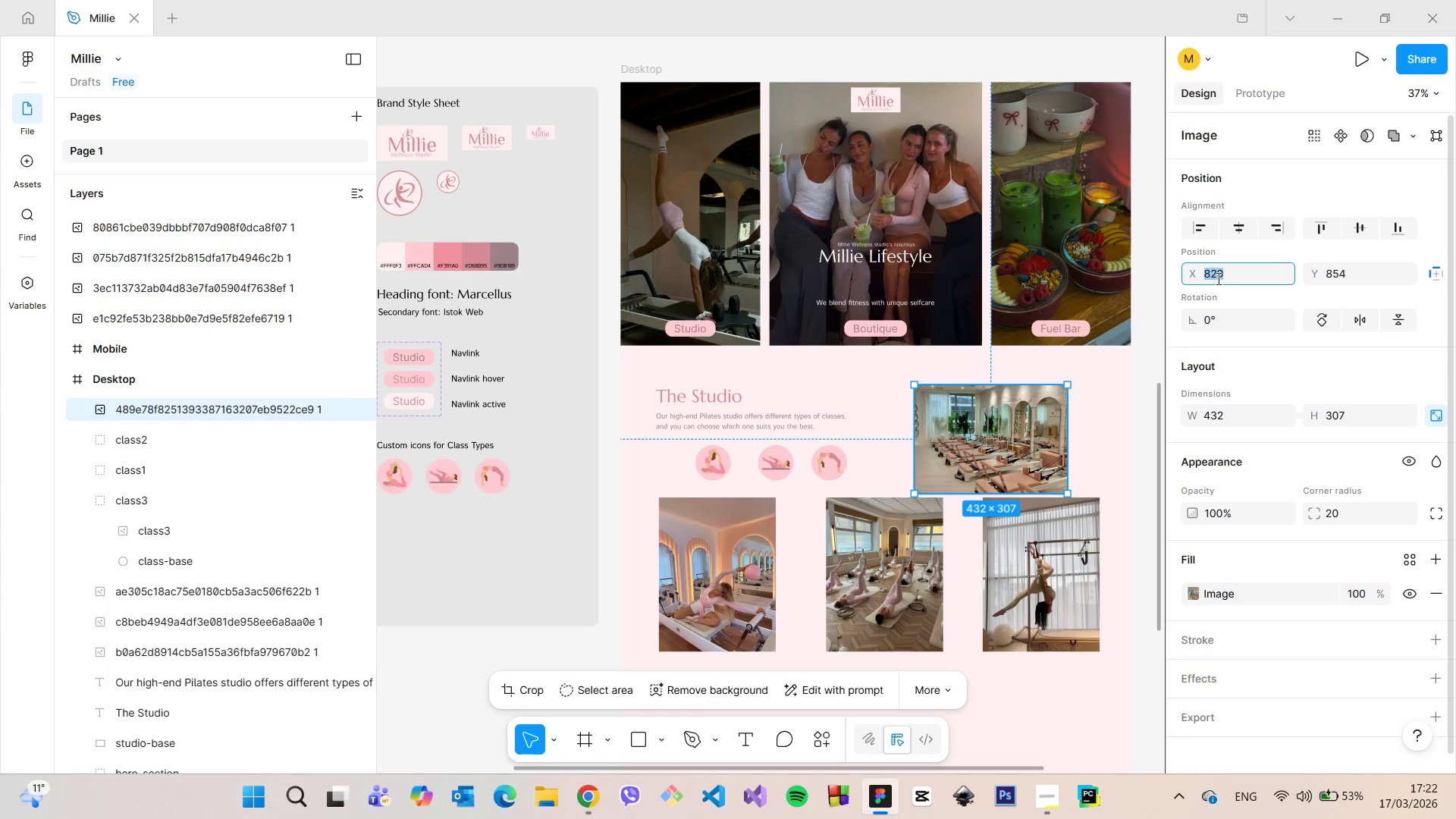 
key(ArrowDown)
 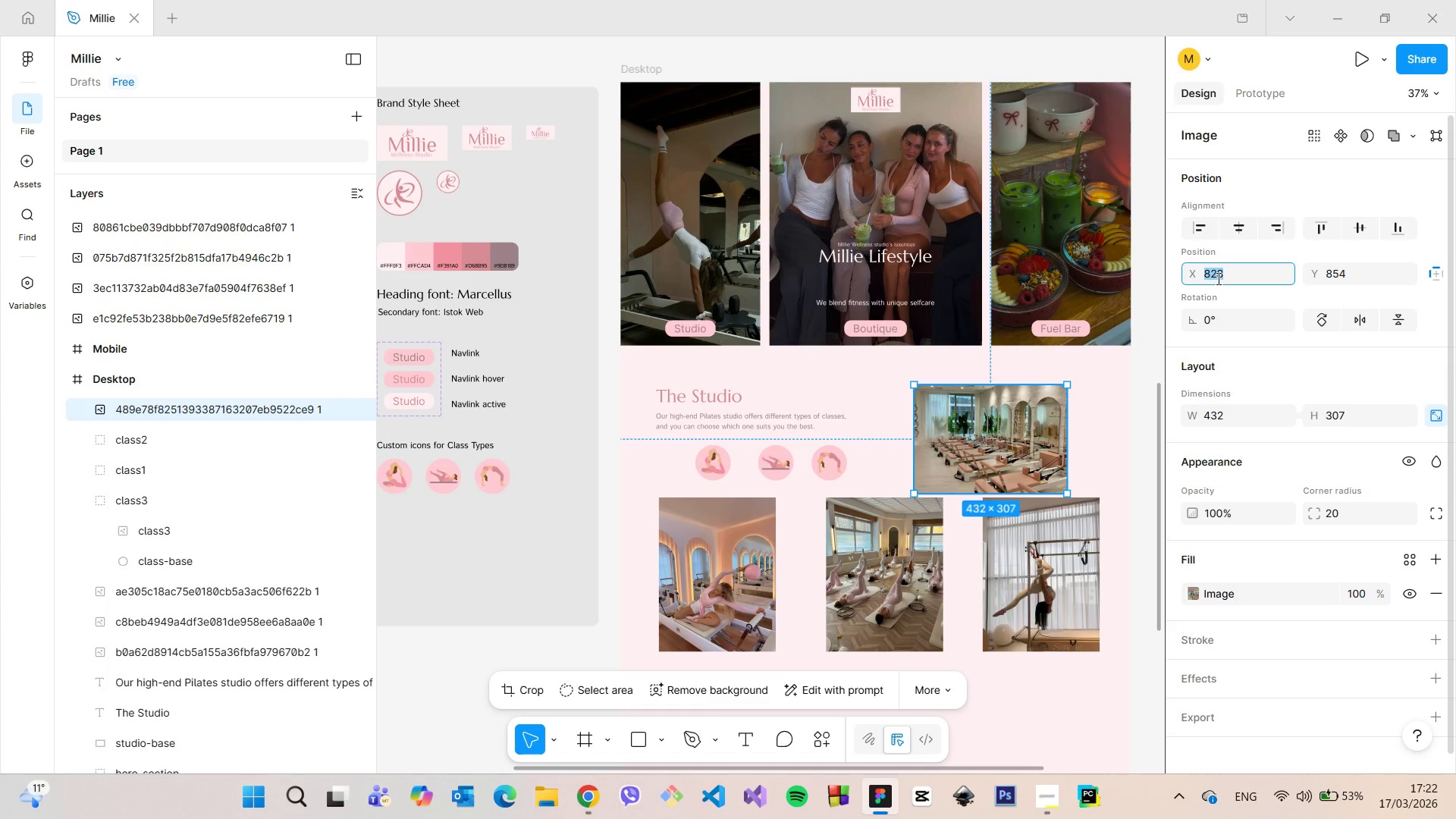 
key(ArrowDown)
 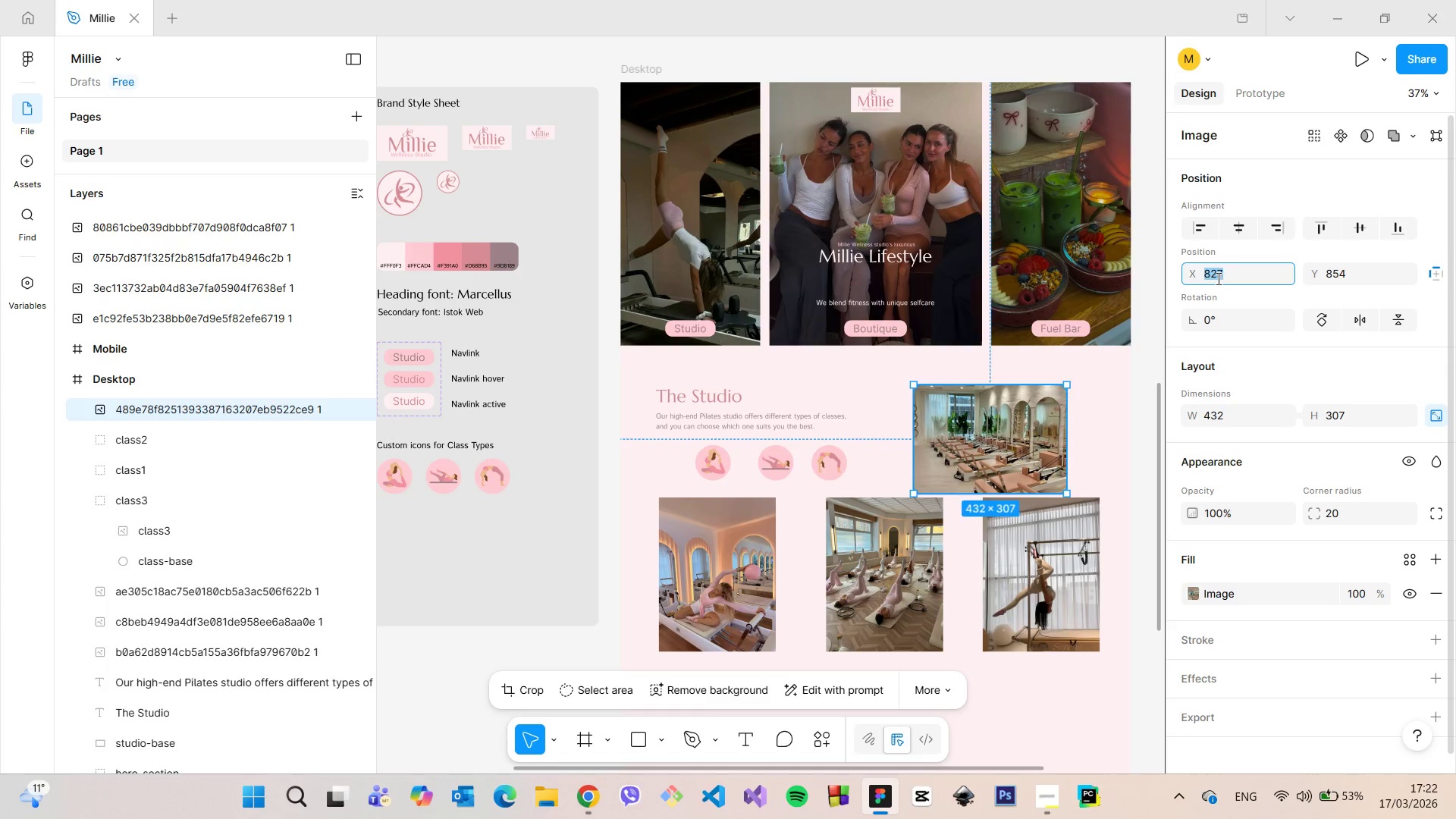 
key(ArrowDown)
 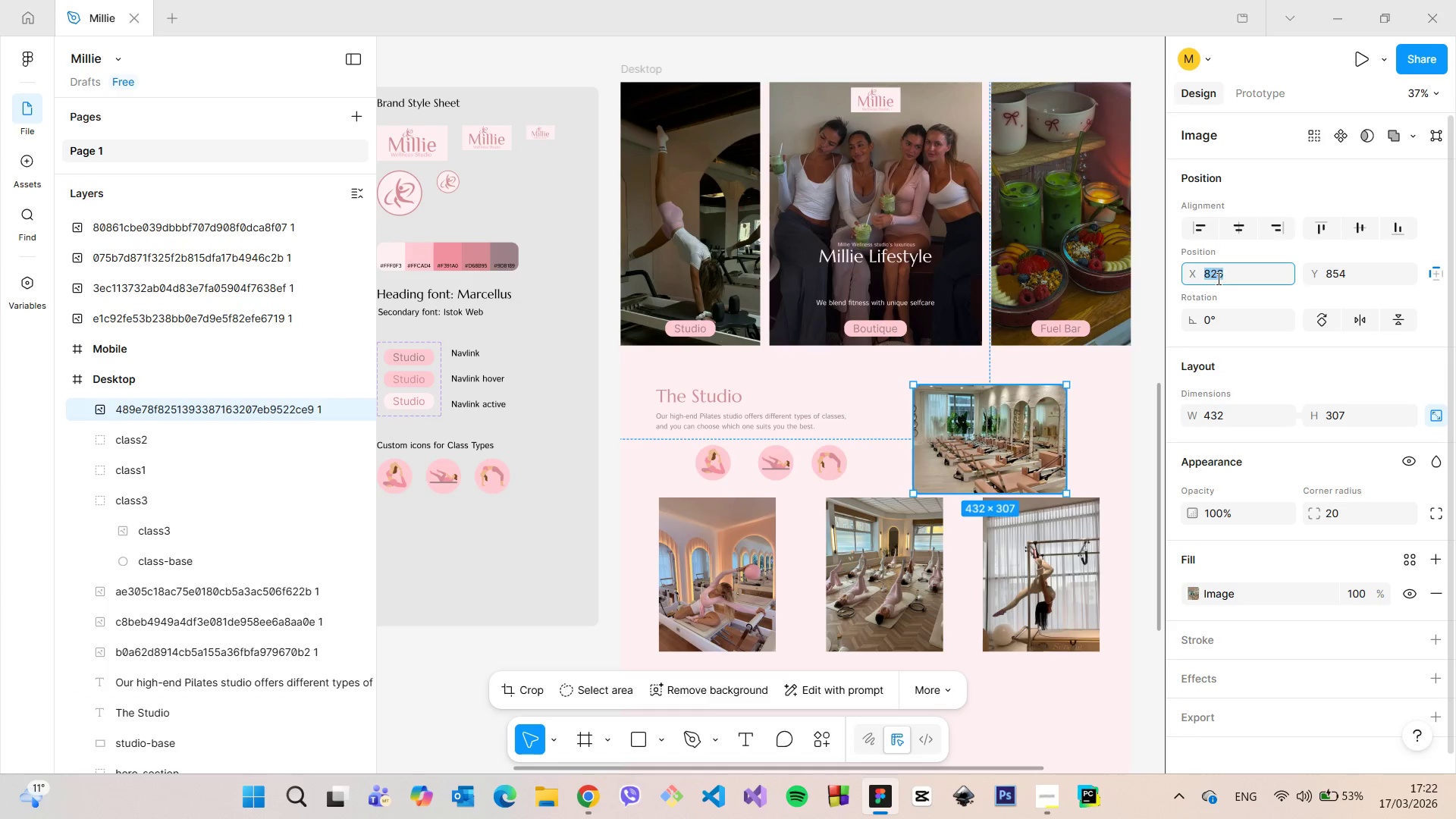 
key(ArrowDown)
 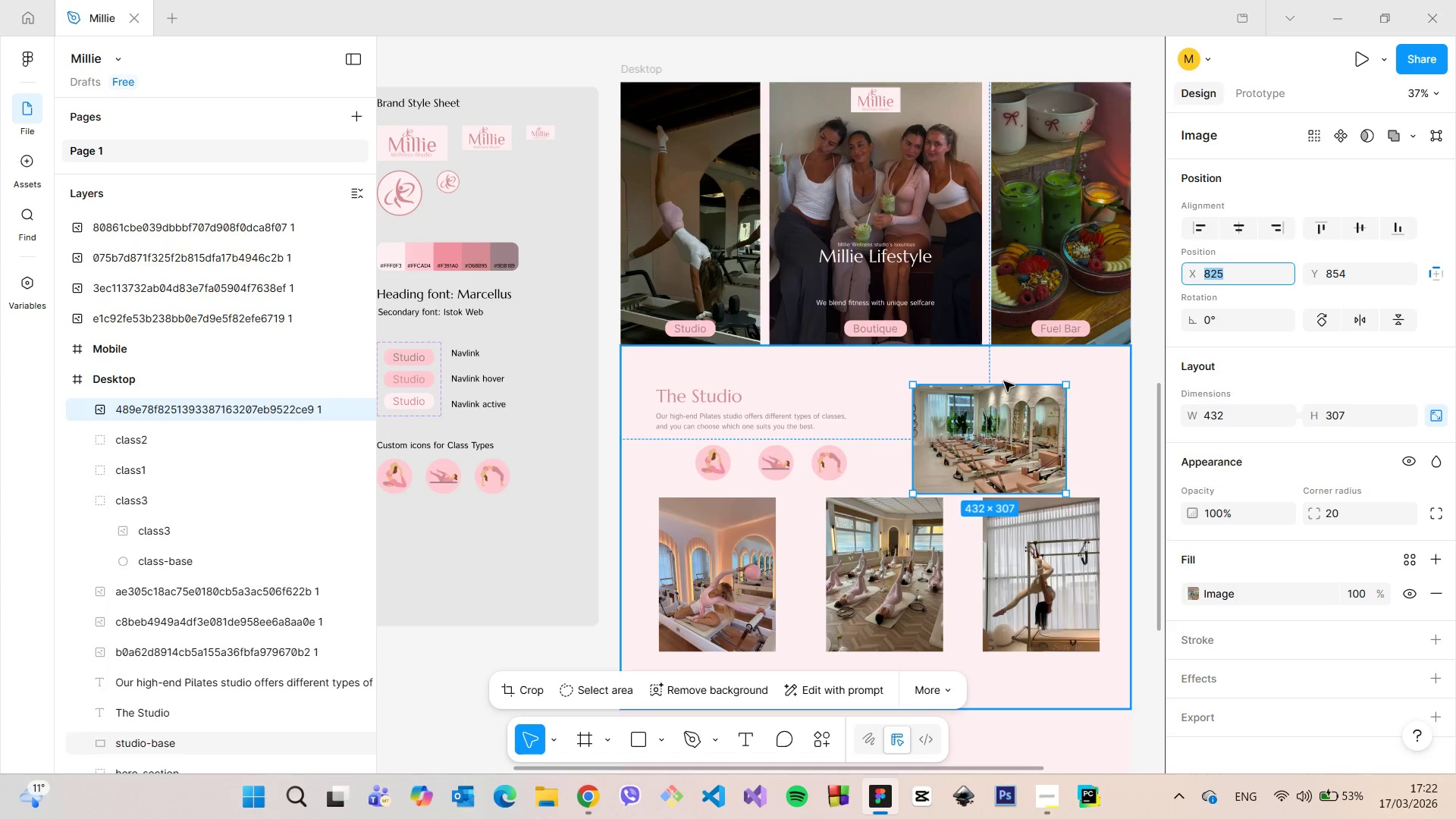 
hold_key(key=AltLeft, duration=1.45)
 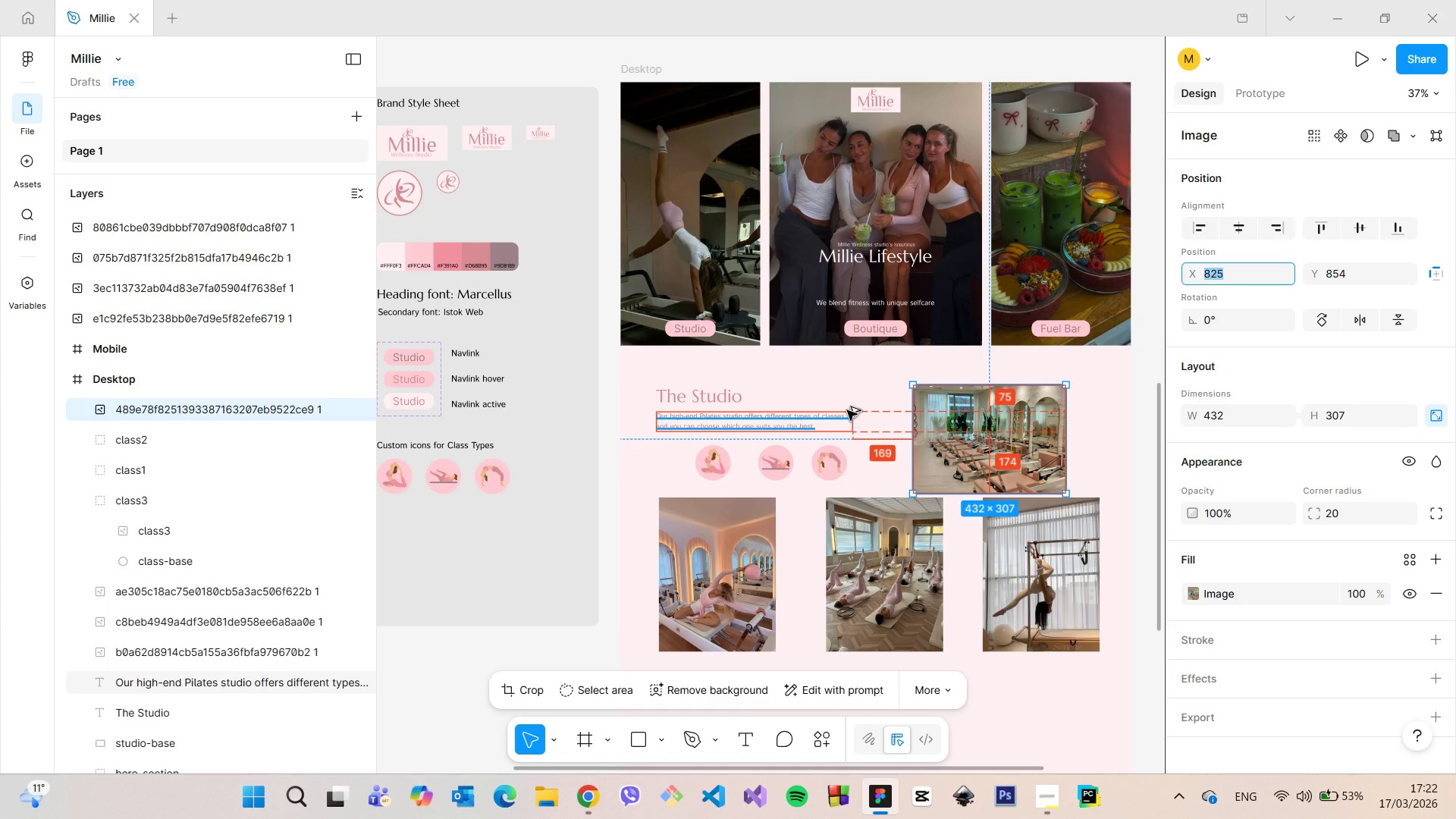 
key(ArrowUp)
 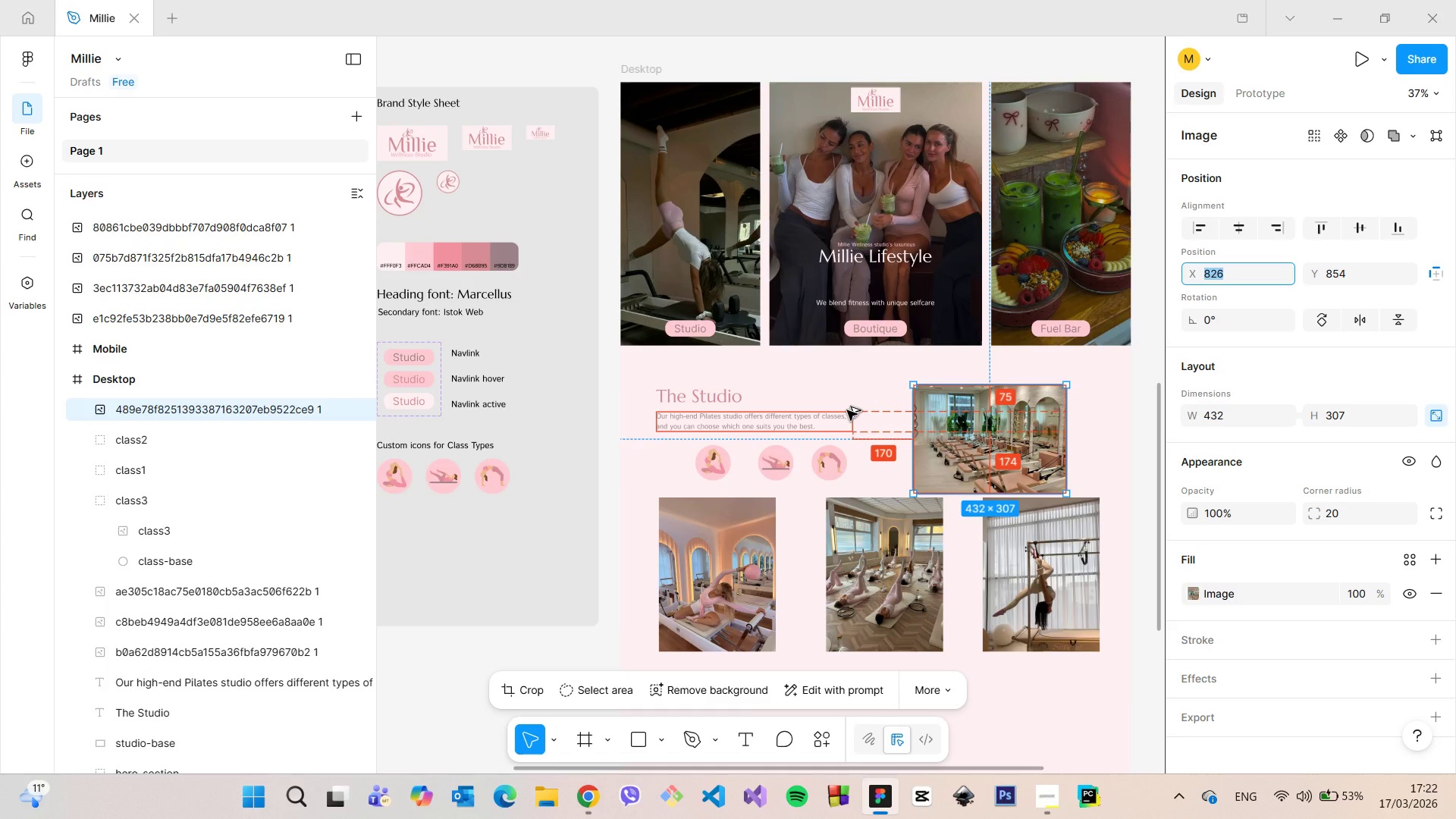 
hold_key(key=AltLeft, duration=0.34)
 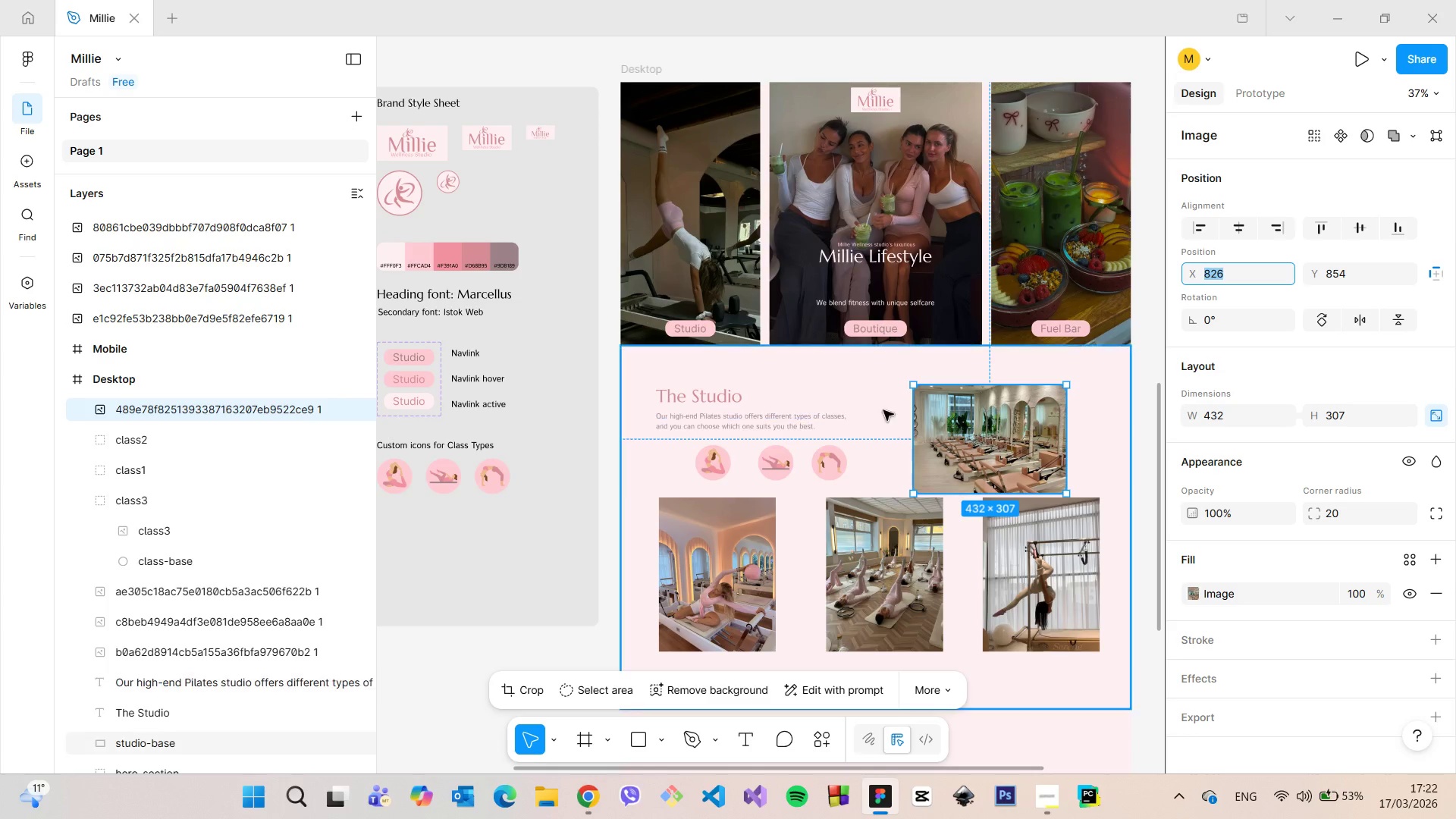 
hold_key(key=AltLeft, duration=0.38)
 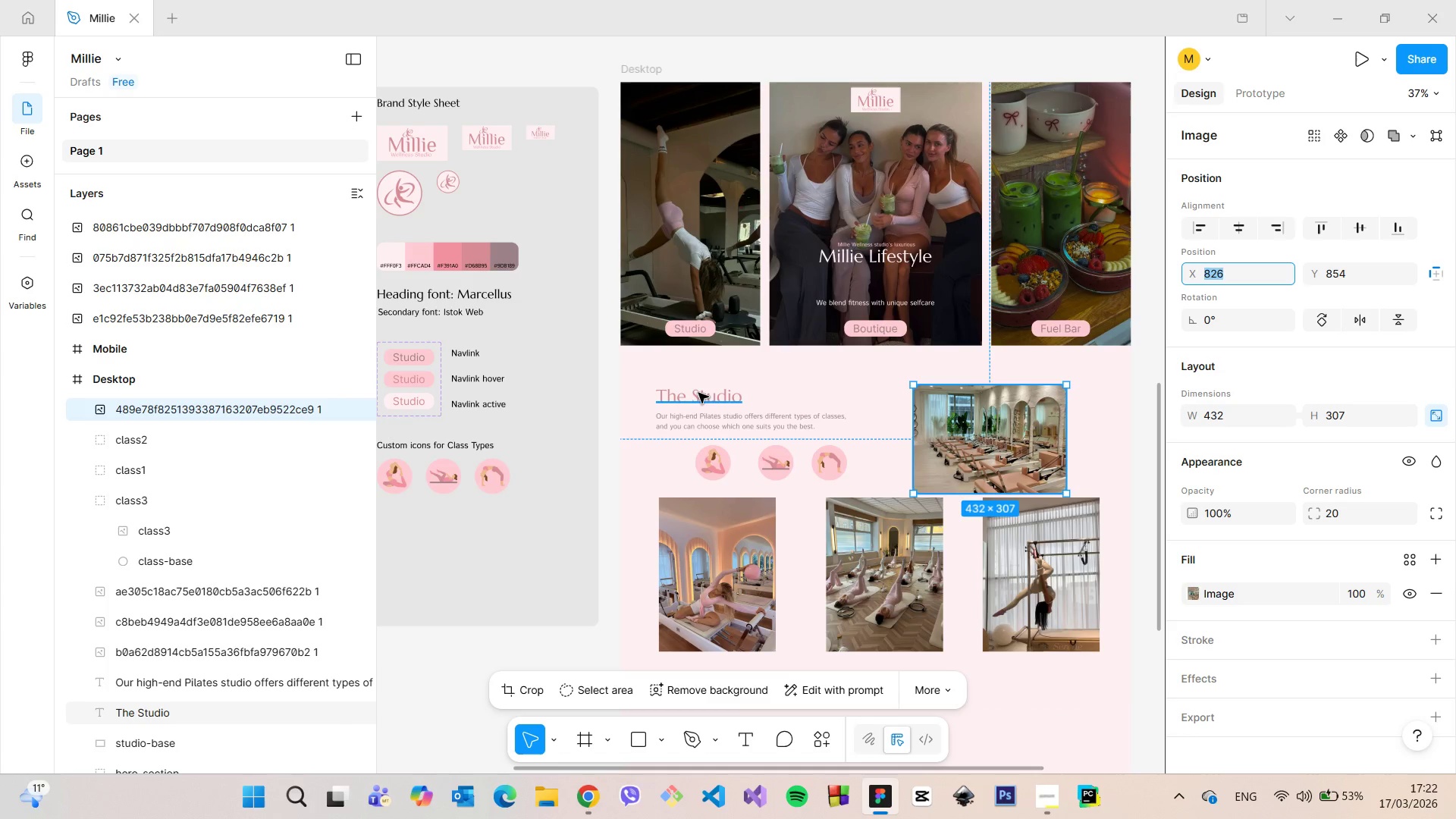 
left_click([697, 394])
 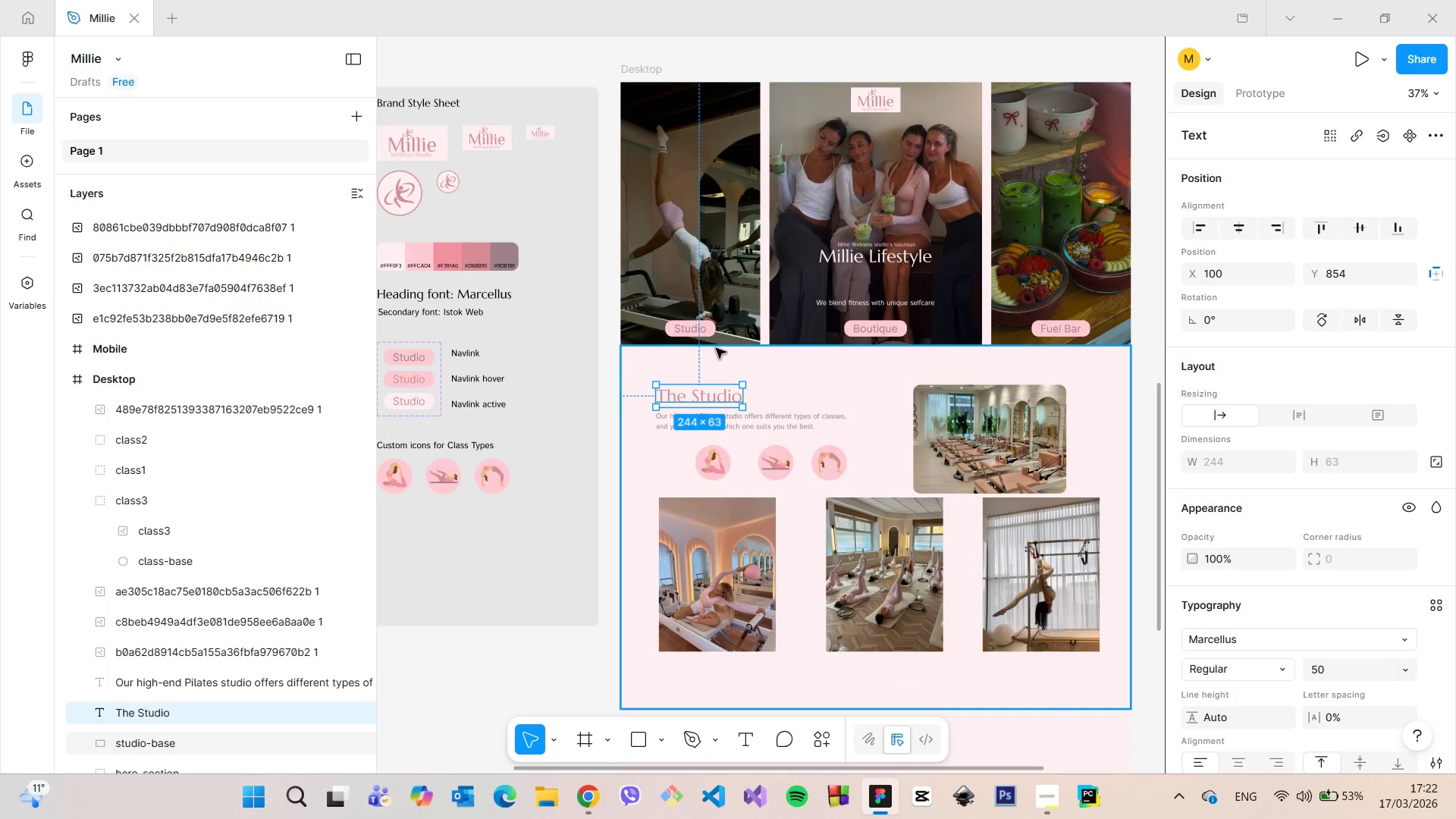 
hold_key(key=AltLeft, duration=0.56)
 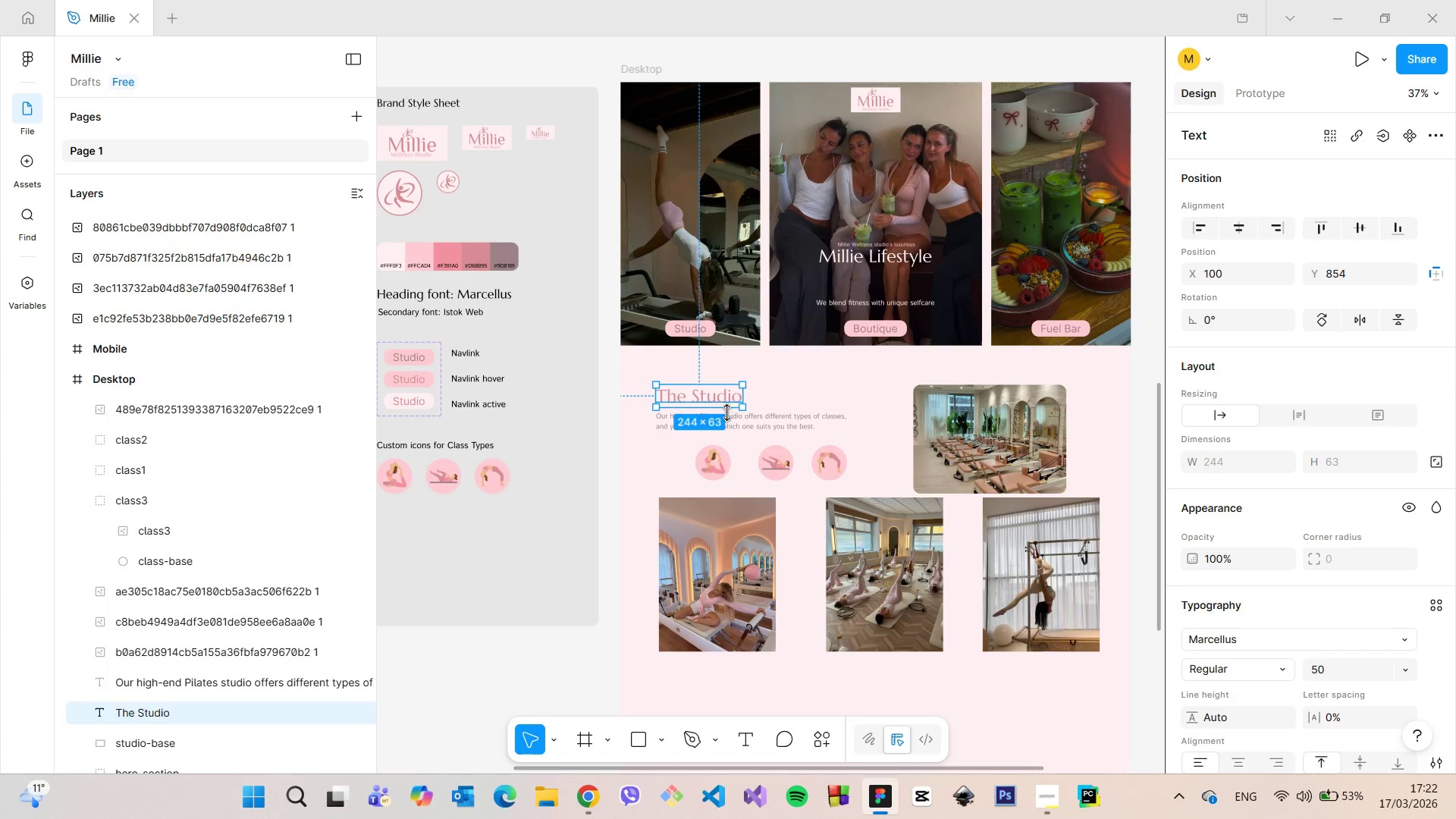 
hold_key(key=ShiftLeft, duration=1.47)
left_click([732, 419])
 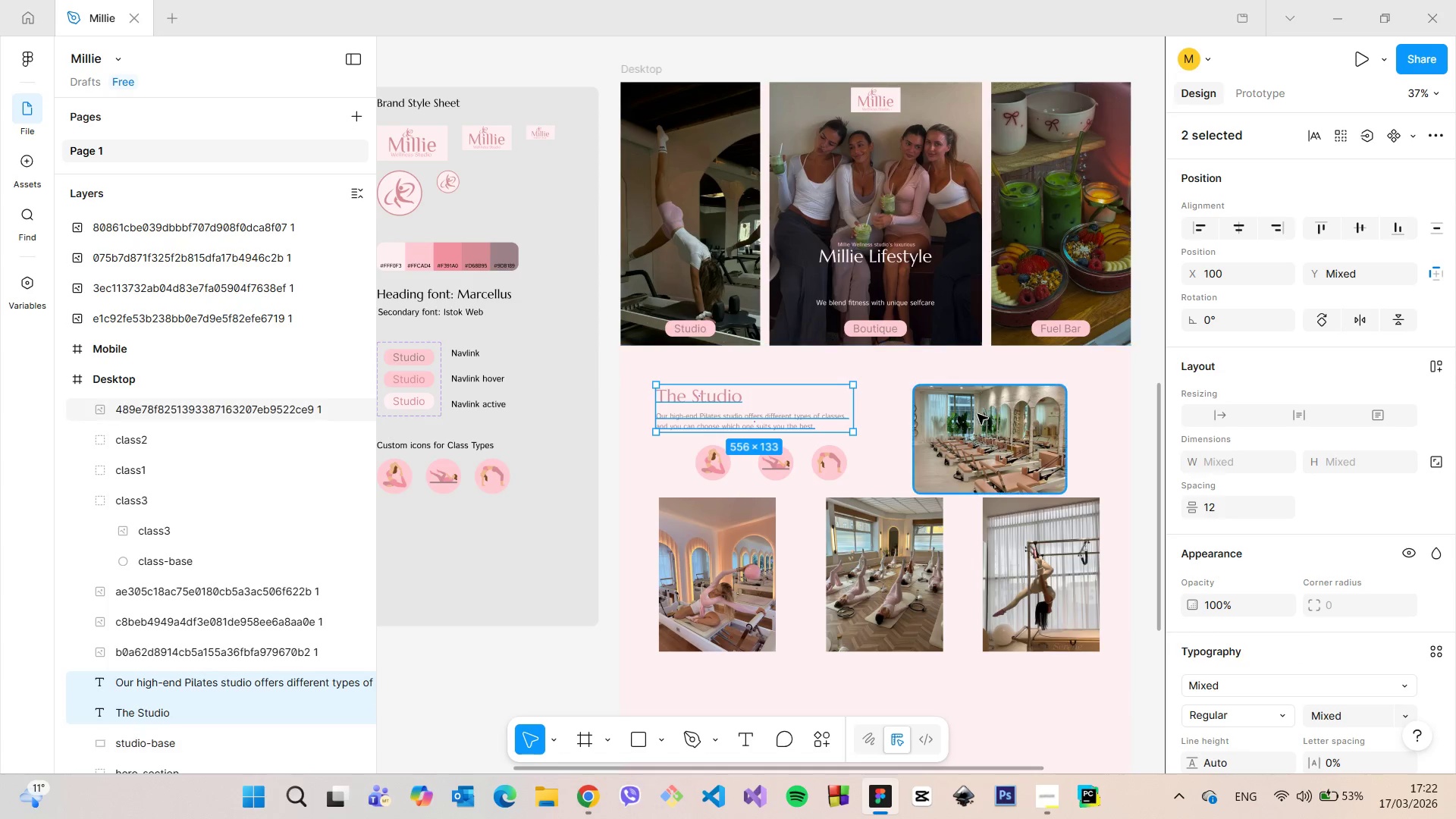 
left_click([977, 414])
 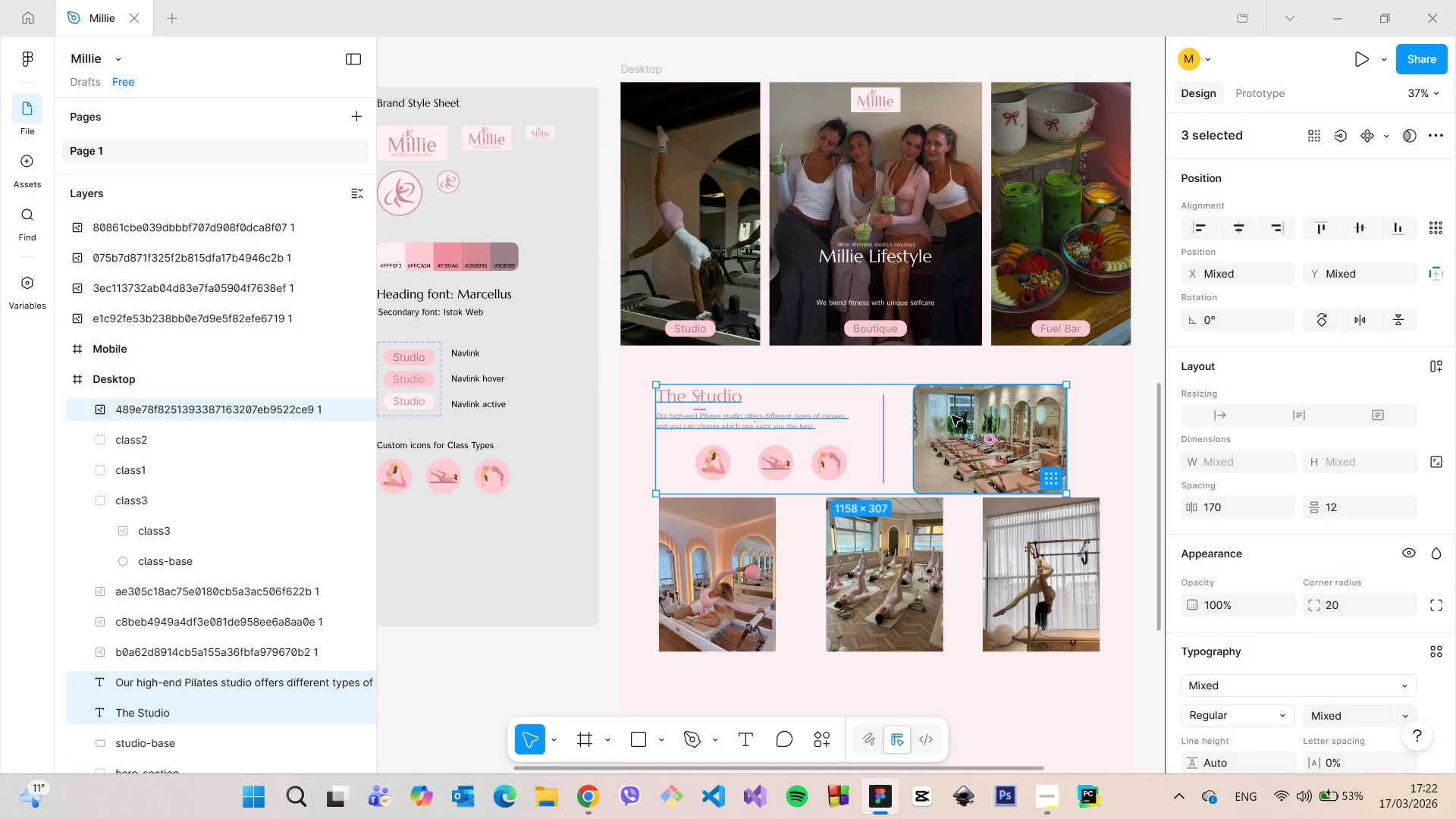 
left_click_drag(start_coordinate=[950, 416], to_coordinate=[963, 413])
 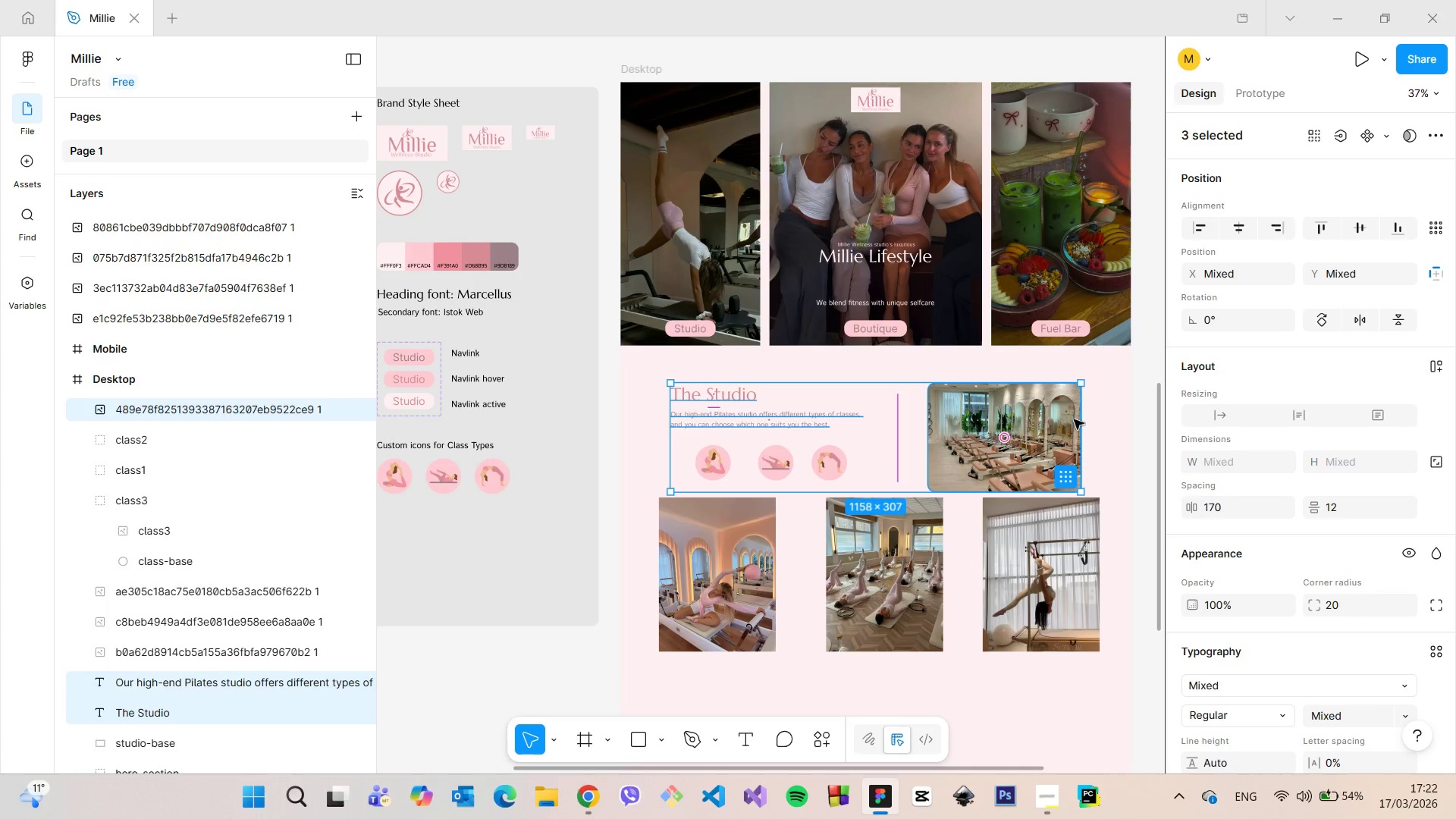 
hold_key(key=AltLeft, duration=0.89)
 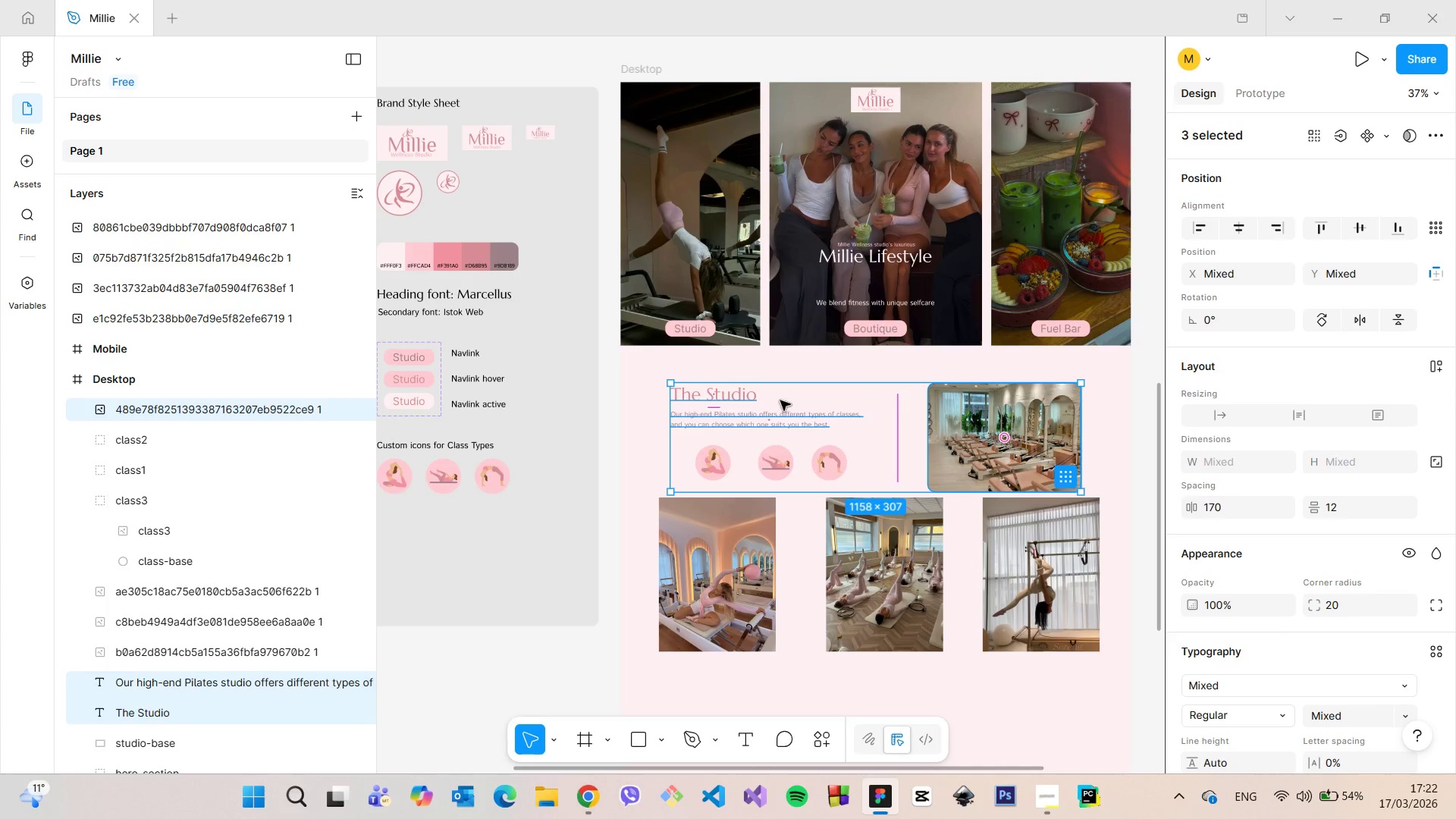 
left_click([773, 397])
 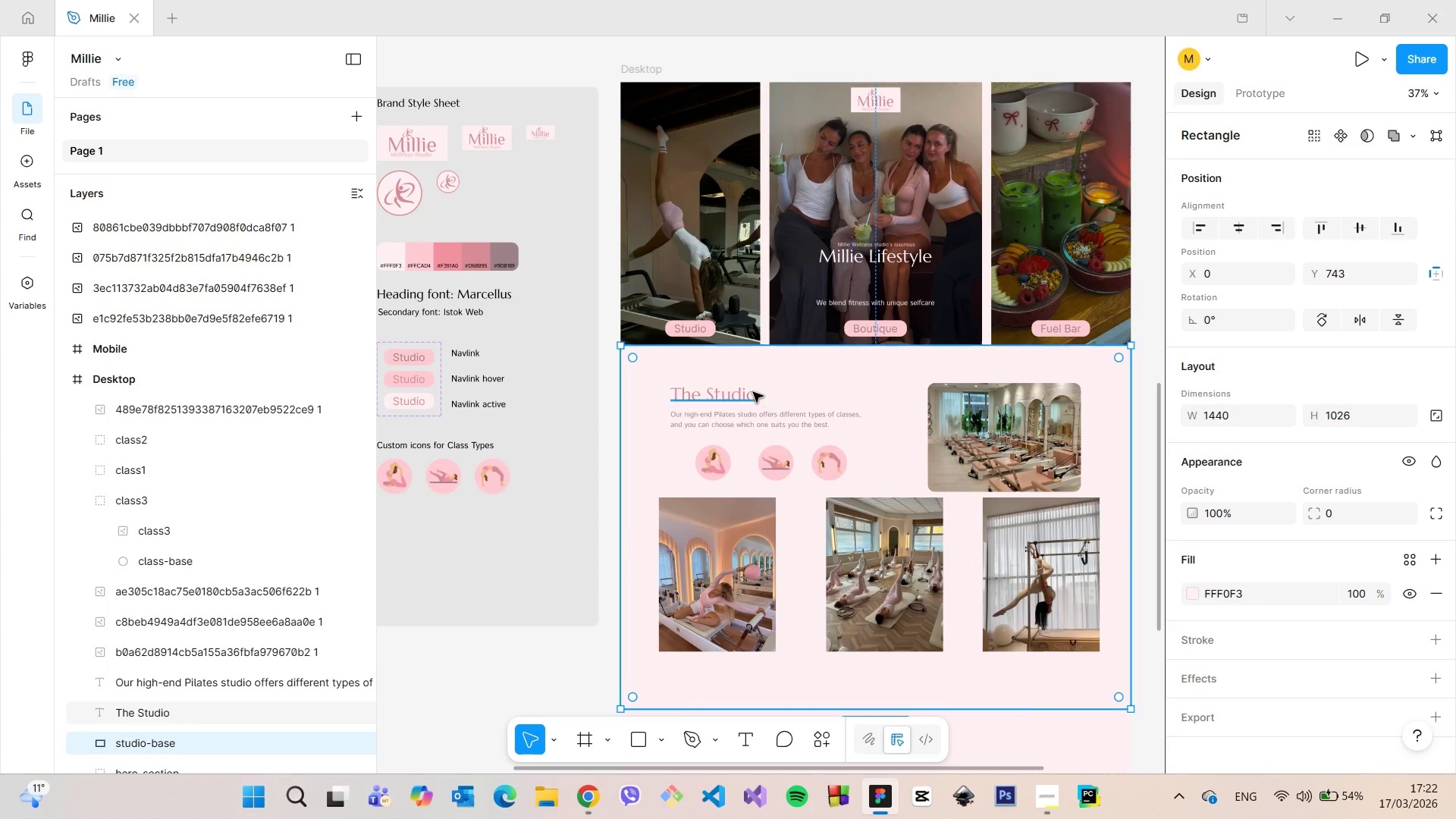 
left_click([752, 392])
 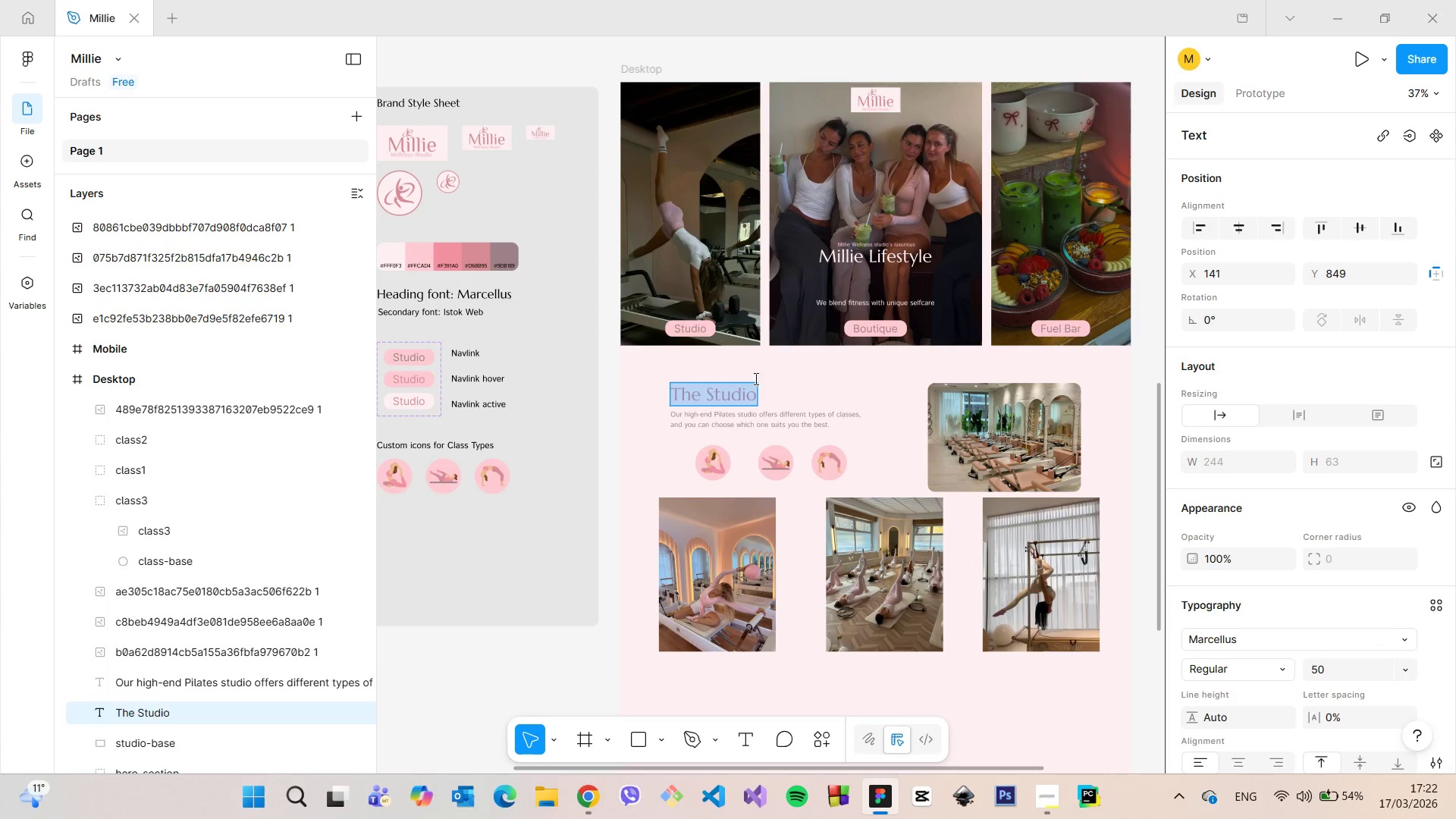 
hold_key(key=AltLeft, duration=0.34)
 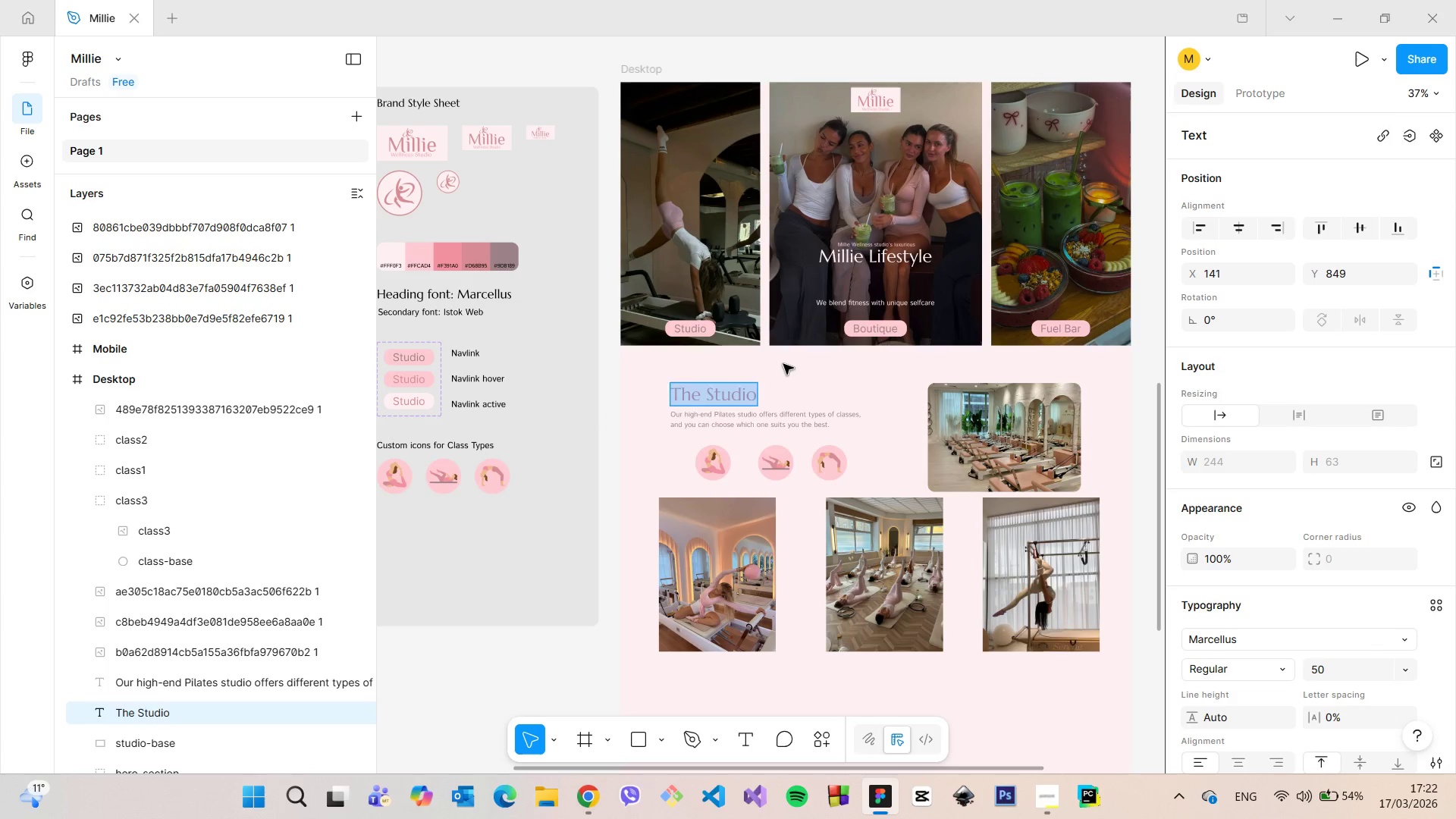 
left_click([783, 364])
 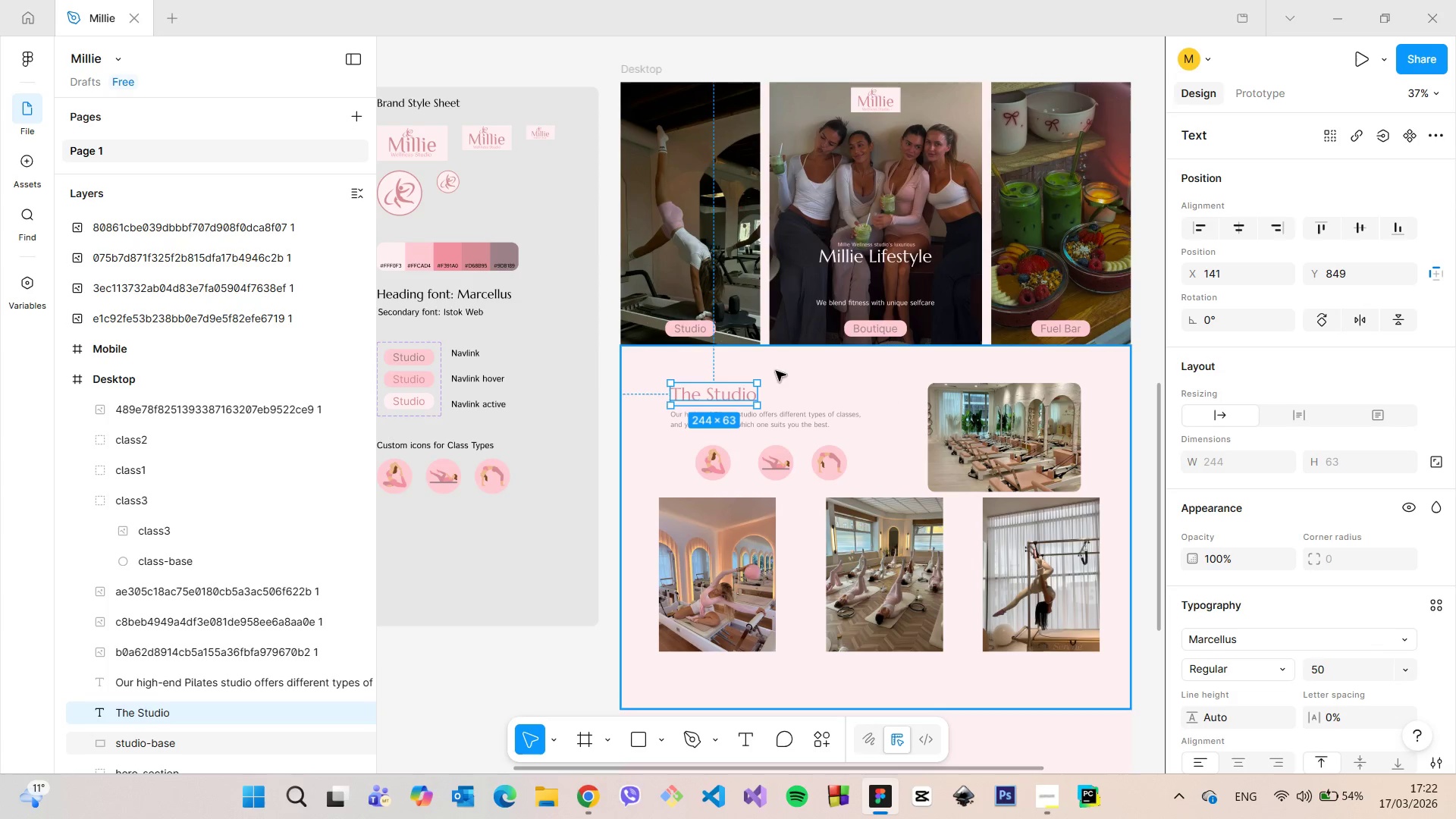 
hold_key(key=AltLeft, duration=0.8)
 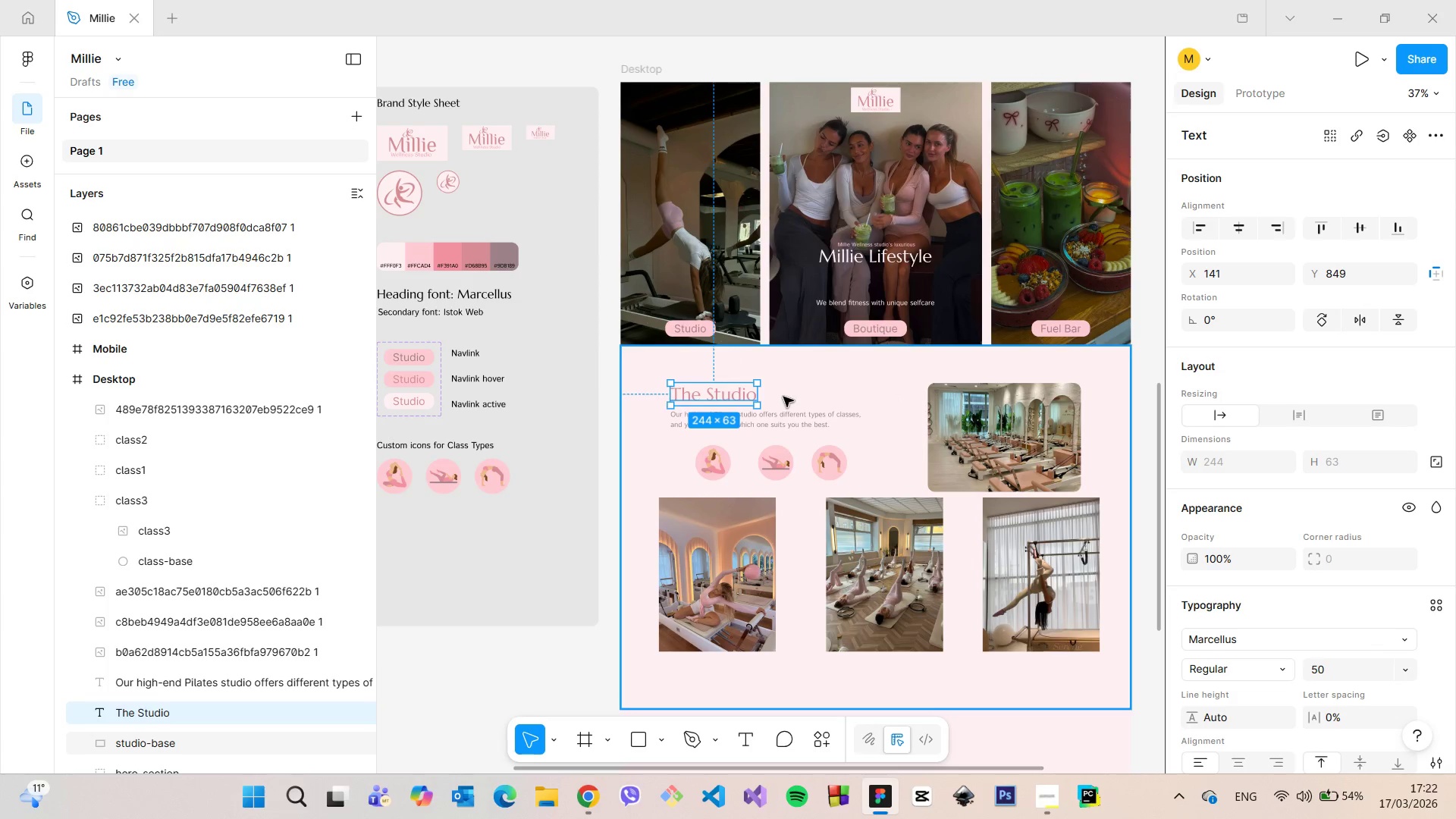 
hold_key(key=ShiftLeft, duration=0.7)
left_click([787, 413])
 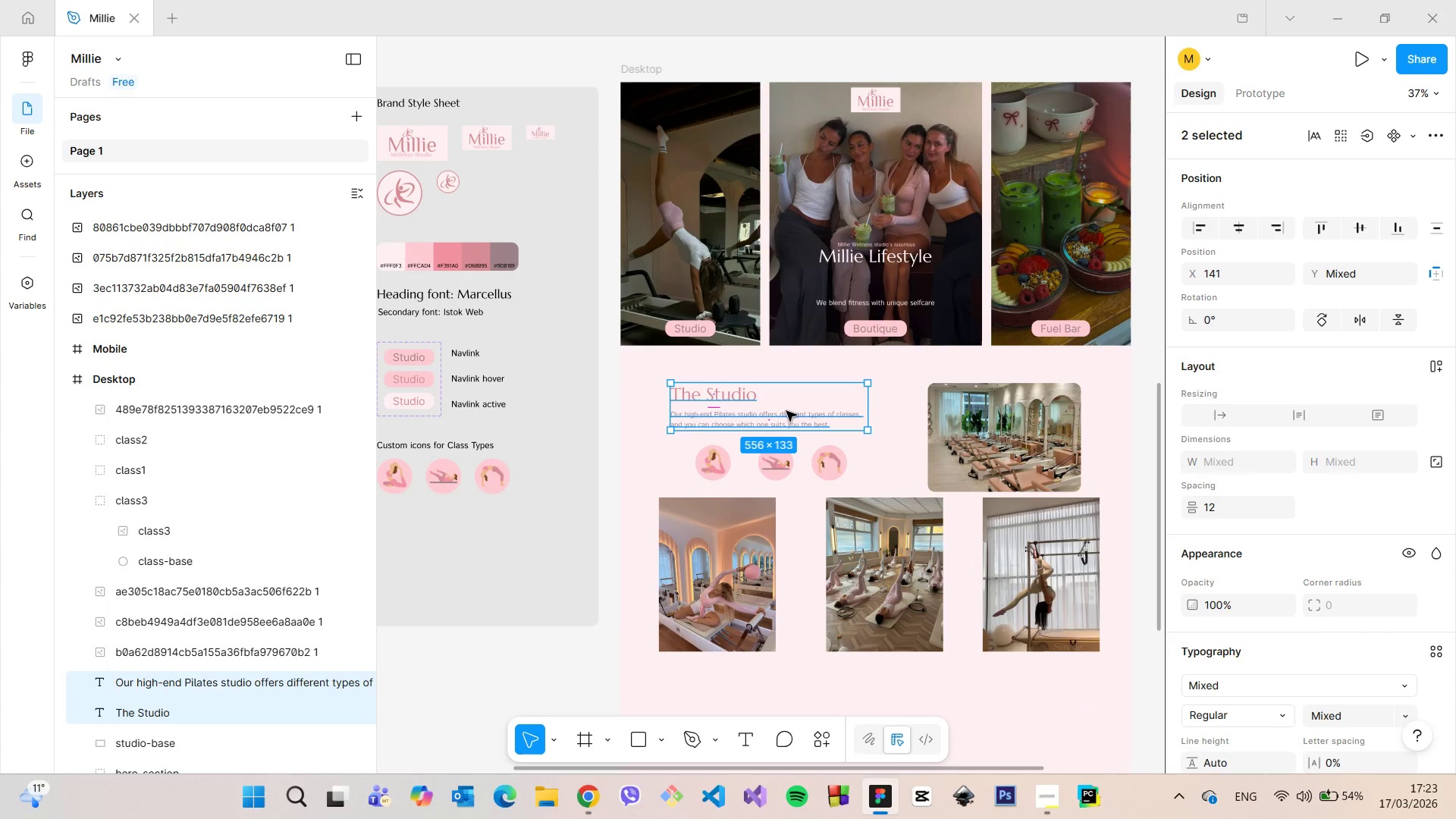 
left_click([752, 393])
 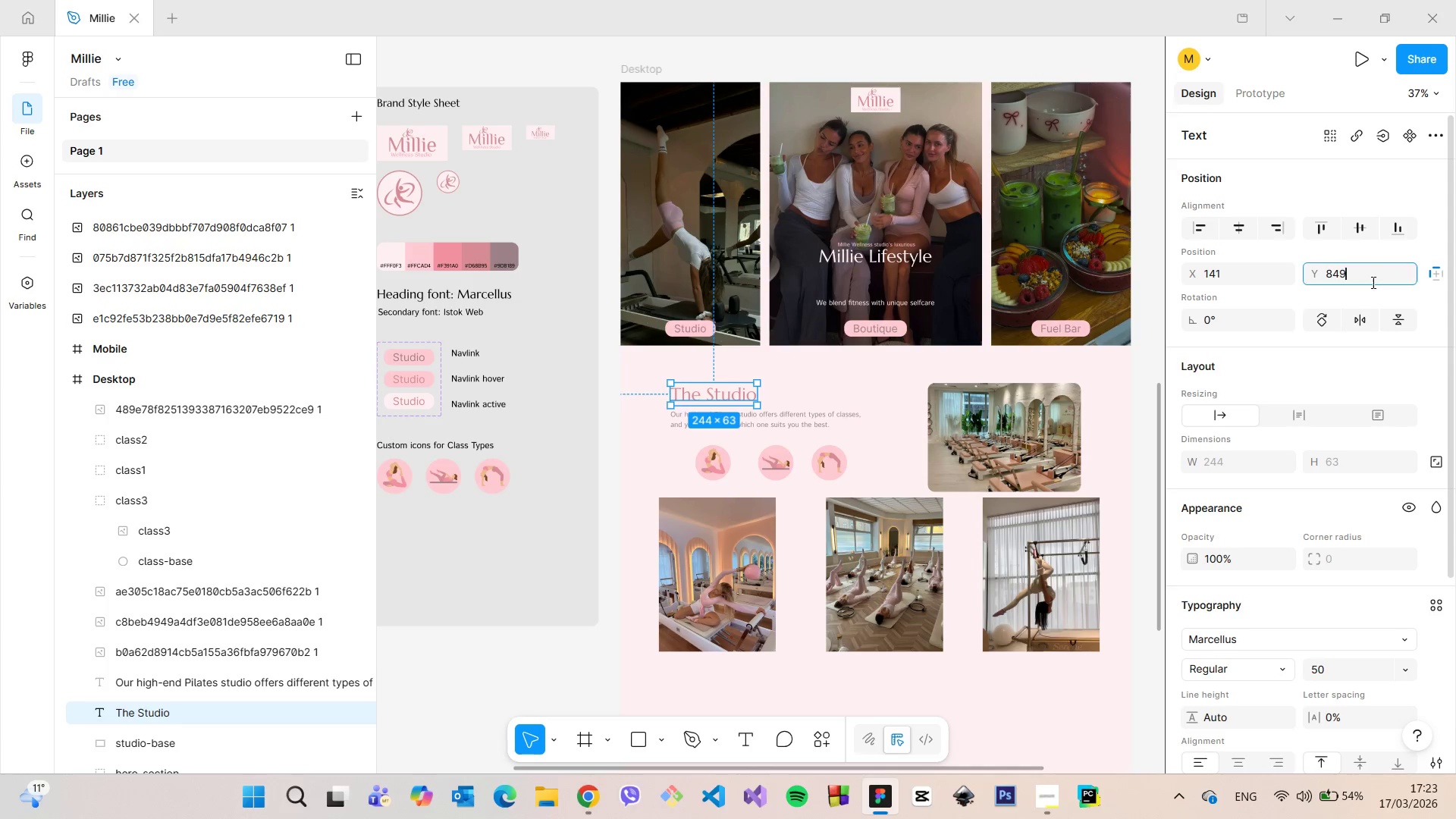 
double_click([1372, 279])
 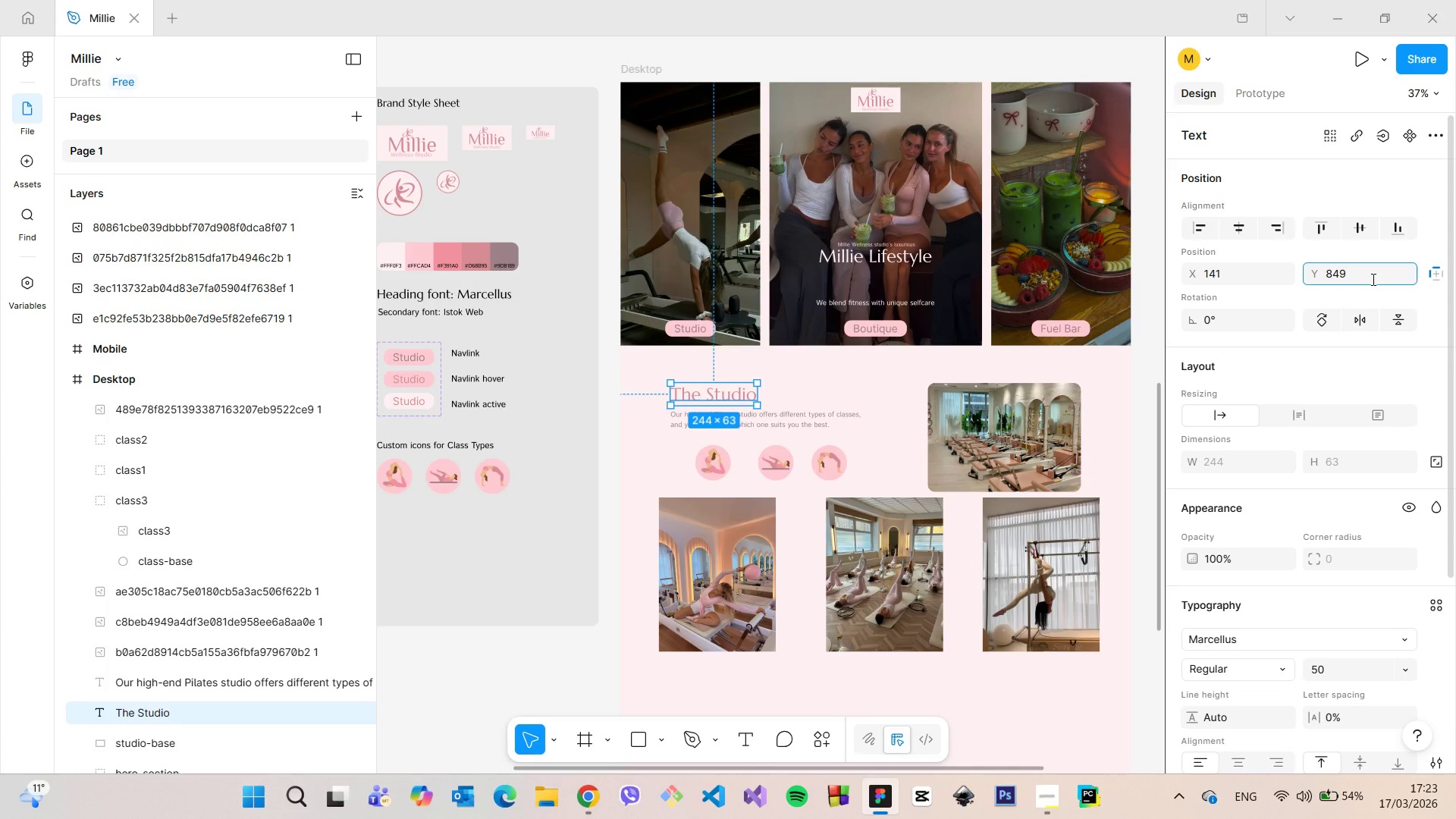 
key(Shift+Equal)
 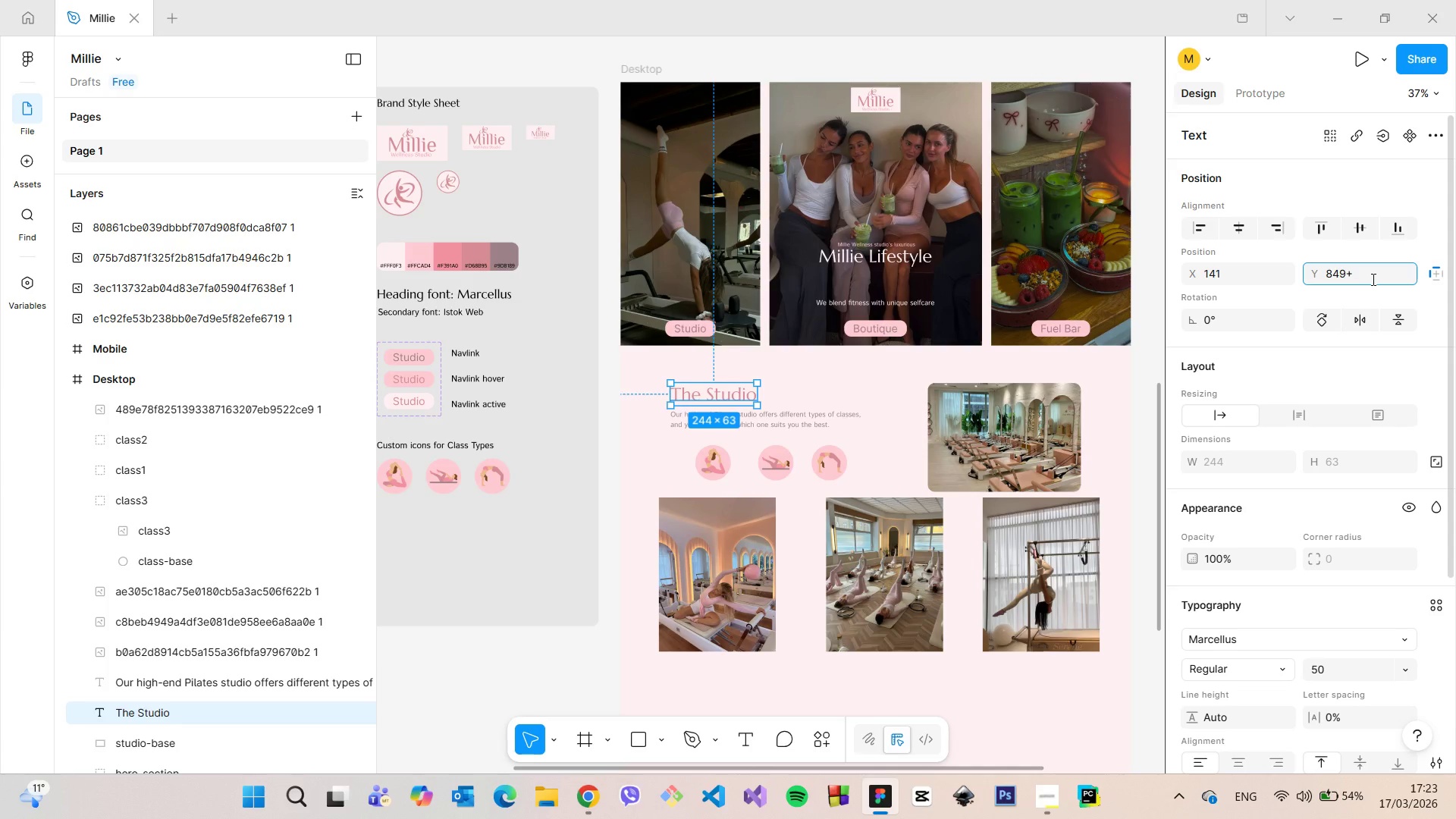 
key(5)
 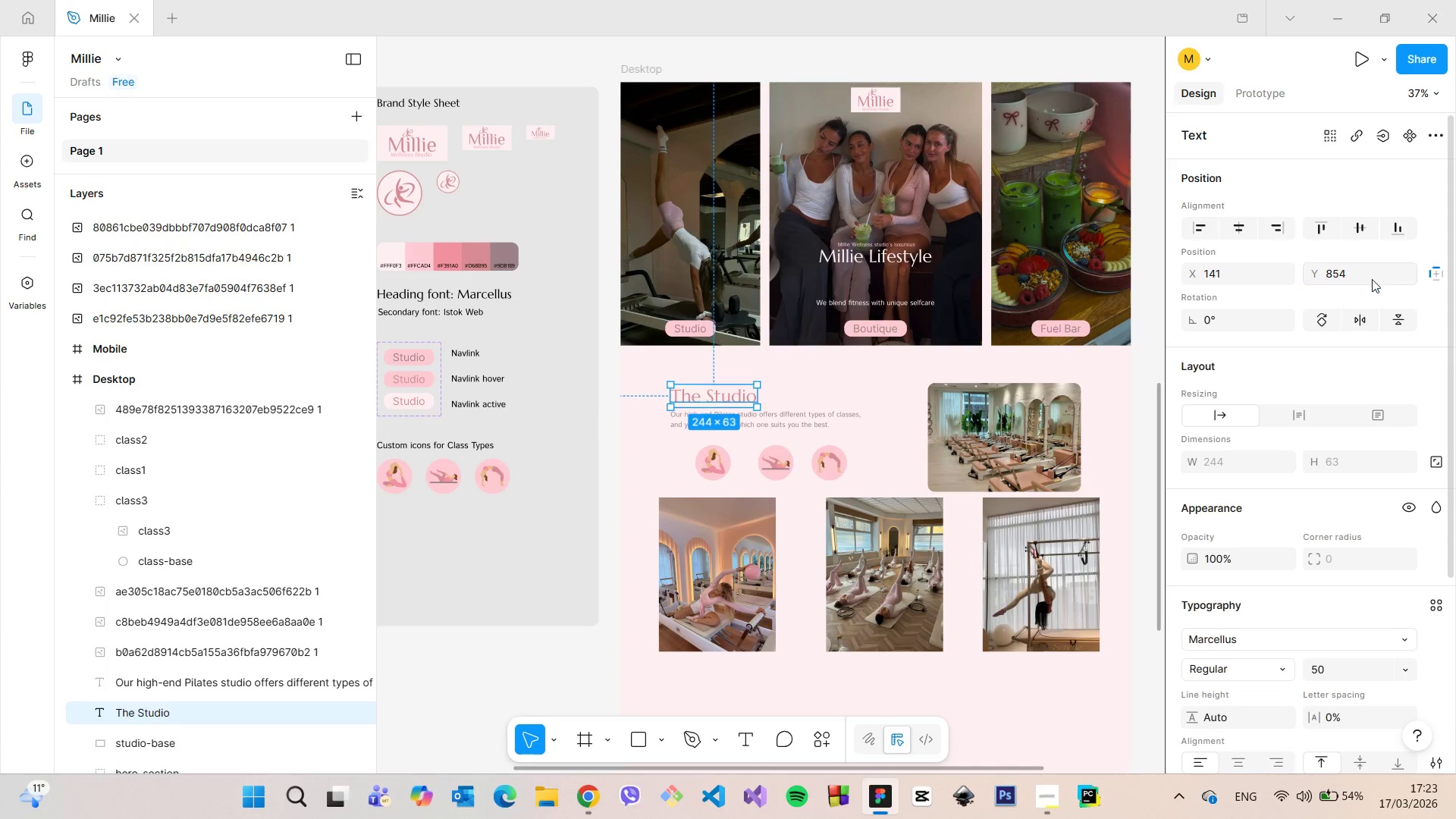 
key(Enter)
 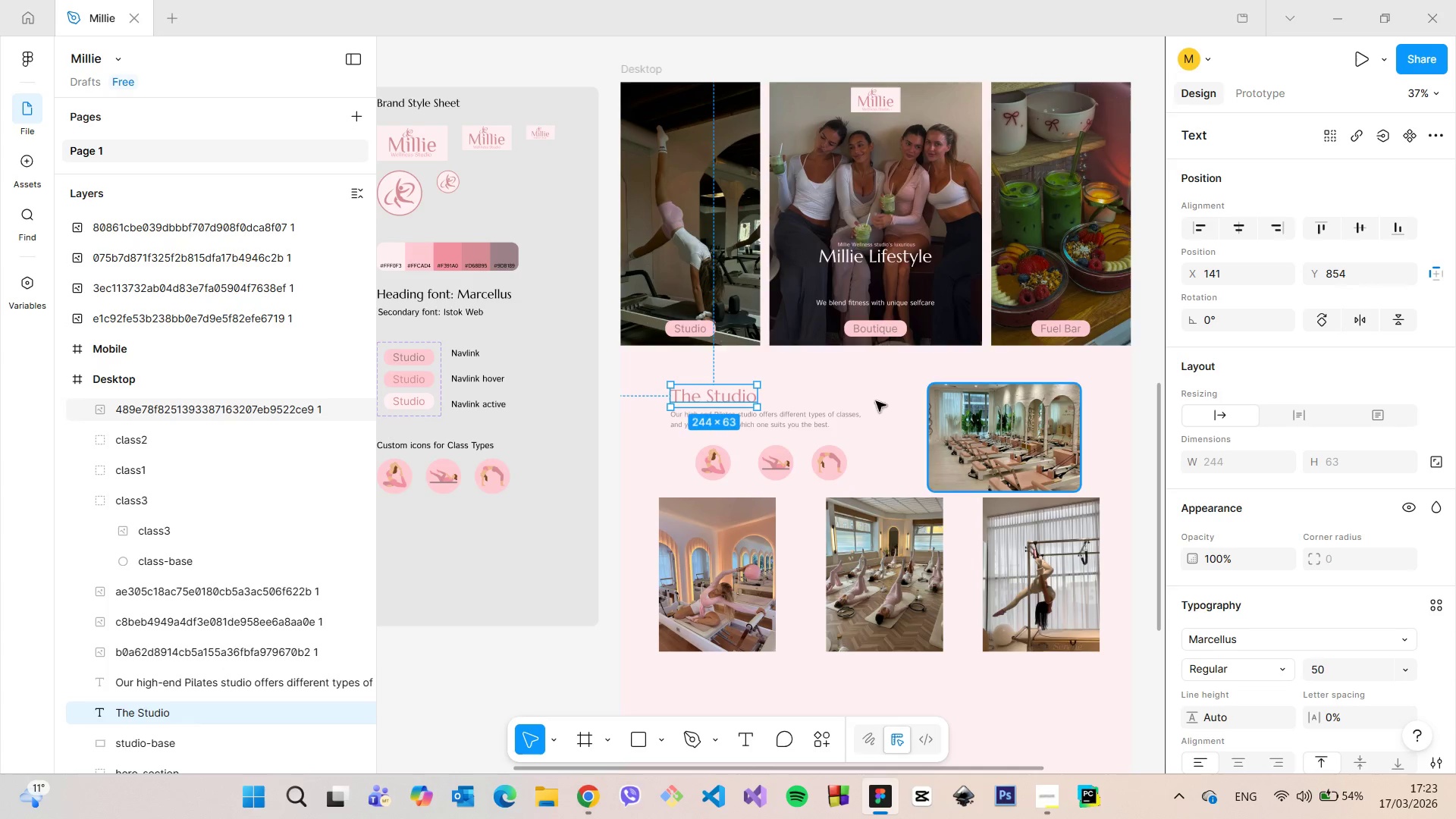 
left_click([818, 414])
 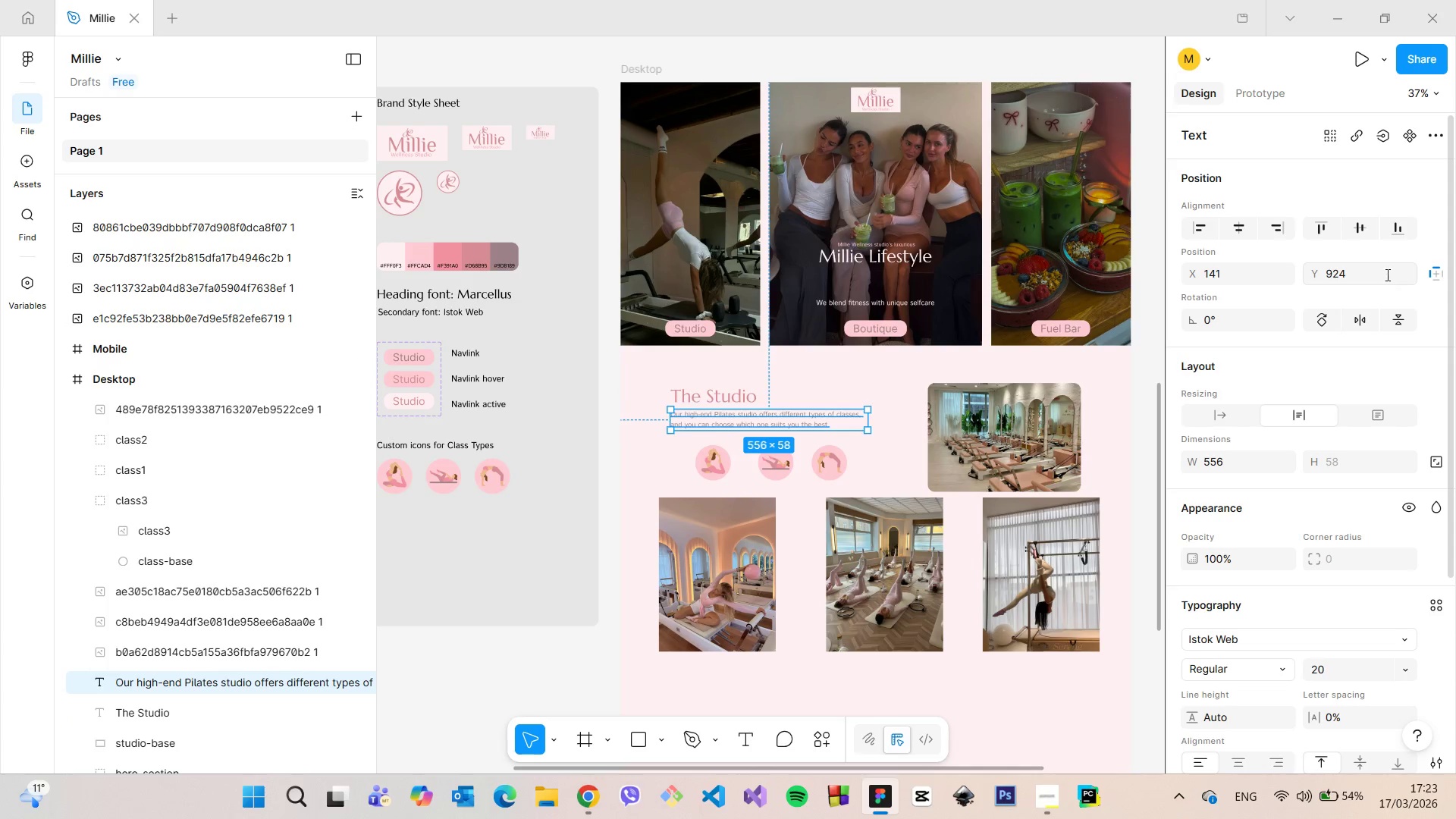 
double_click([1376, 275])
 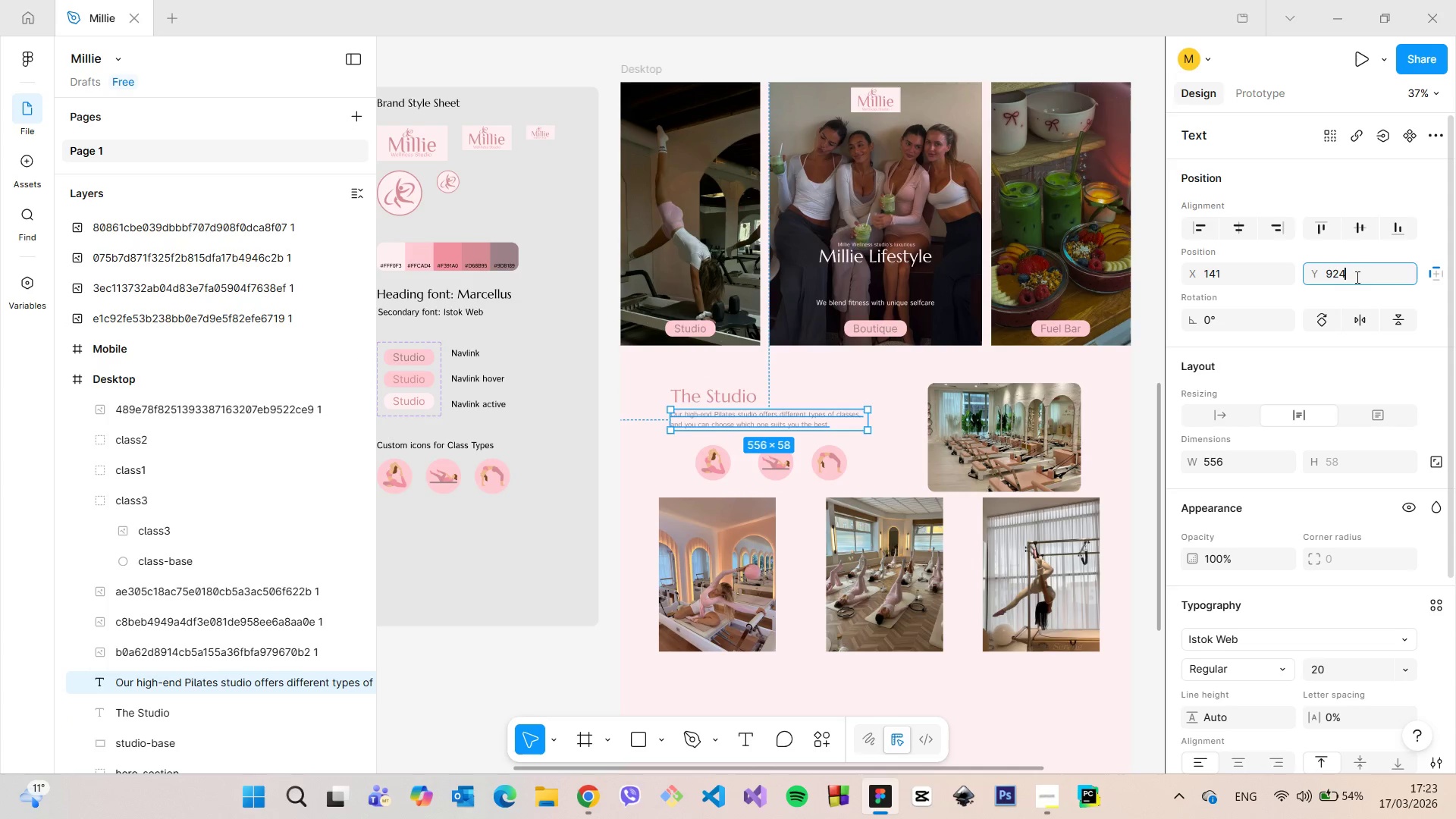 
left_click_drag(start_coordinate=[1350, 277], to_coordinate=[1340, 275])
 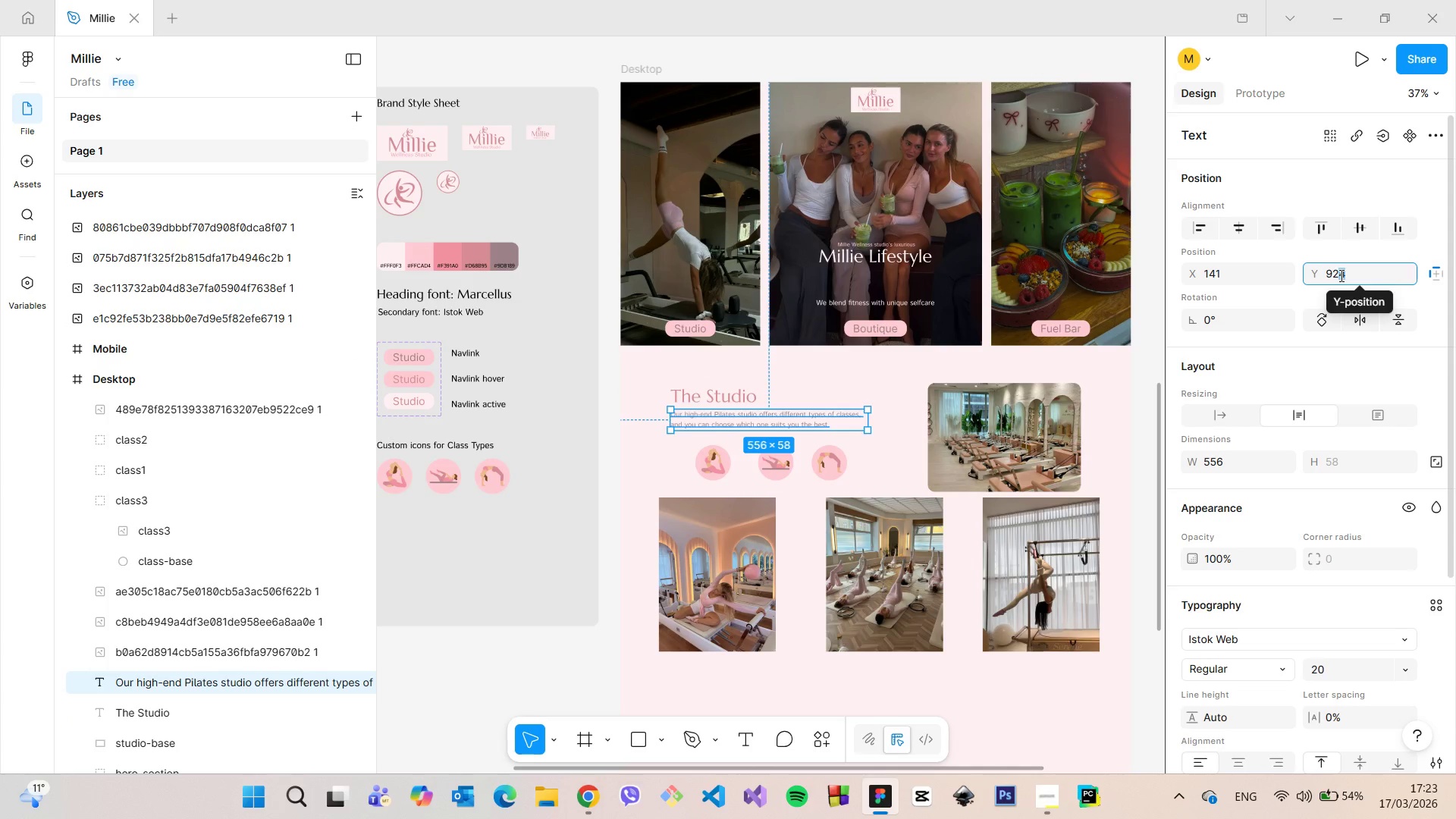 
key(9)
 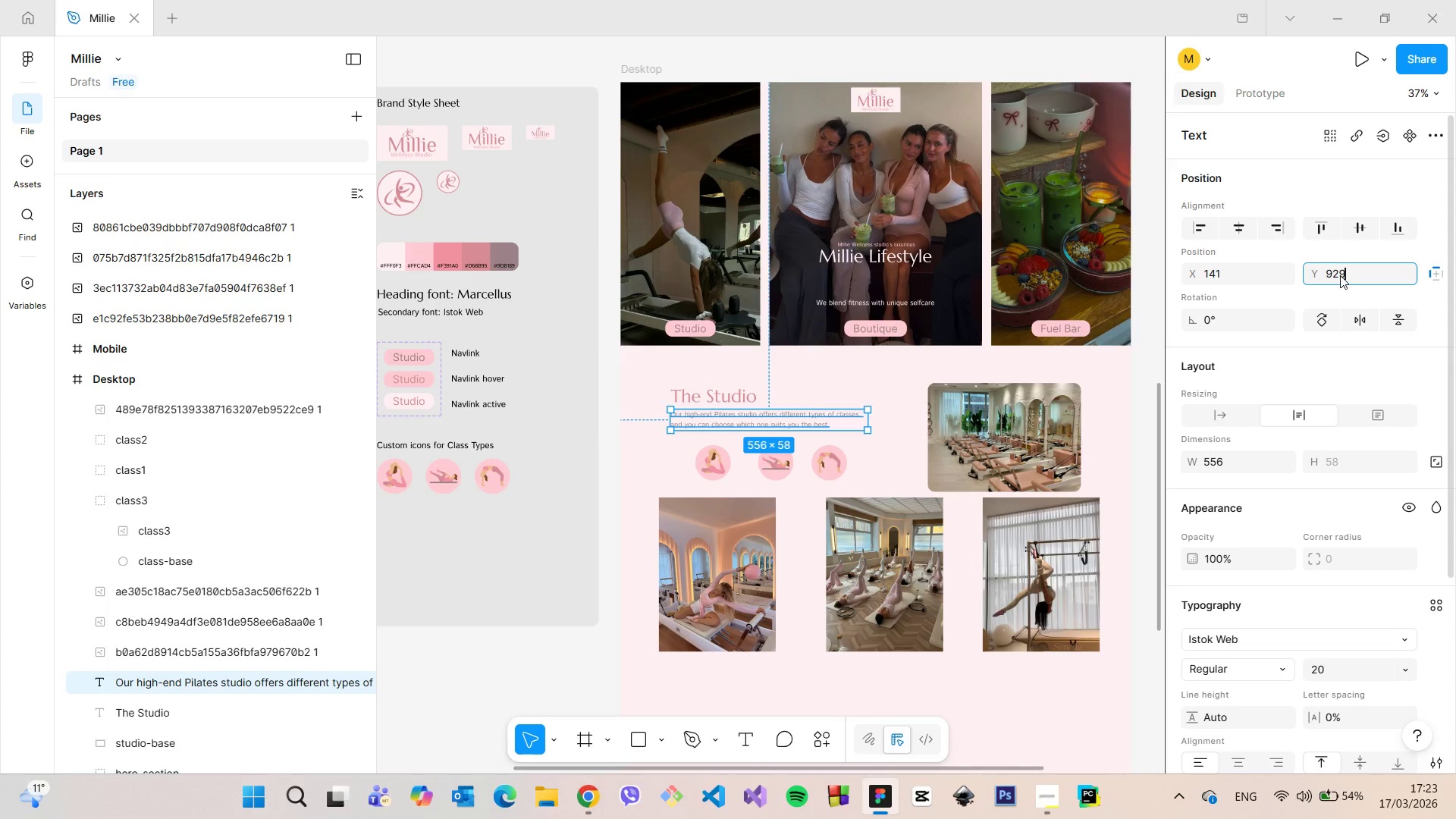 
key(Enter)
 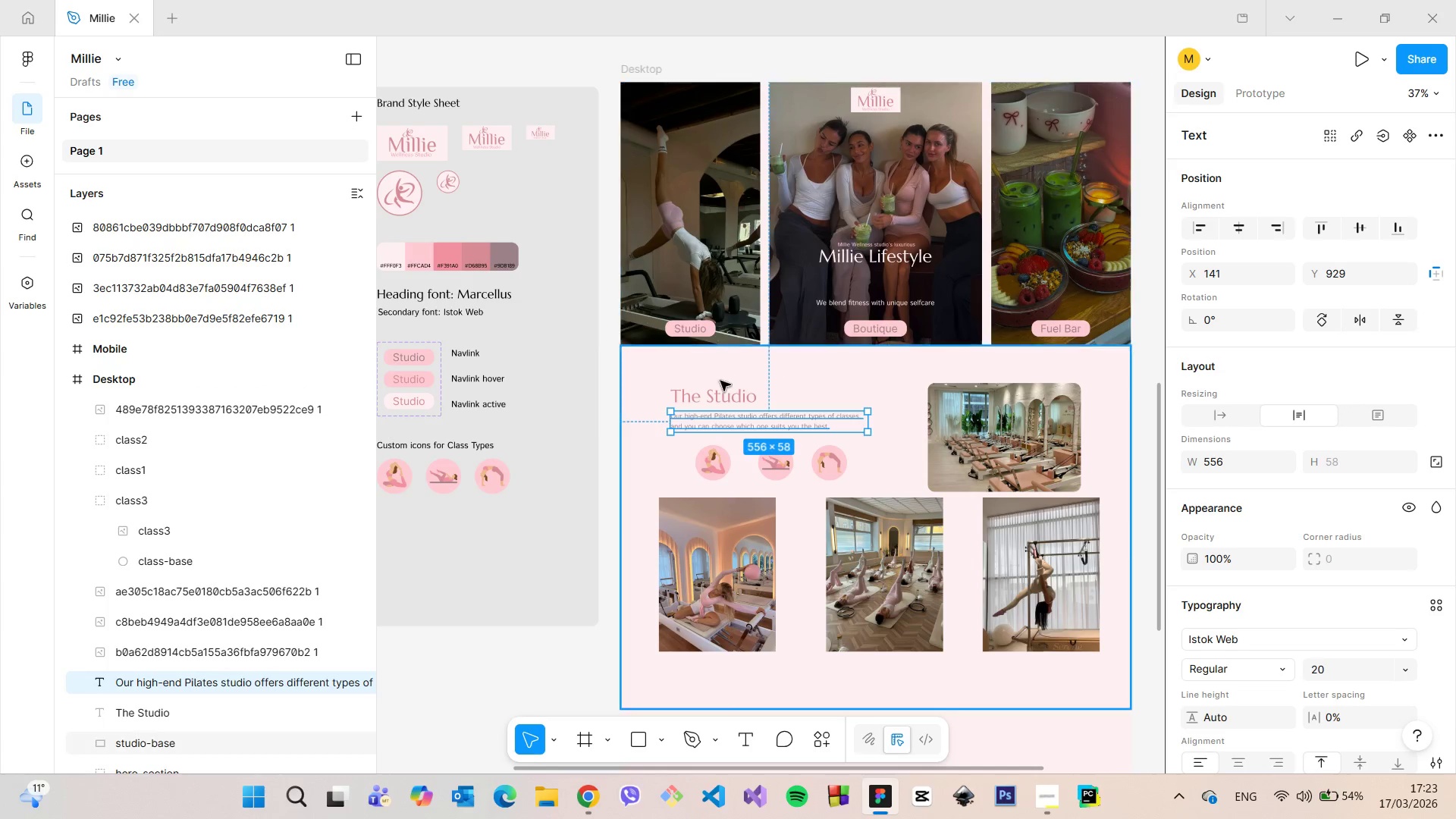 
left_click([714, 390])
 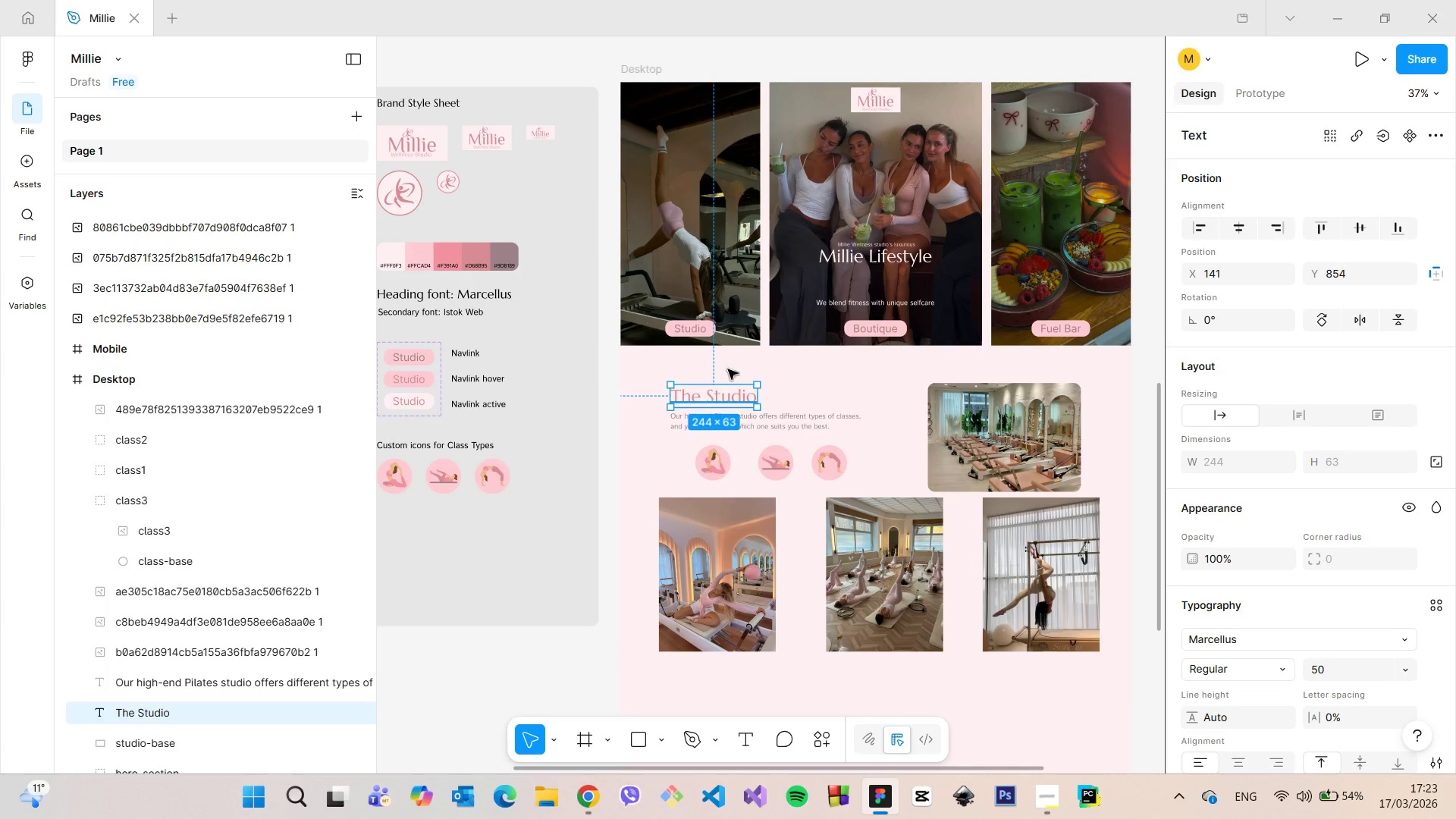 
hold_key(key=AltLeft, duration=0.5)
 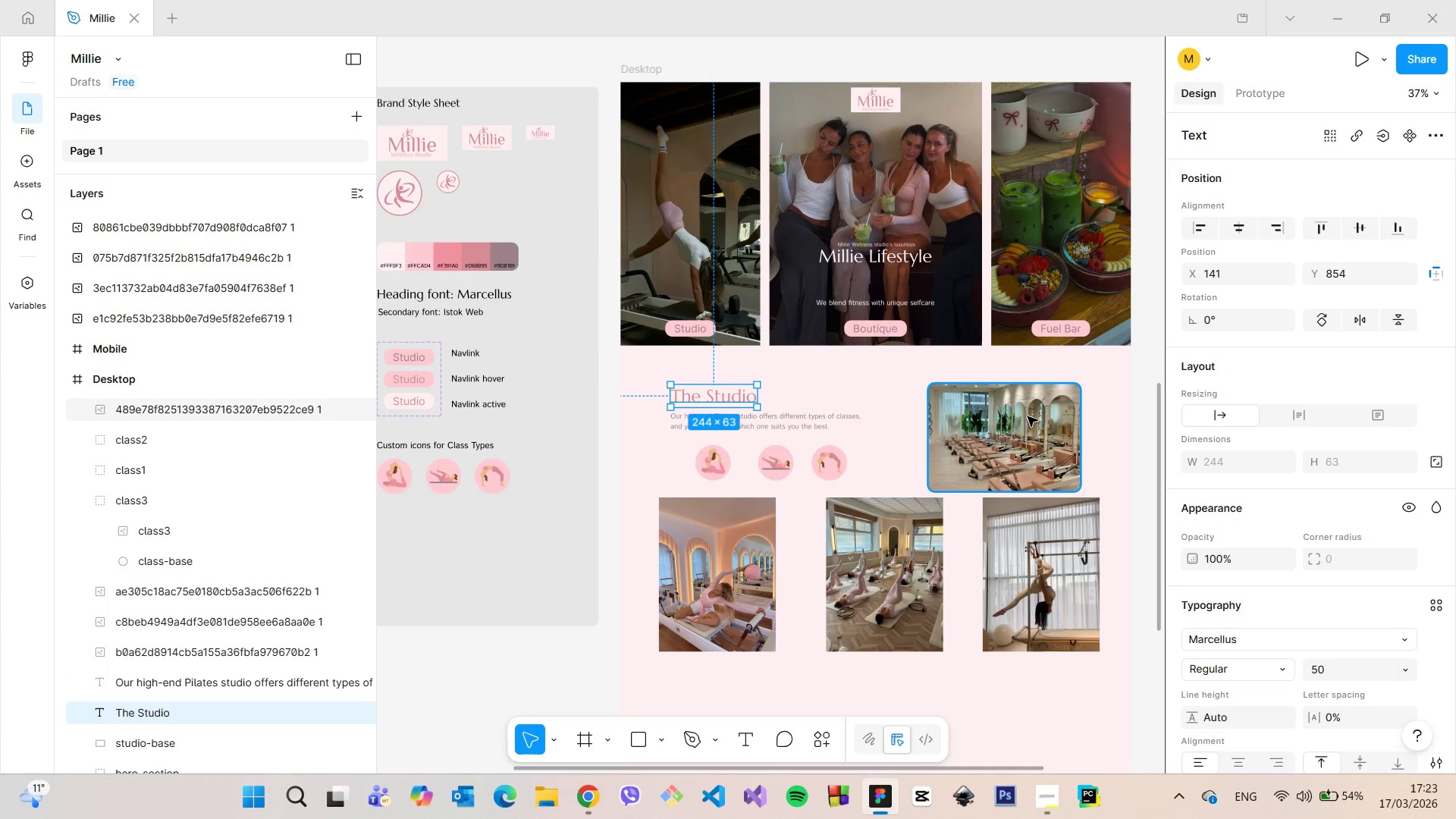 
left_click([1028, 417])
 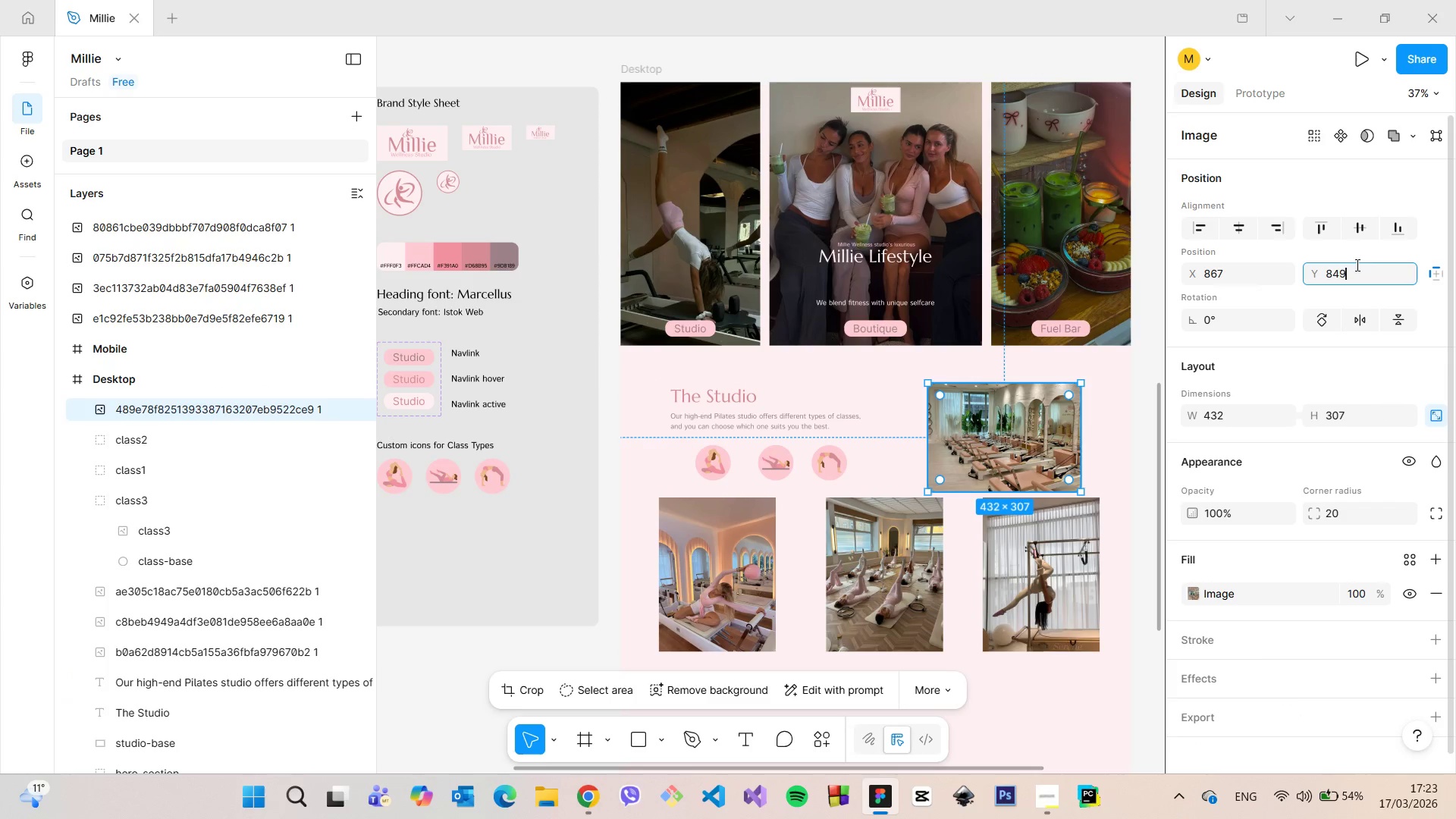 
double_click([1357, 271])
 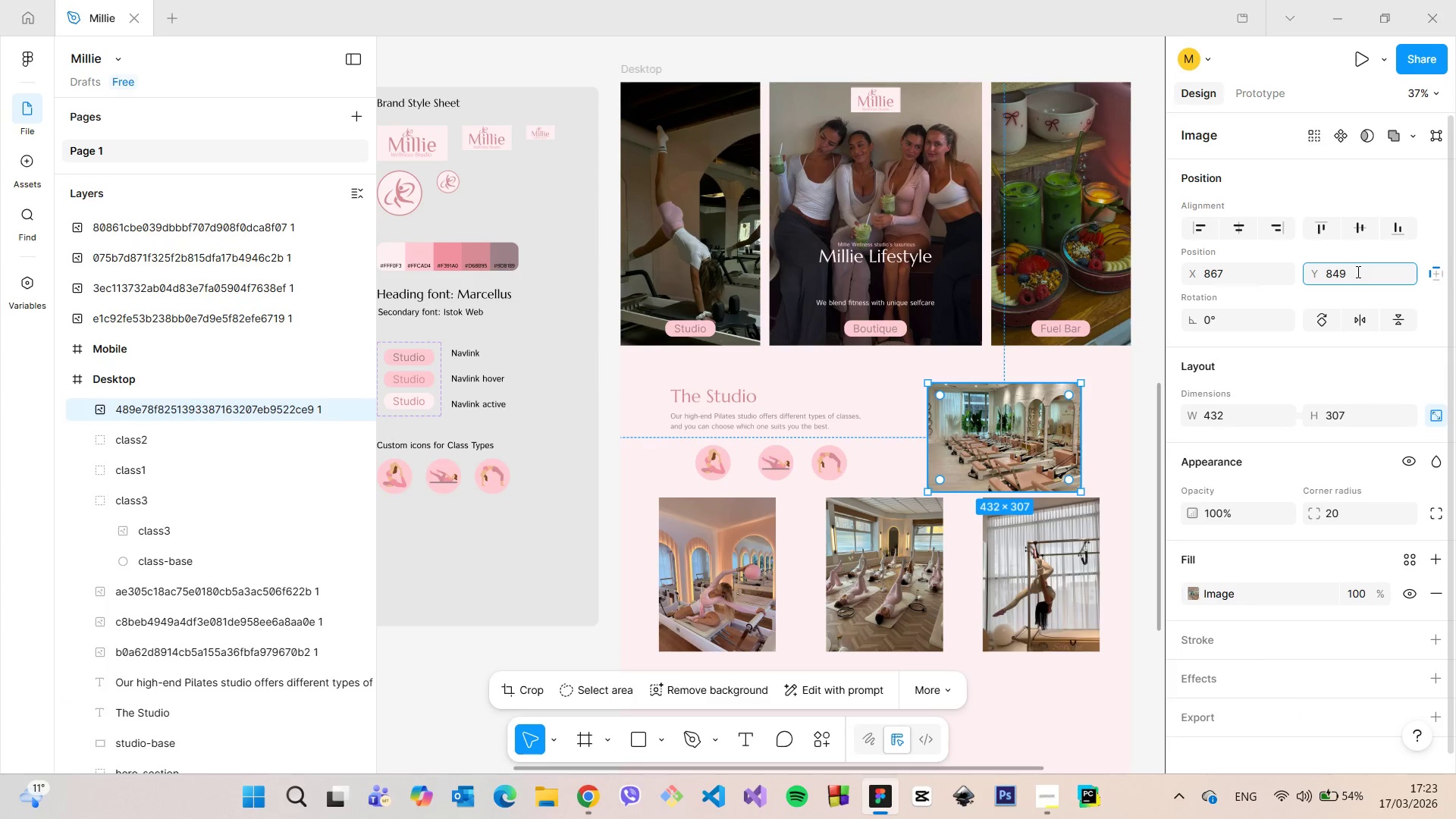 
key(Shift+Equal)
 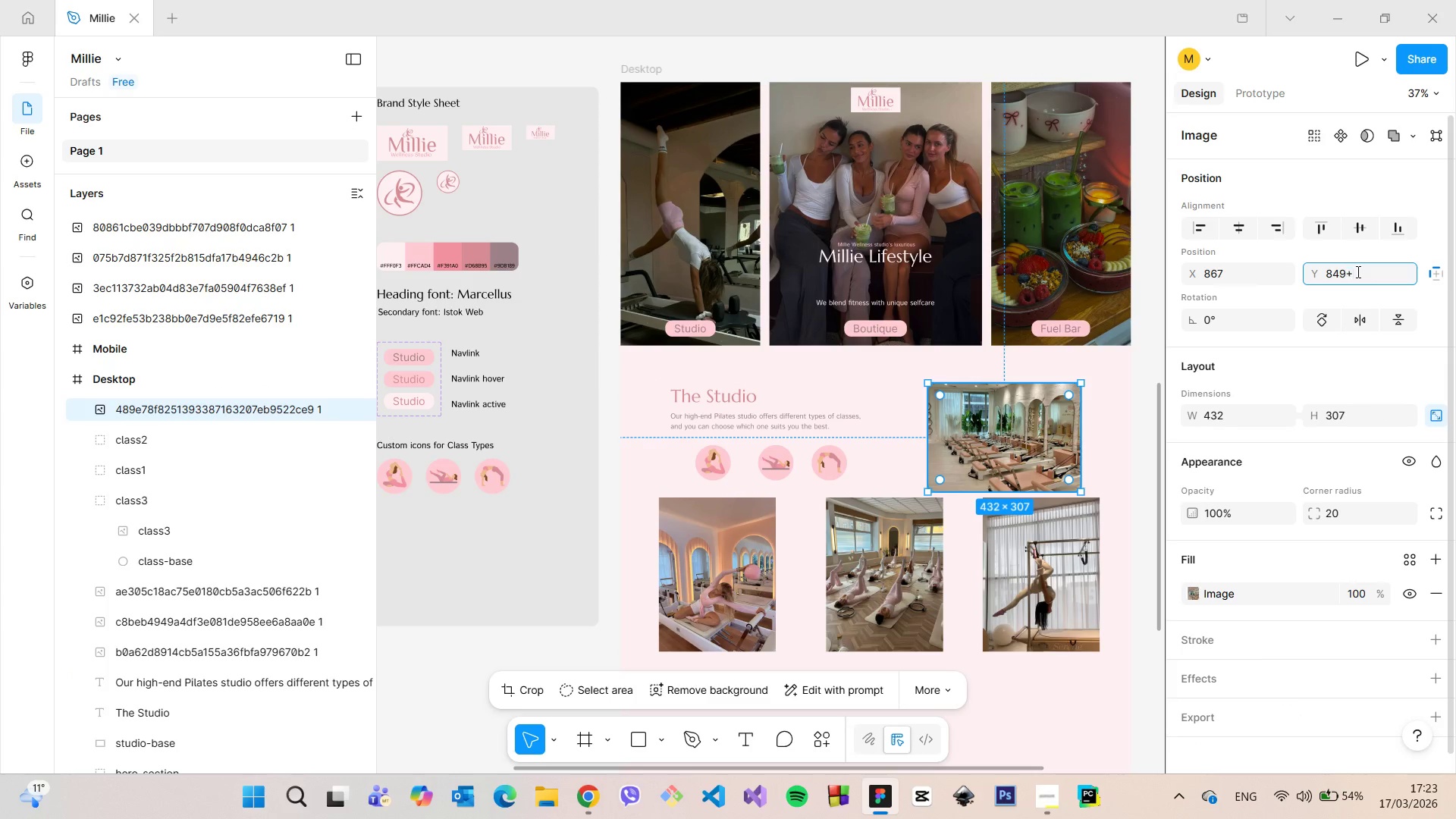 
key(5)
 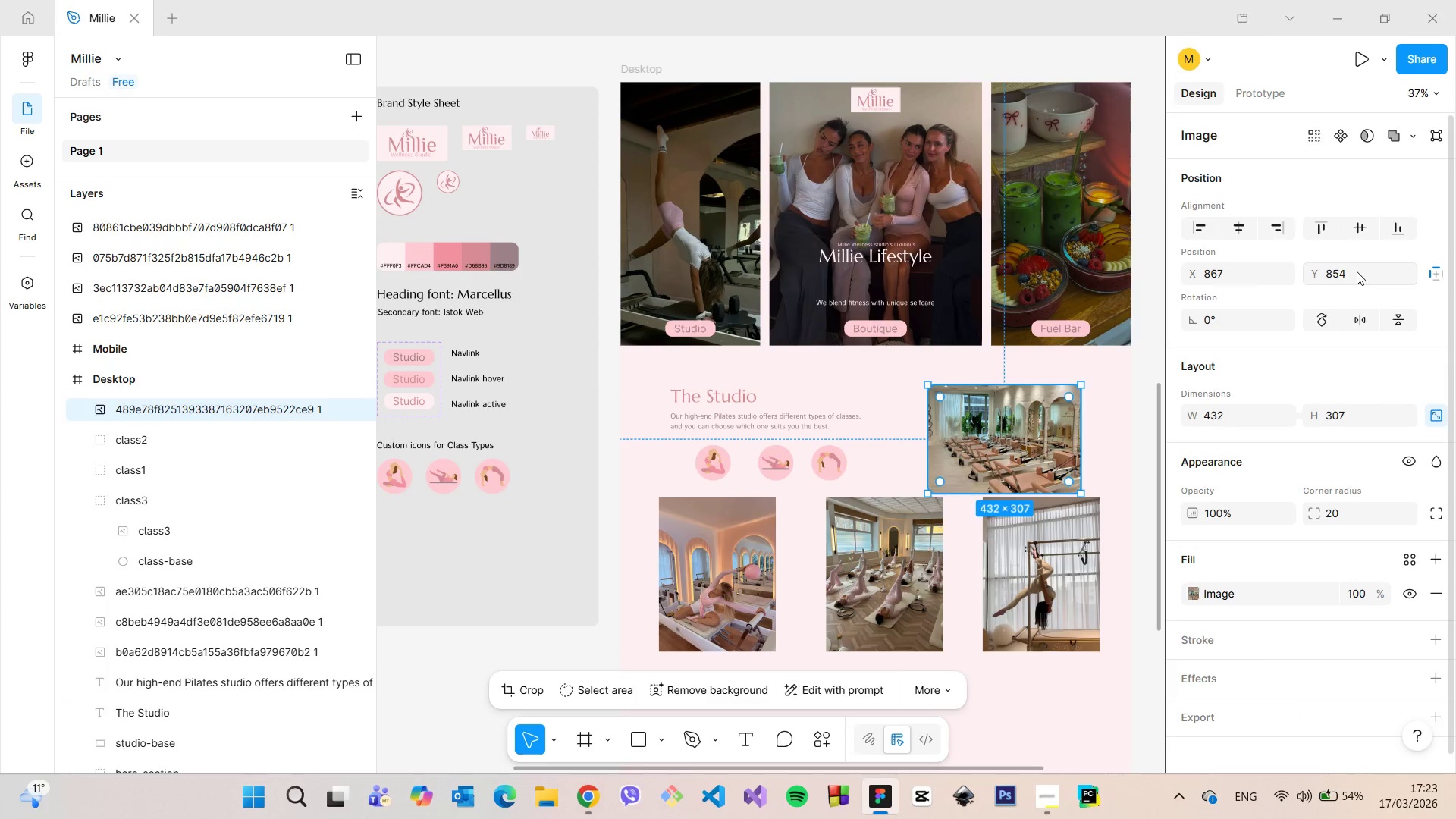 
key(Enter)
 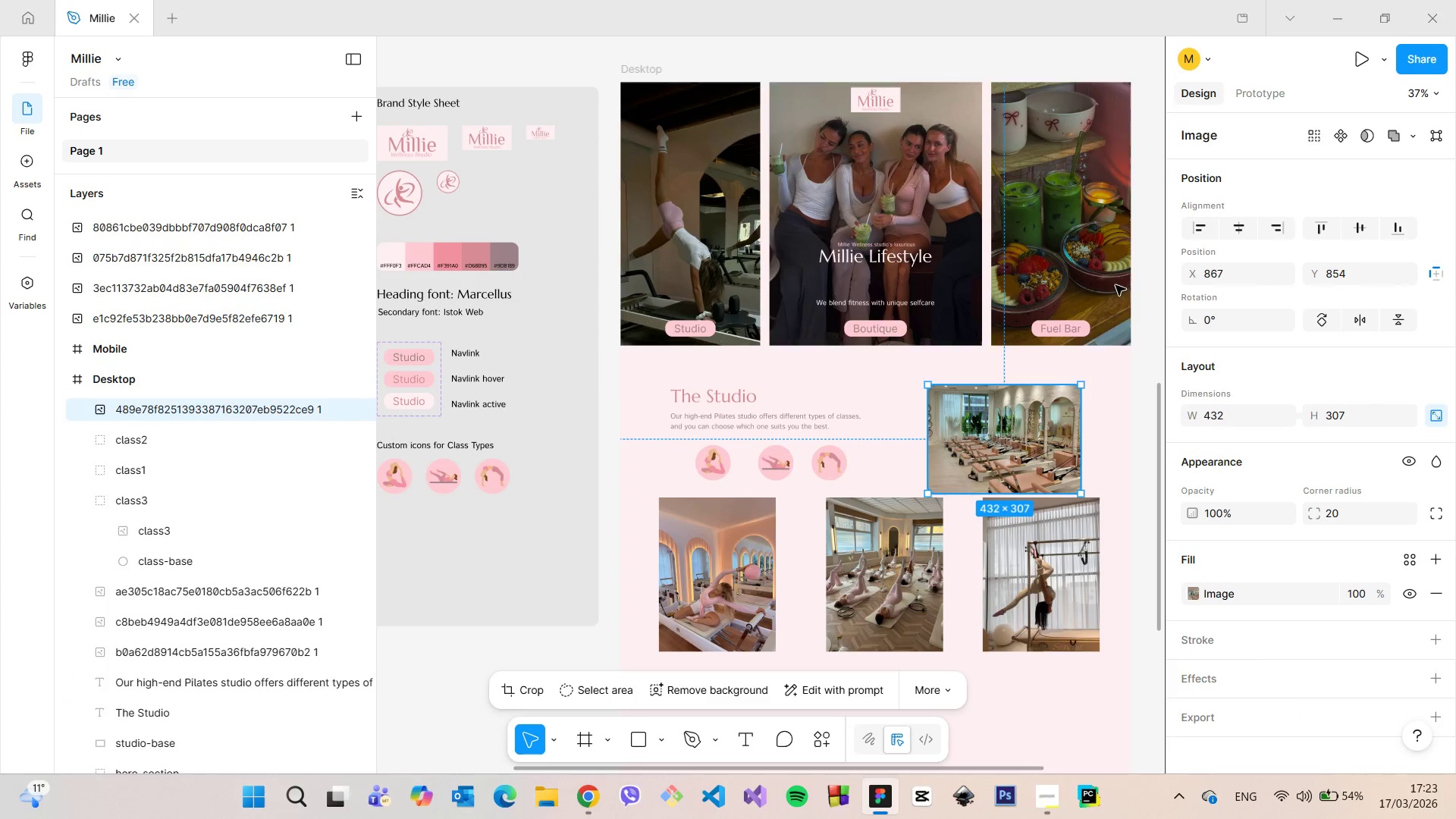 
hold_key(key=AltLeft, duration=1.05)
 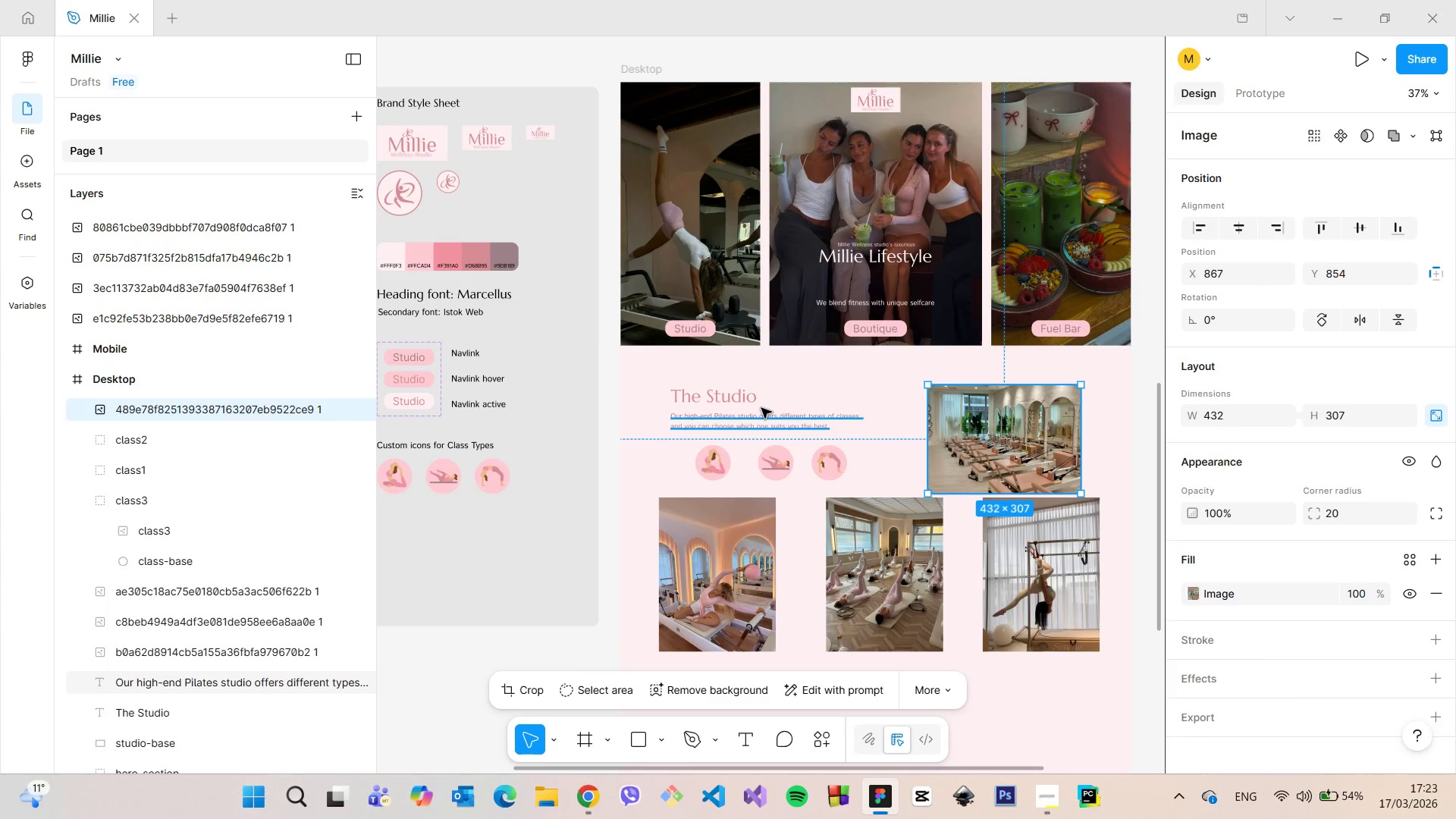 
left_click([759, 410])
 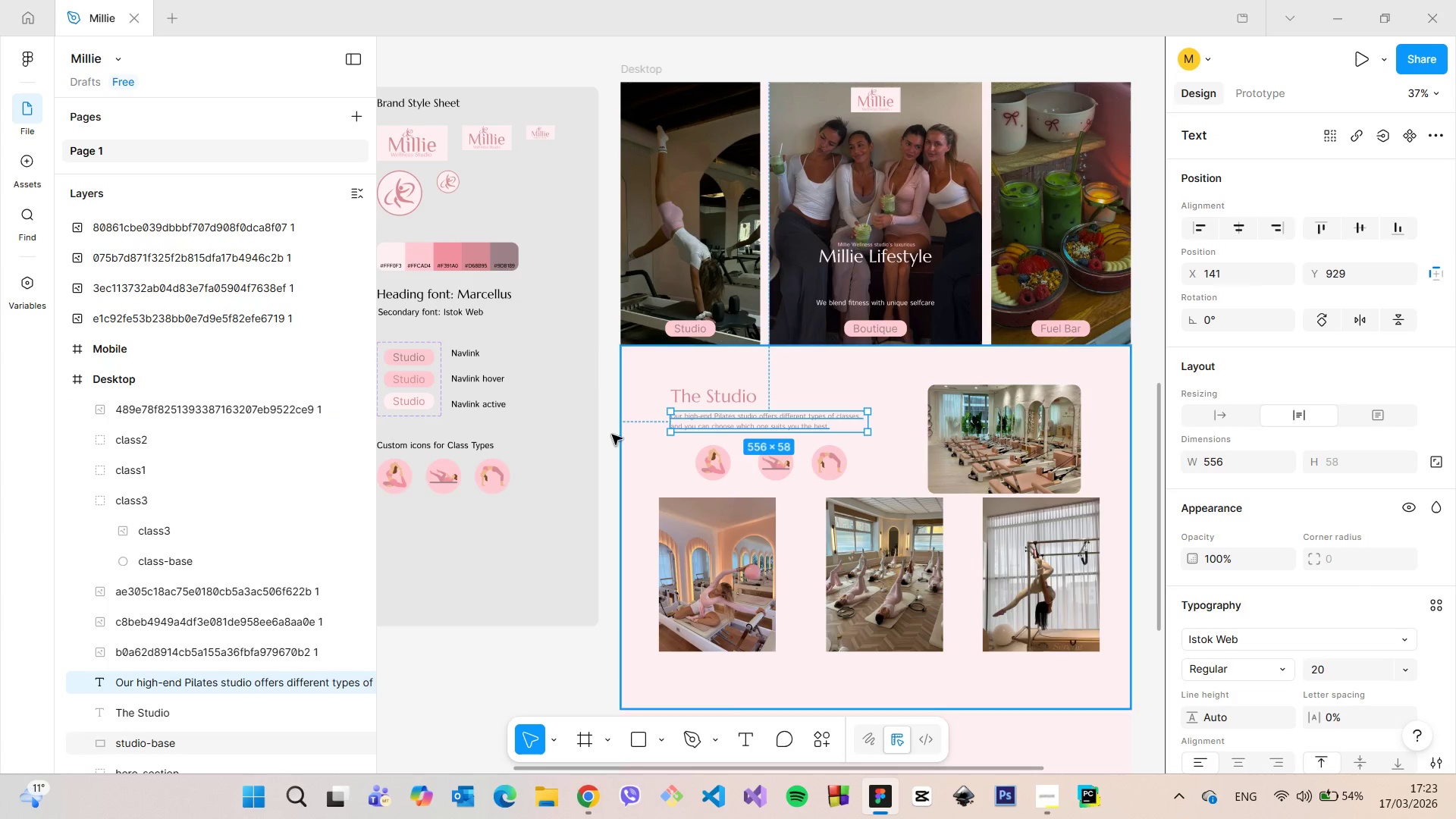 
hold_key(key=AltLeft, duration=0.61)
 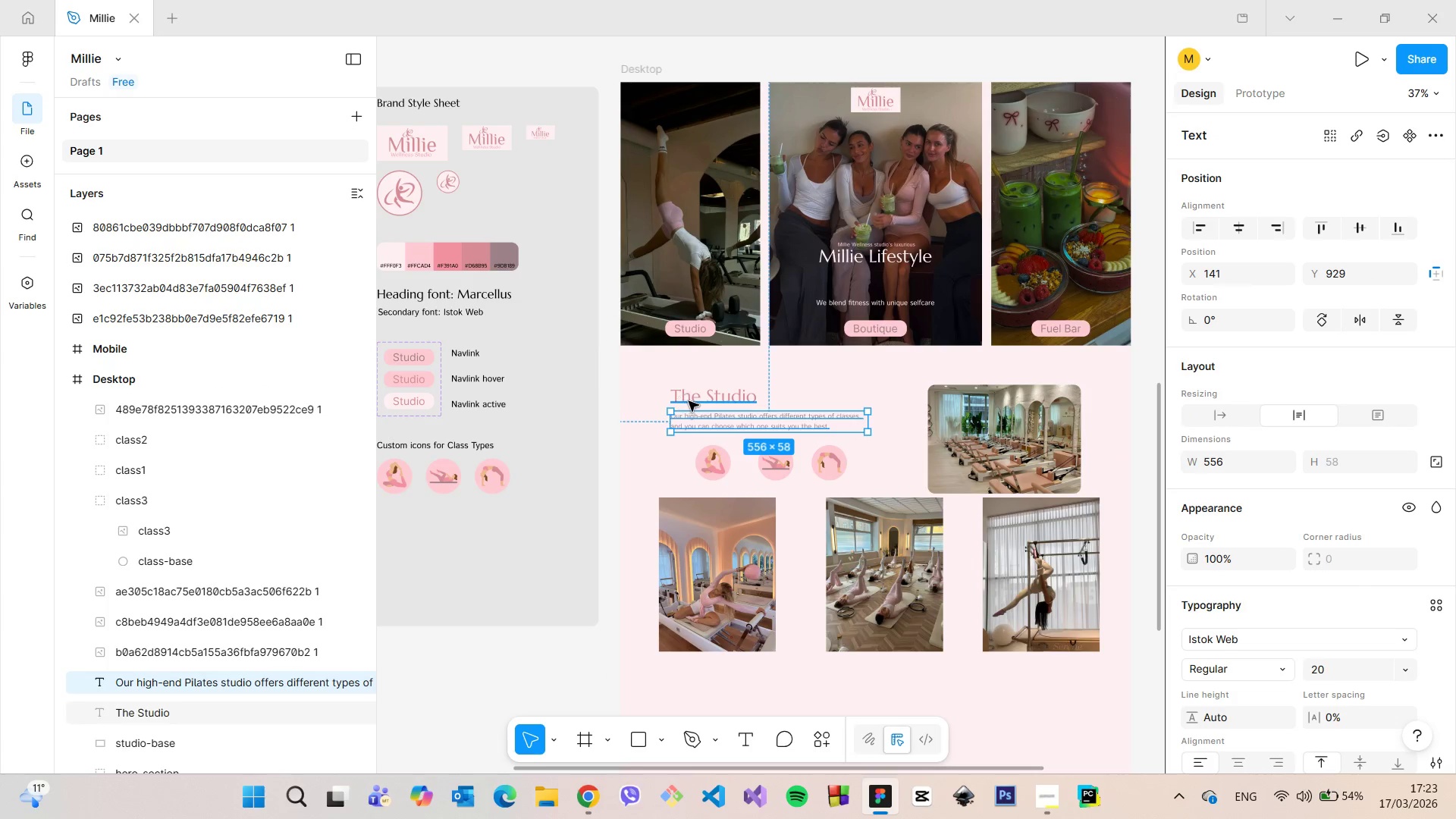 
left_click([689, 401])
 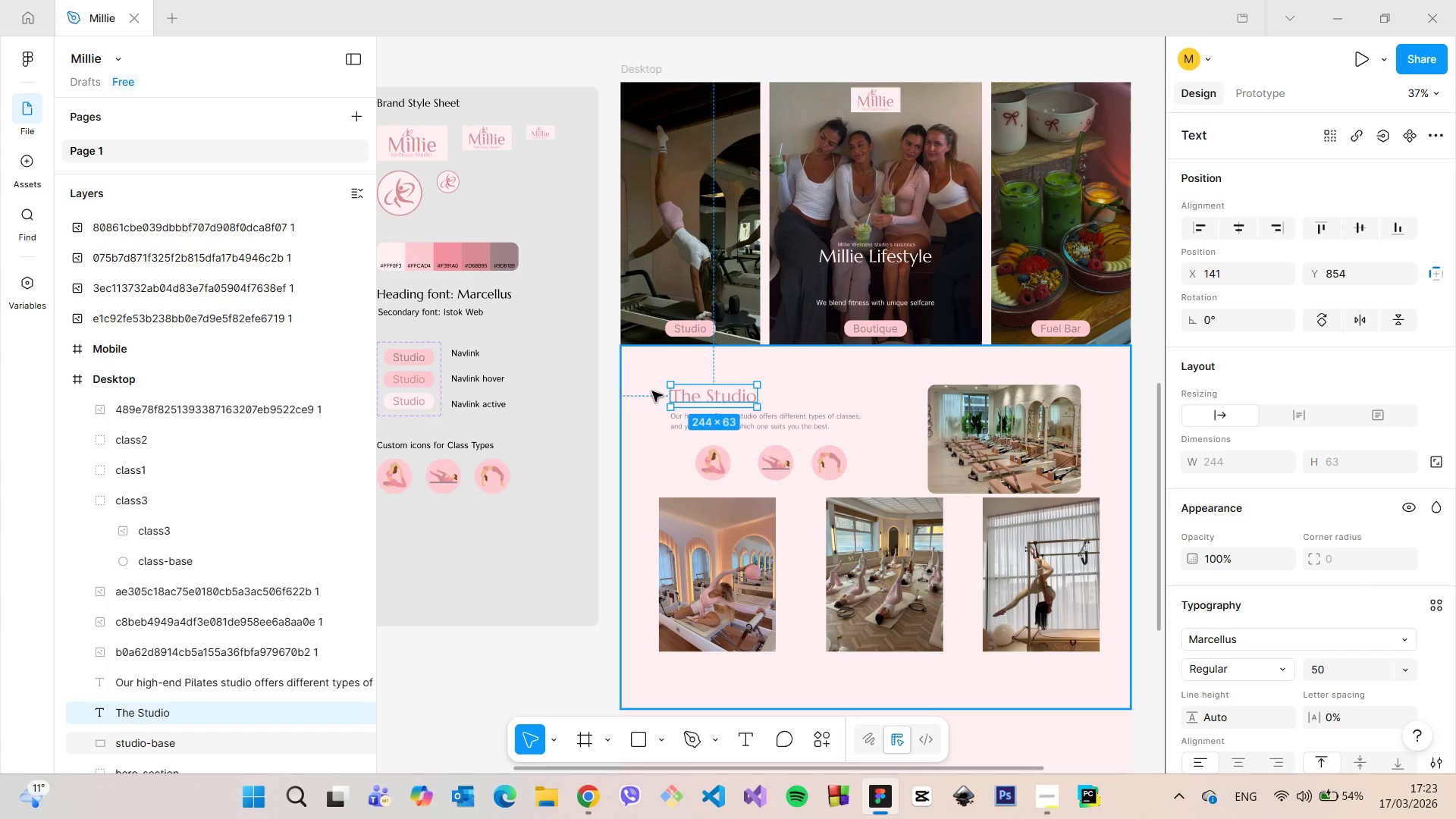 
hold_key(key=AltLeft, duration=0.33)
 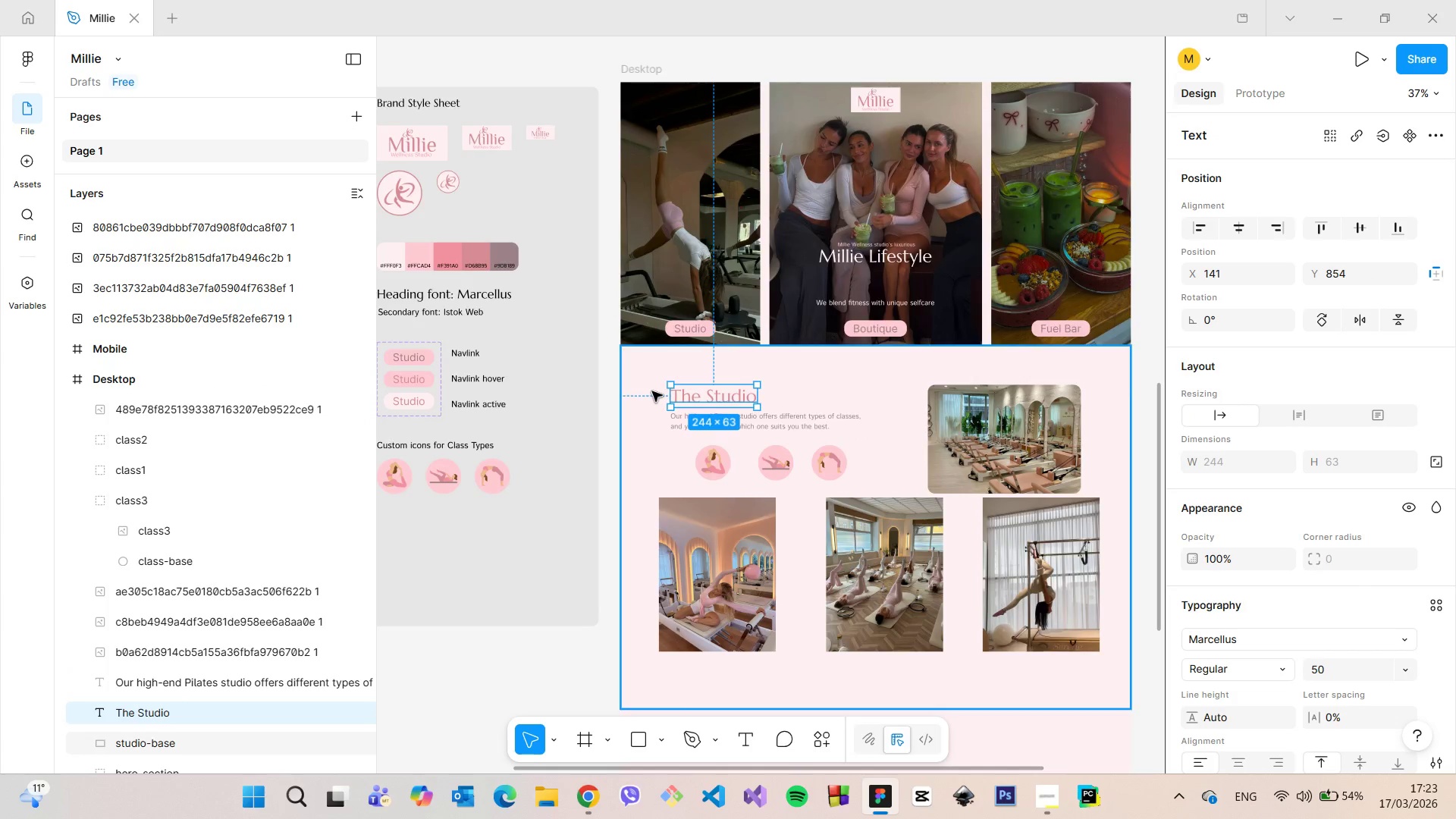 
scroll: coordinate [652, 391], scroll_direction: down, amount: 4.0
 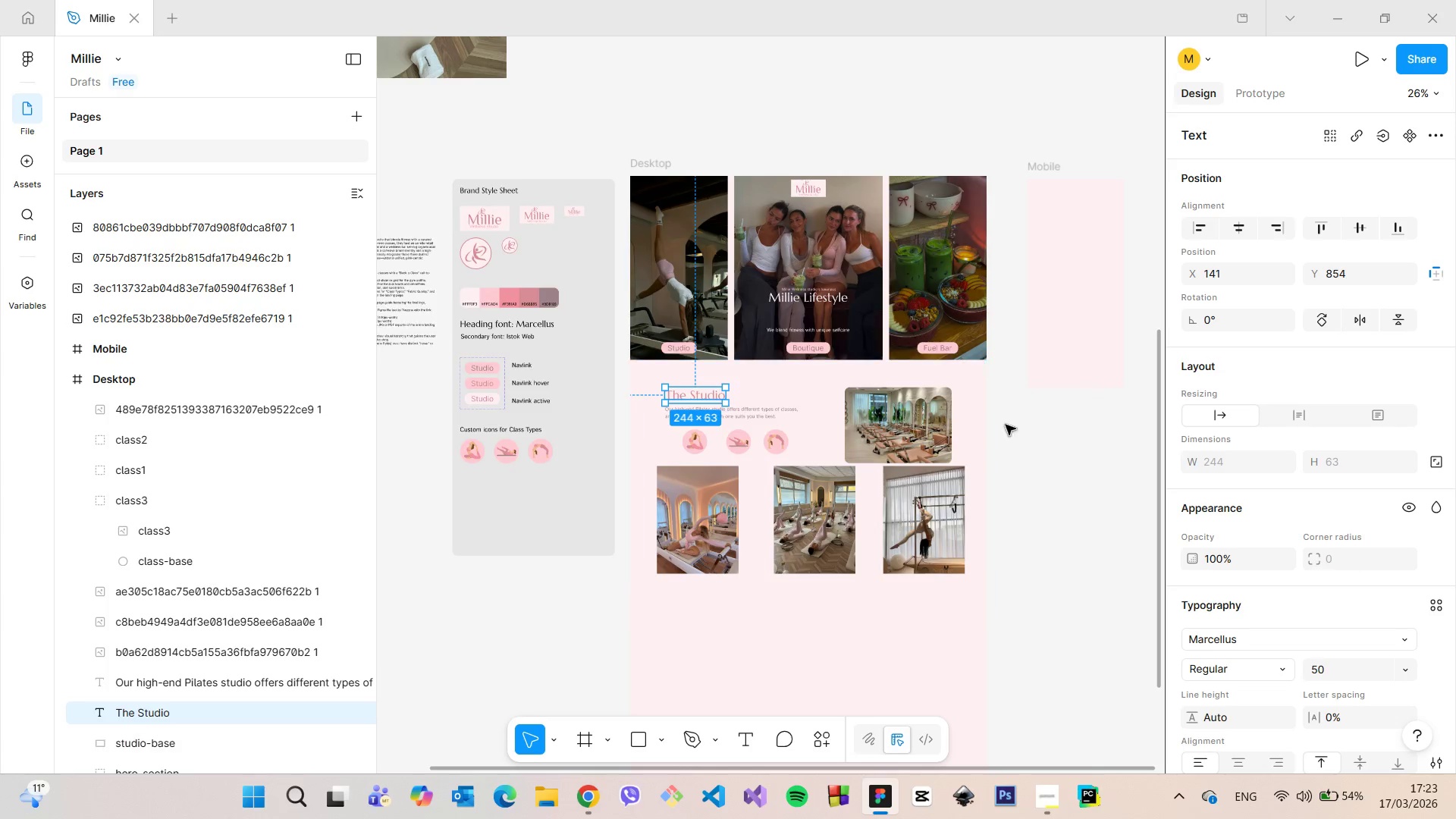 
left_click([1007, 425])
 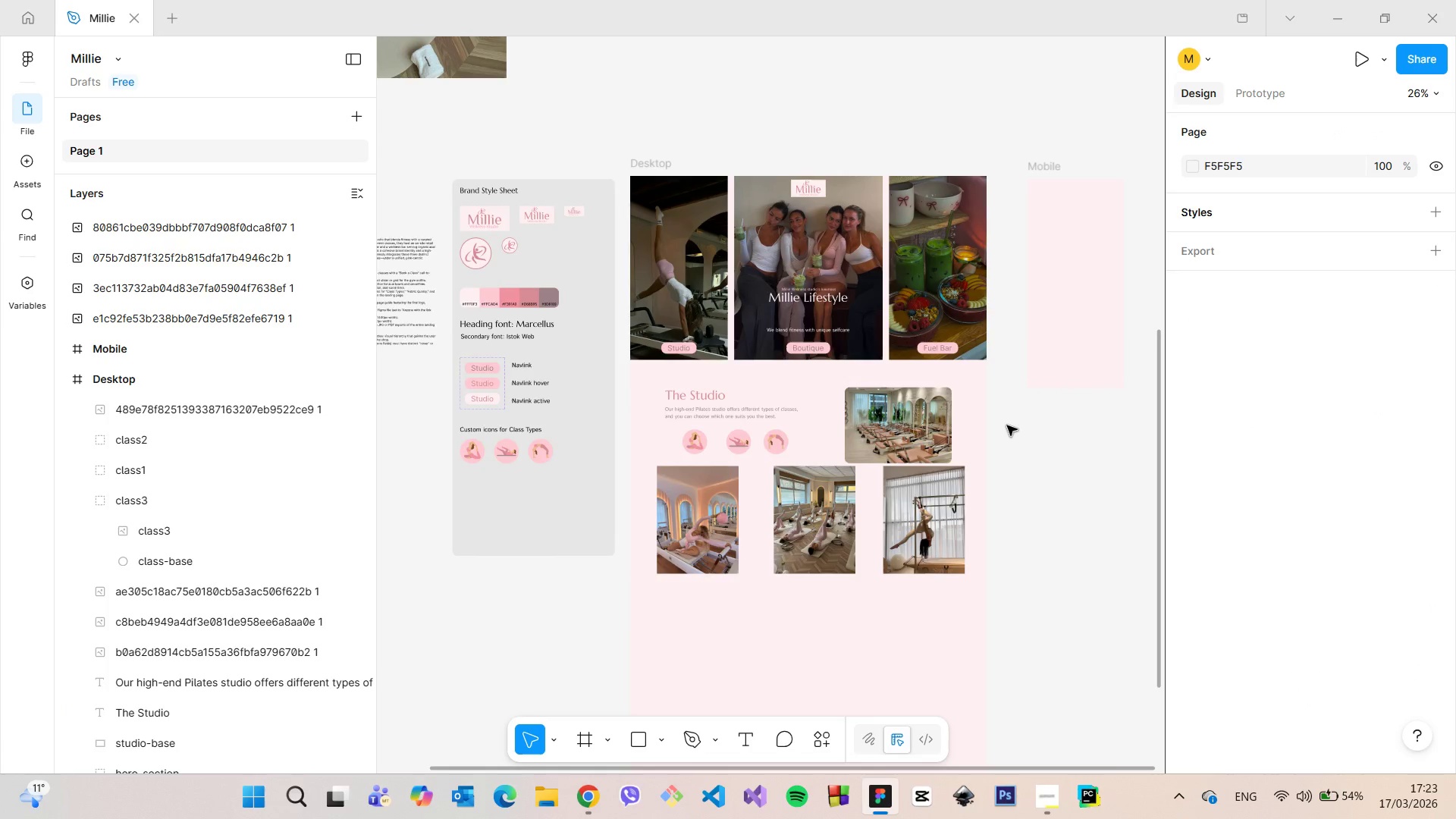 
scroll: coordinate [1012, 428], scroll_direction: down, amount: 4.0
 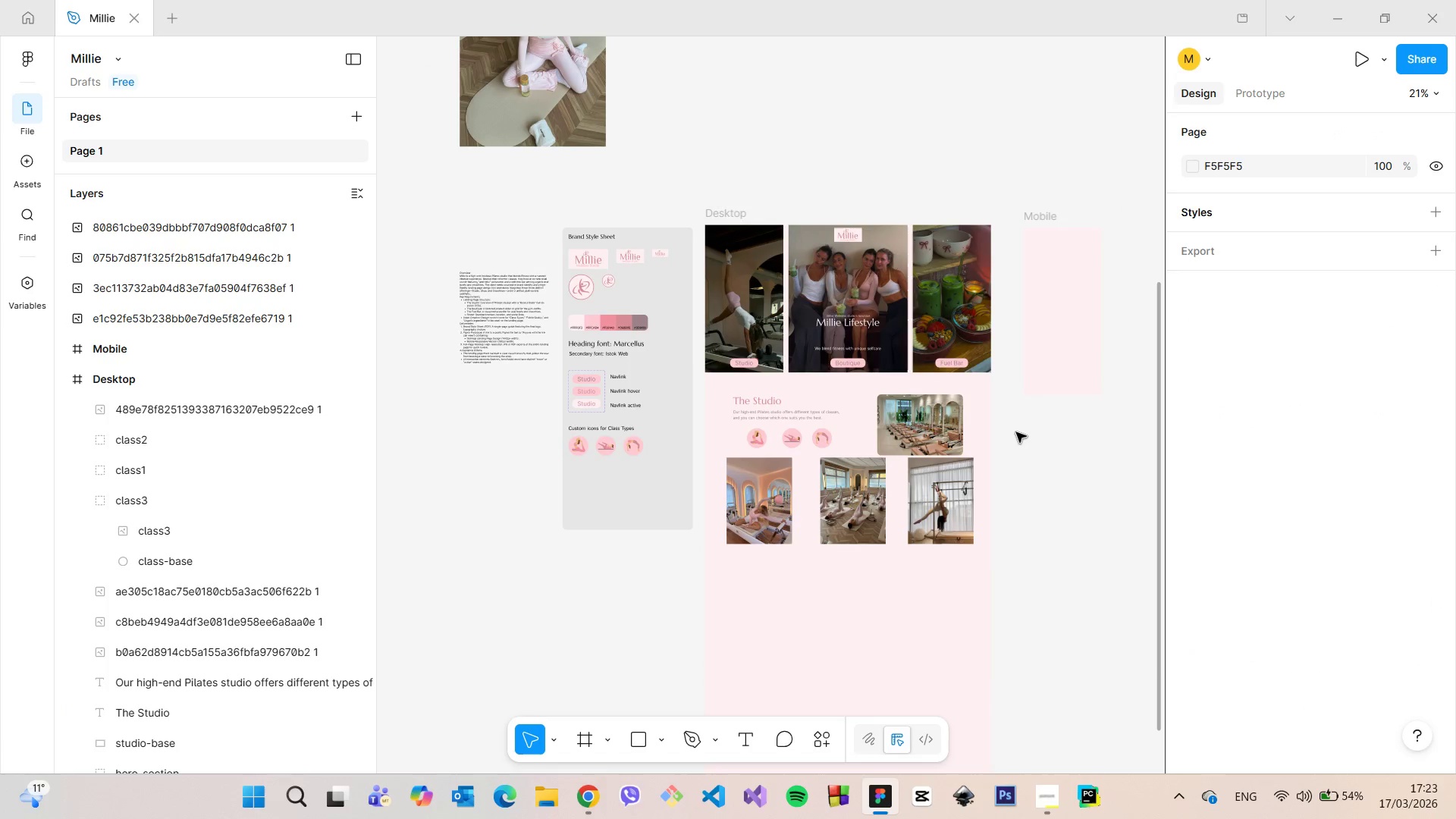 
scroll: coordinate [706, 306], scroll_direction: up, amount: 11.0
 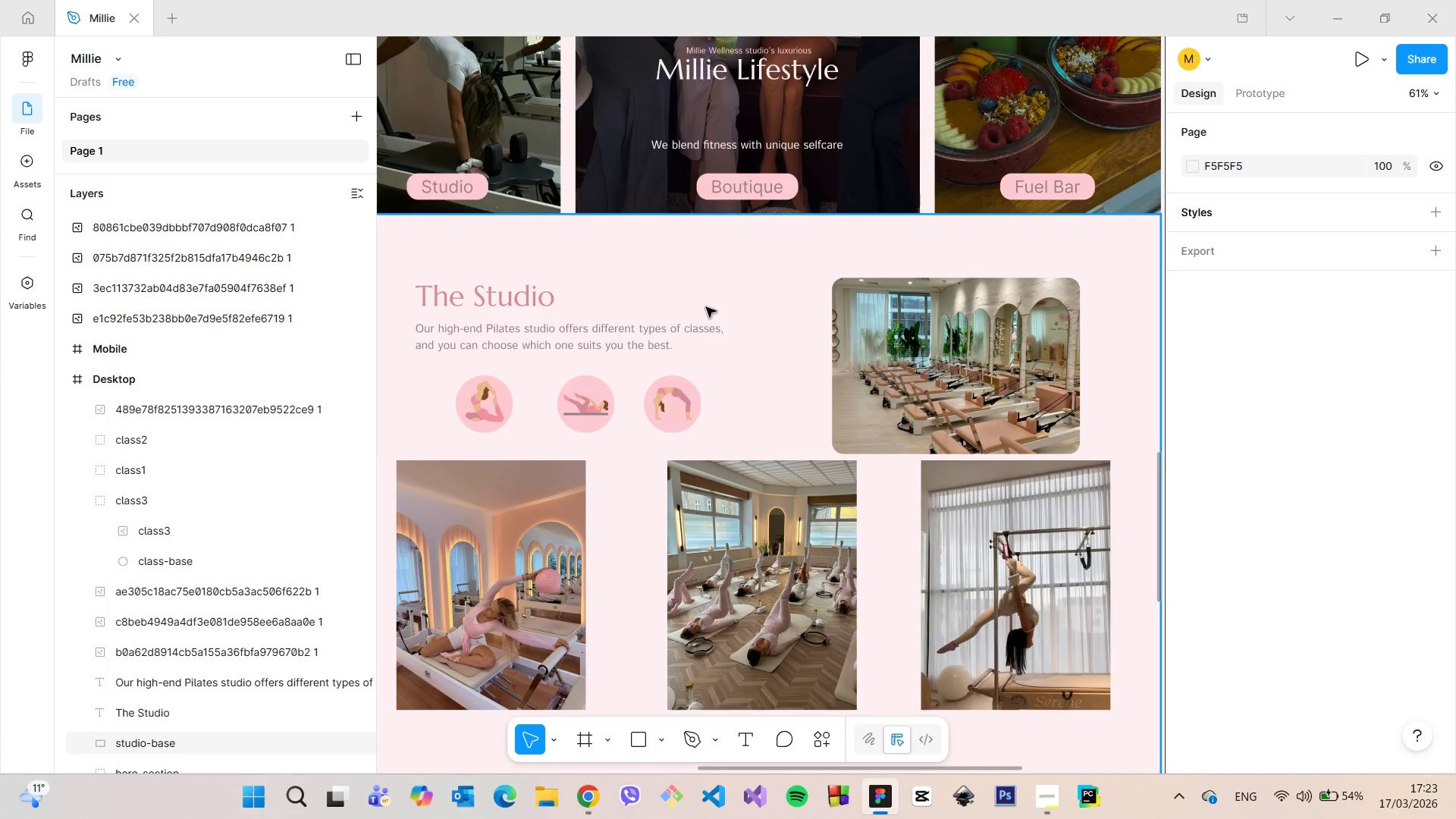 
scroll: coordinate [706, 307], scroll_direction: down, amount: 3.0
 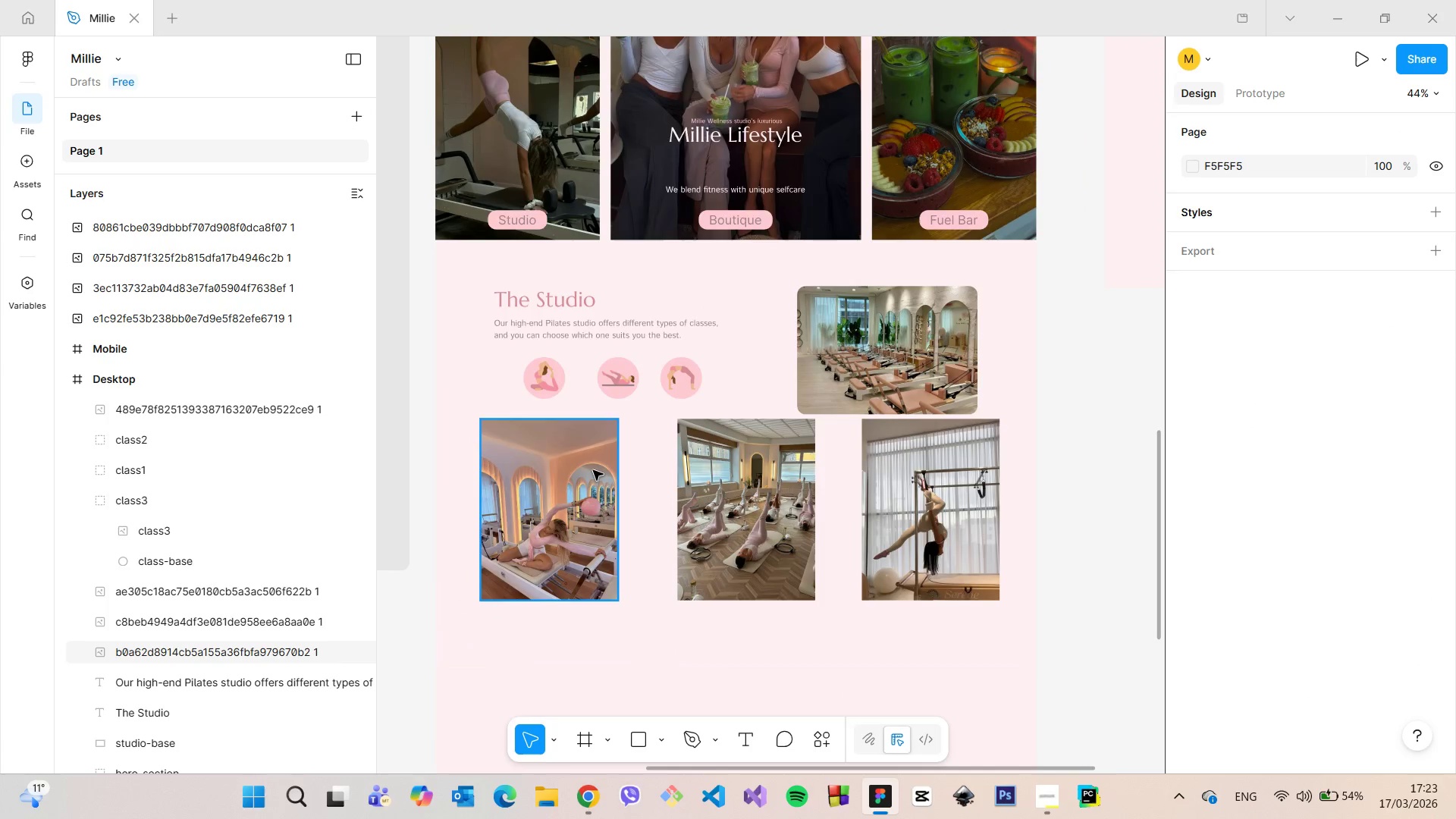 
left_click([593, 470])
 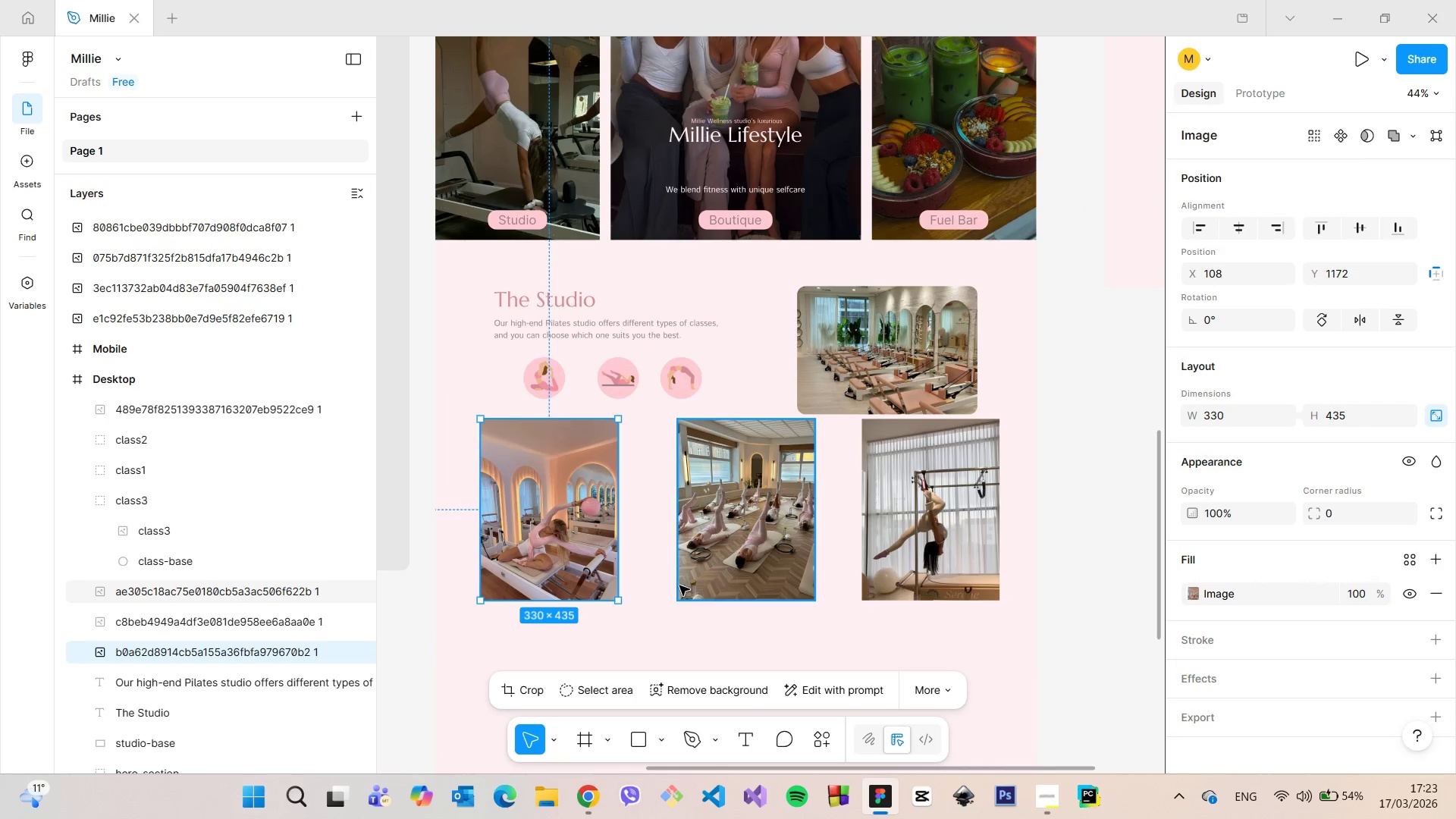 
scroll: coordinate [650, 573], scroll_direction: down, amount: 6.0
 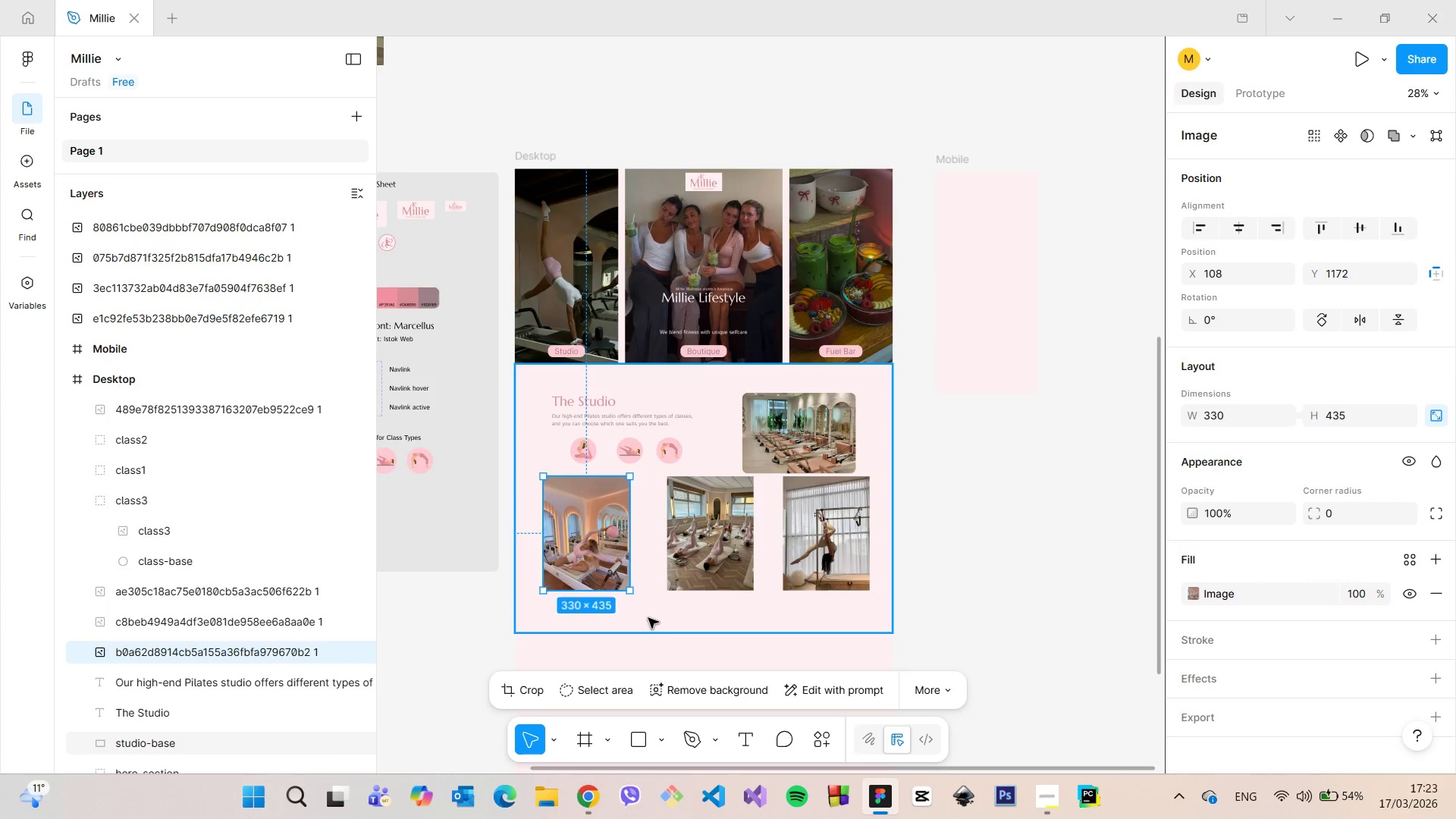 
left_click([648, 618])
 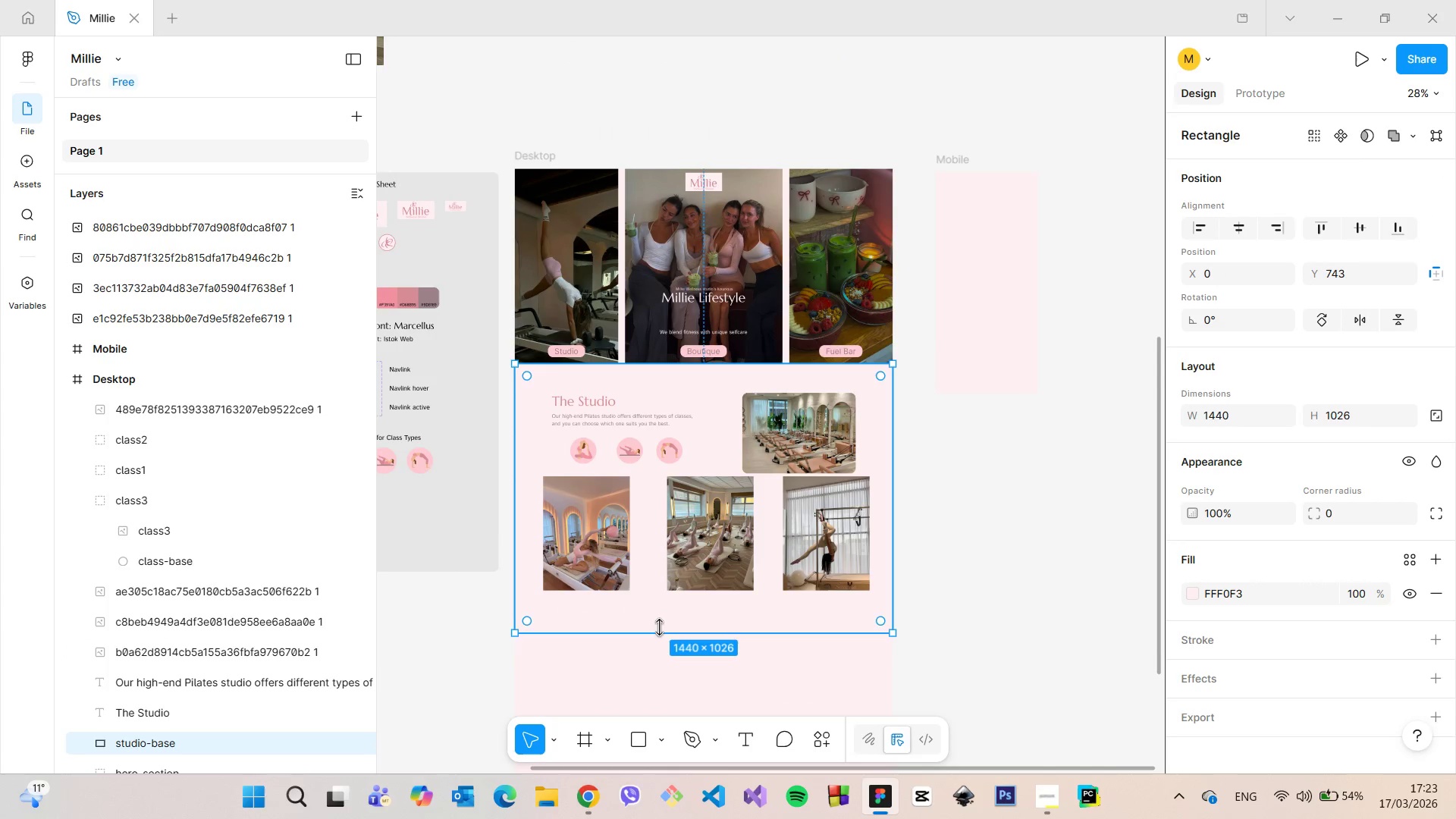 
left_click_drag(start_coordinate=[659, 627], to_coordinate=[664, 665])
 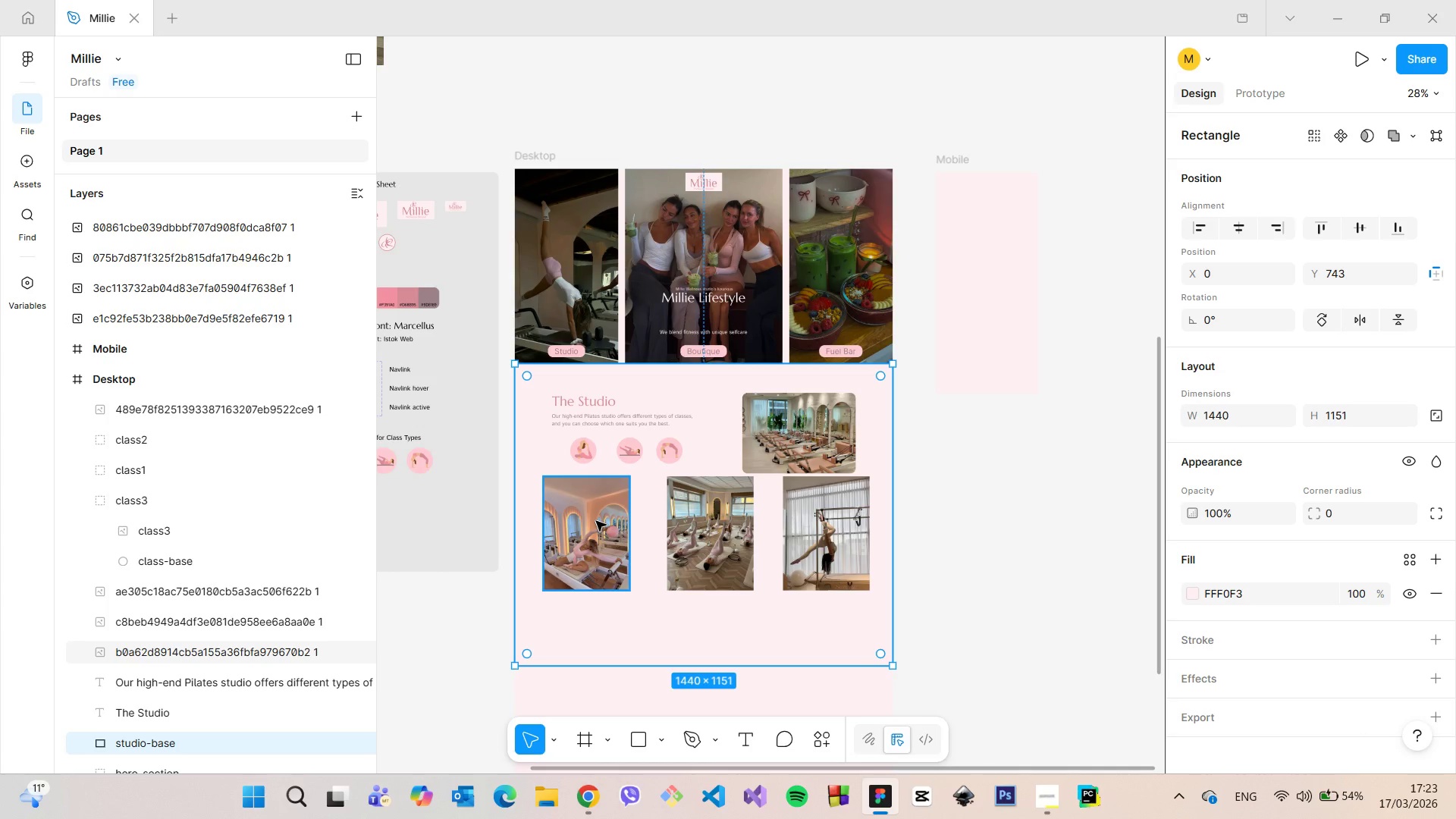 
left_click([596, 521])
 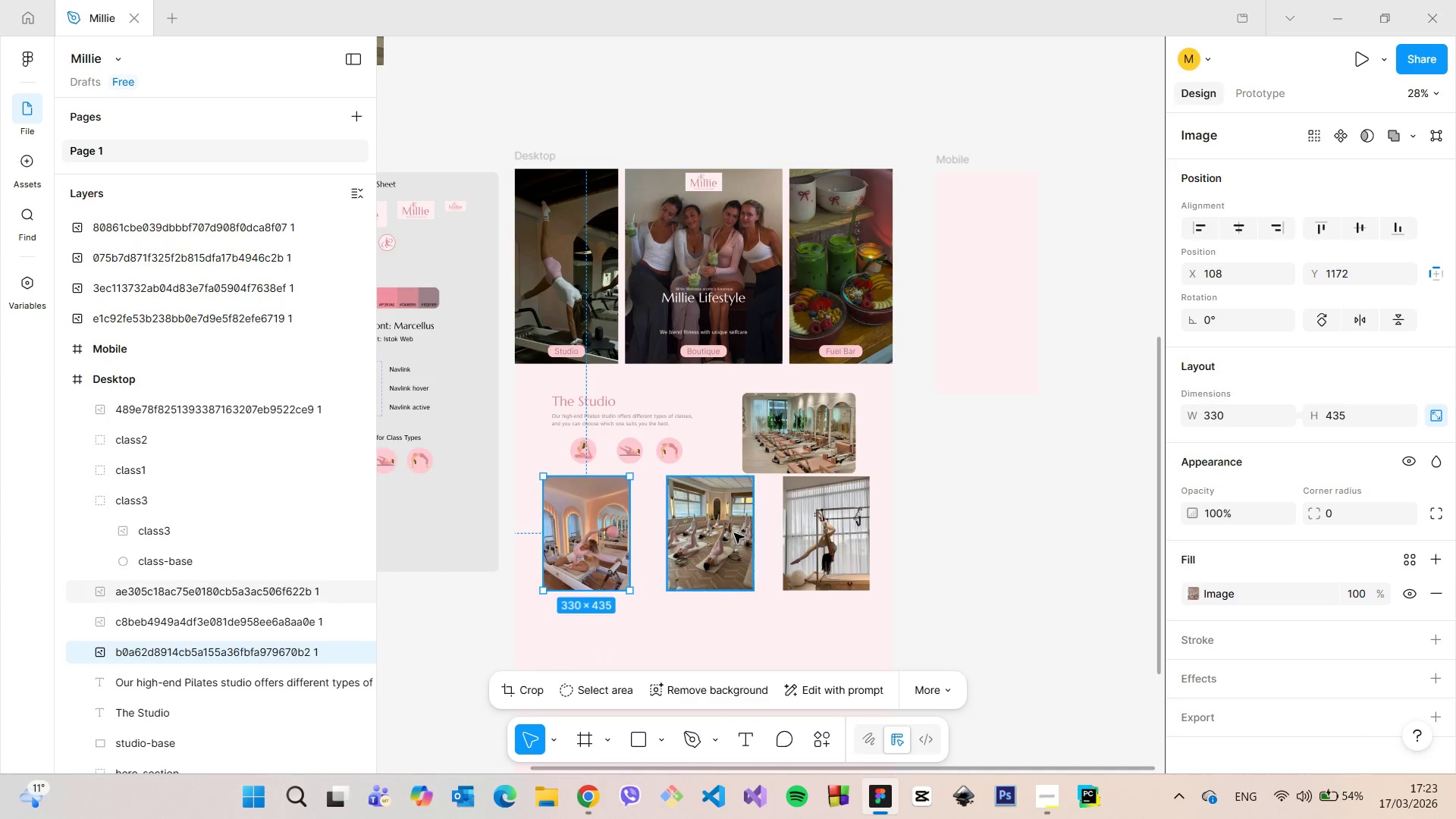 
hold_key(key=ShiftLeft, duration=0.73)
left_click([731, 533])
 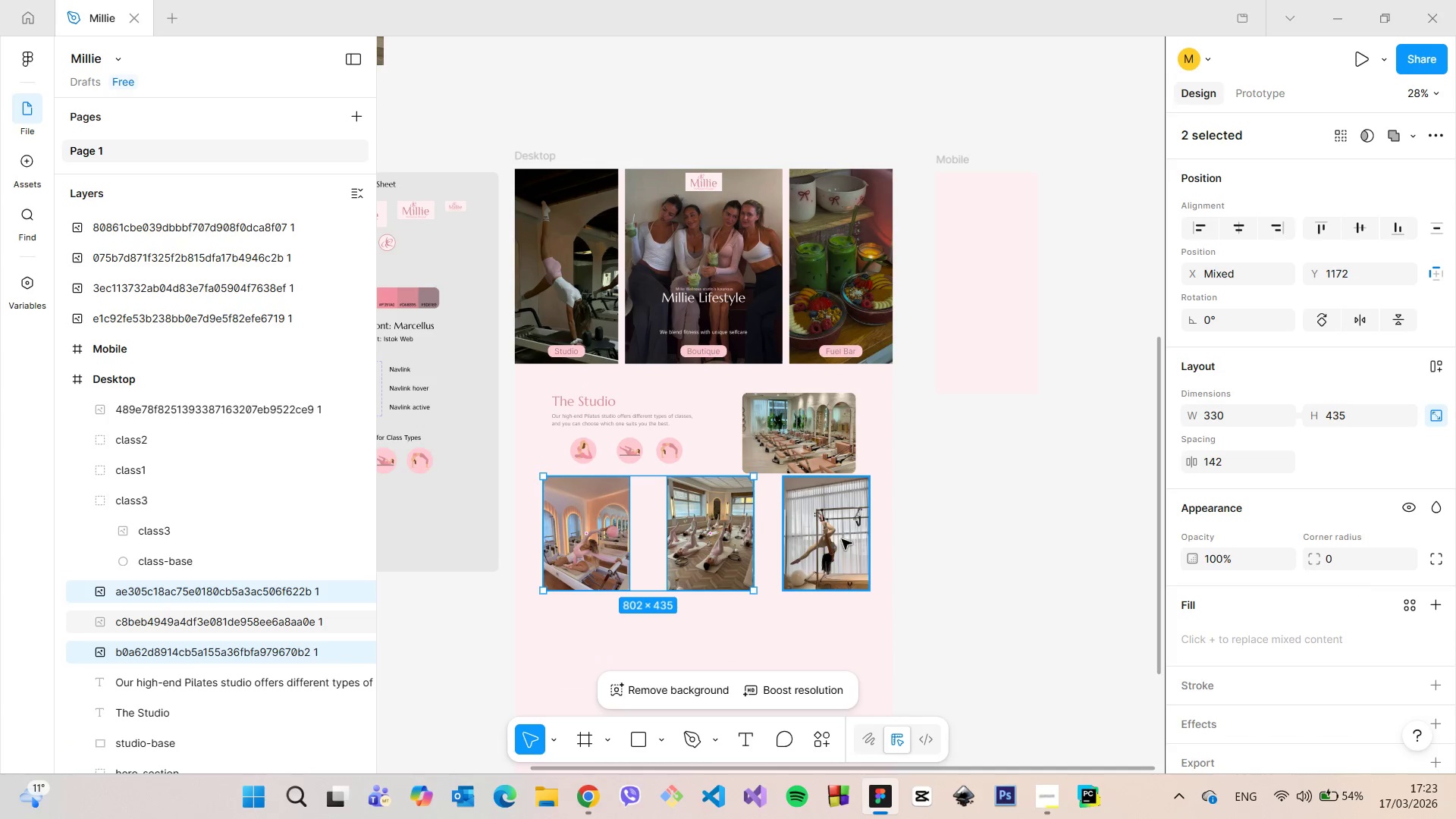 
double_click([842, 540])
 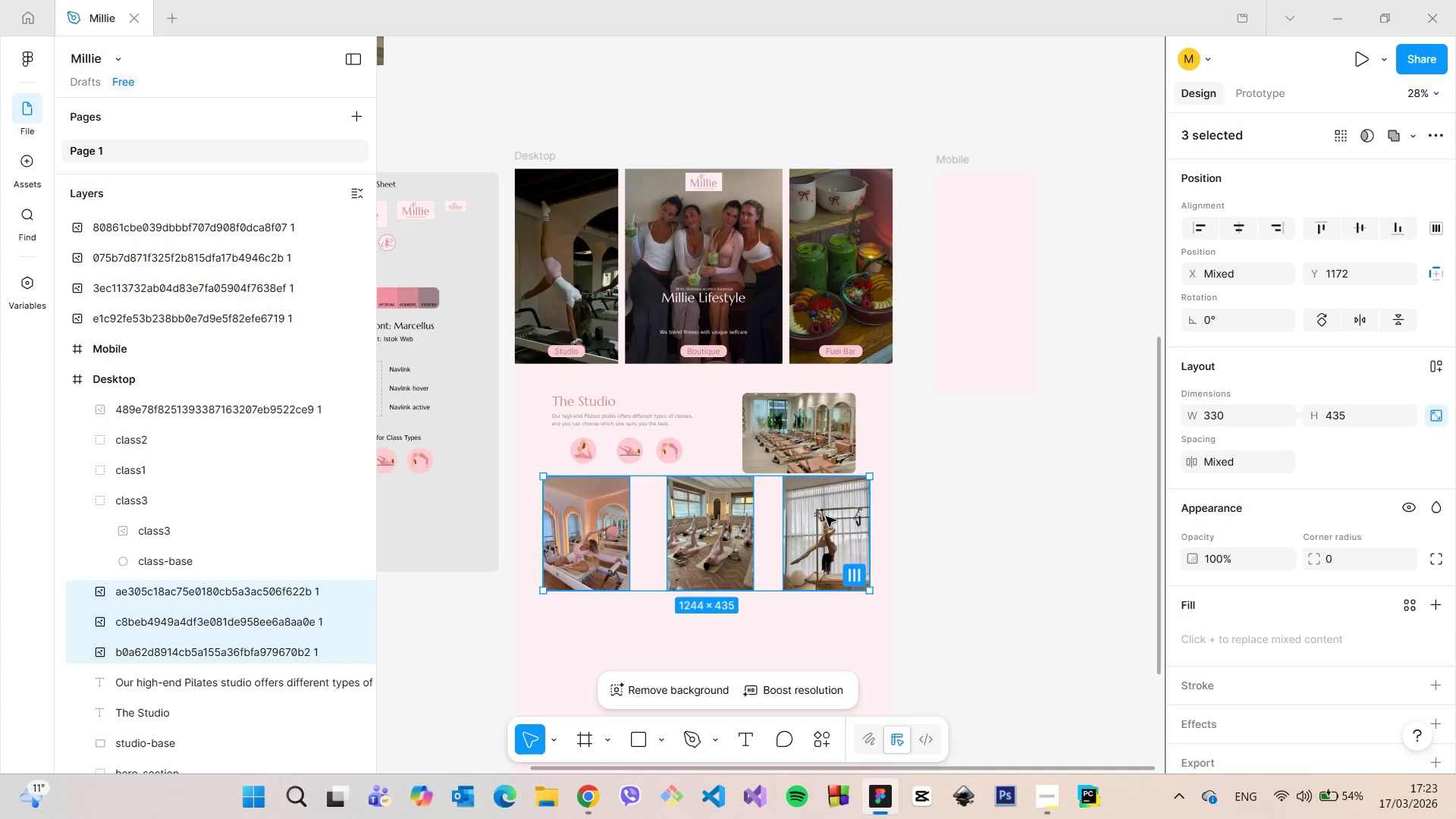 
left_click_drag(start_coordinate=[826, 520], to_coordinate=[826, 553])
 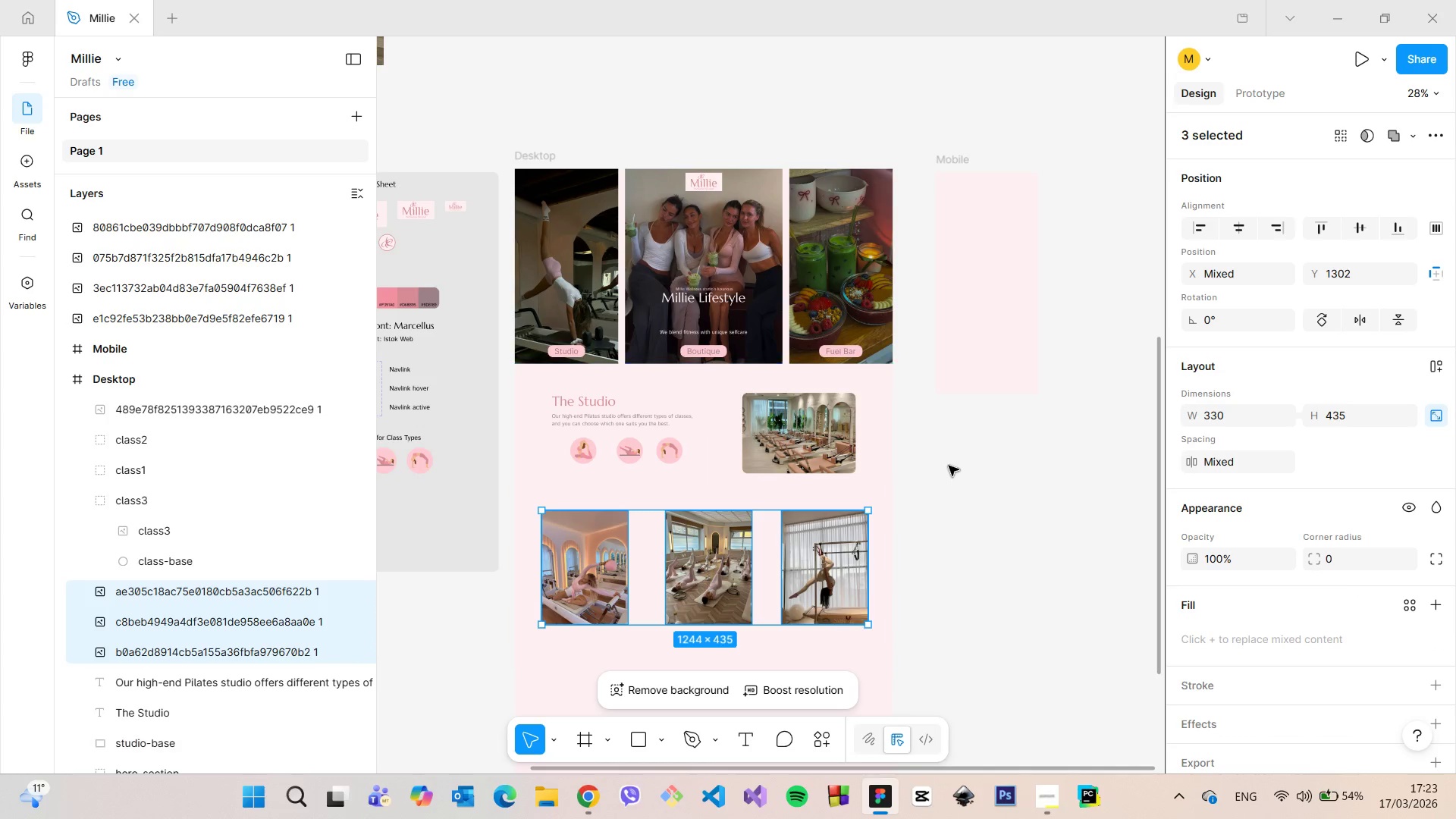 
left_click([949, 466])
 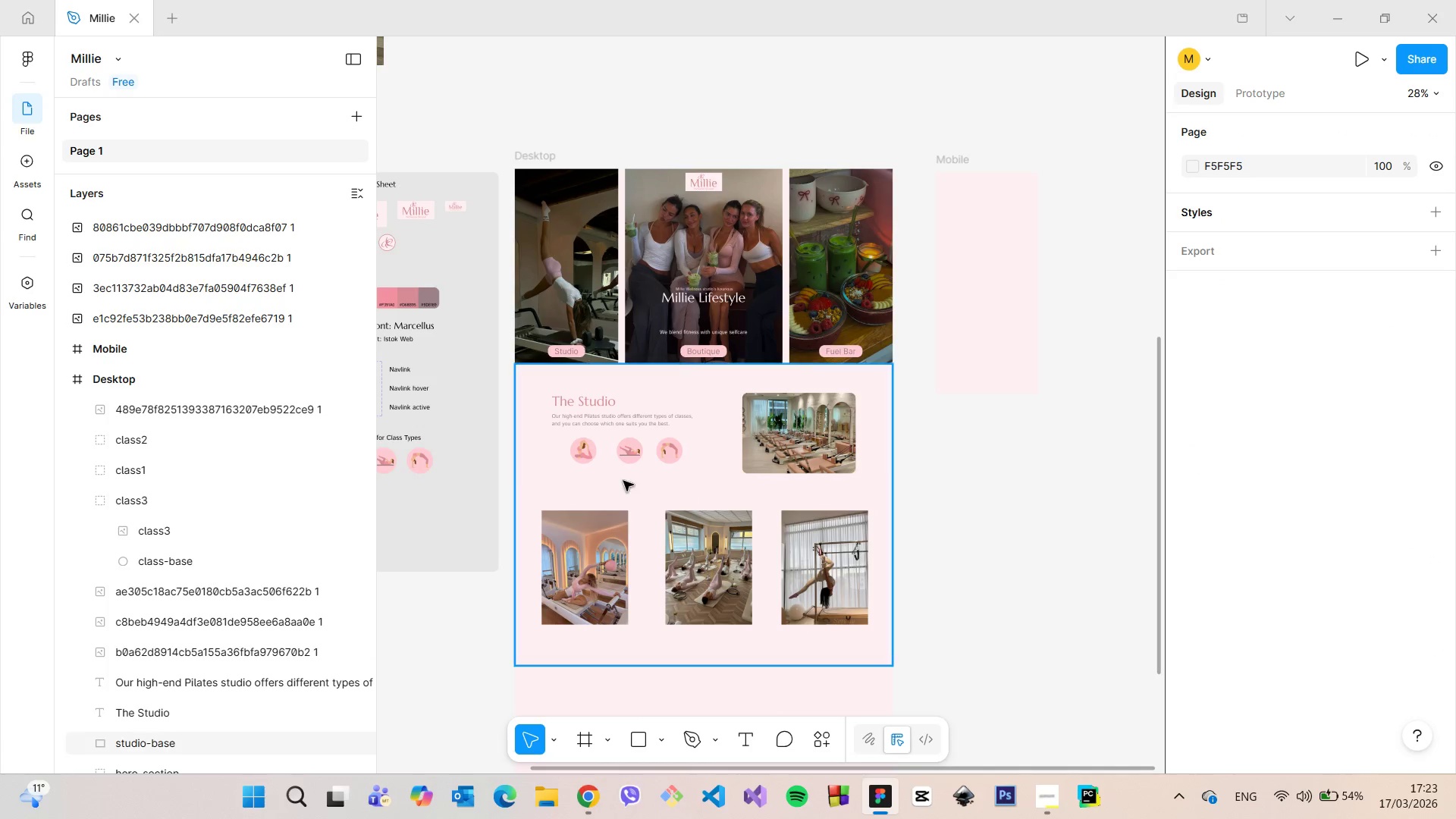 
scroll: coordinate [622, 483], scroll_direction: up, amount: 6.0
 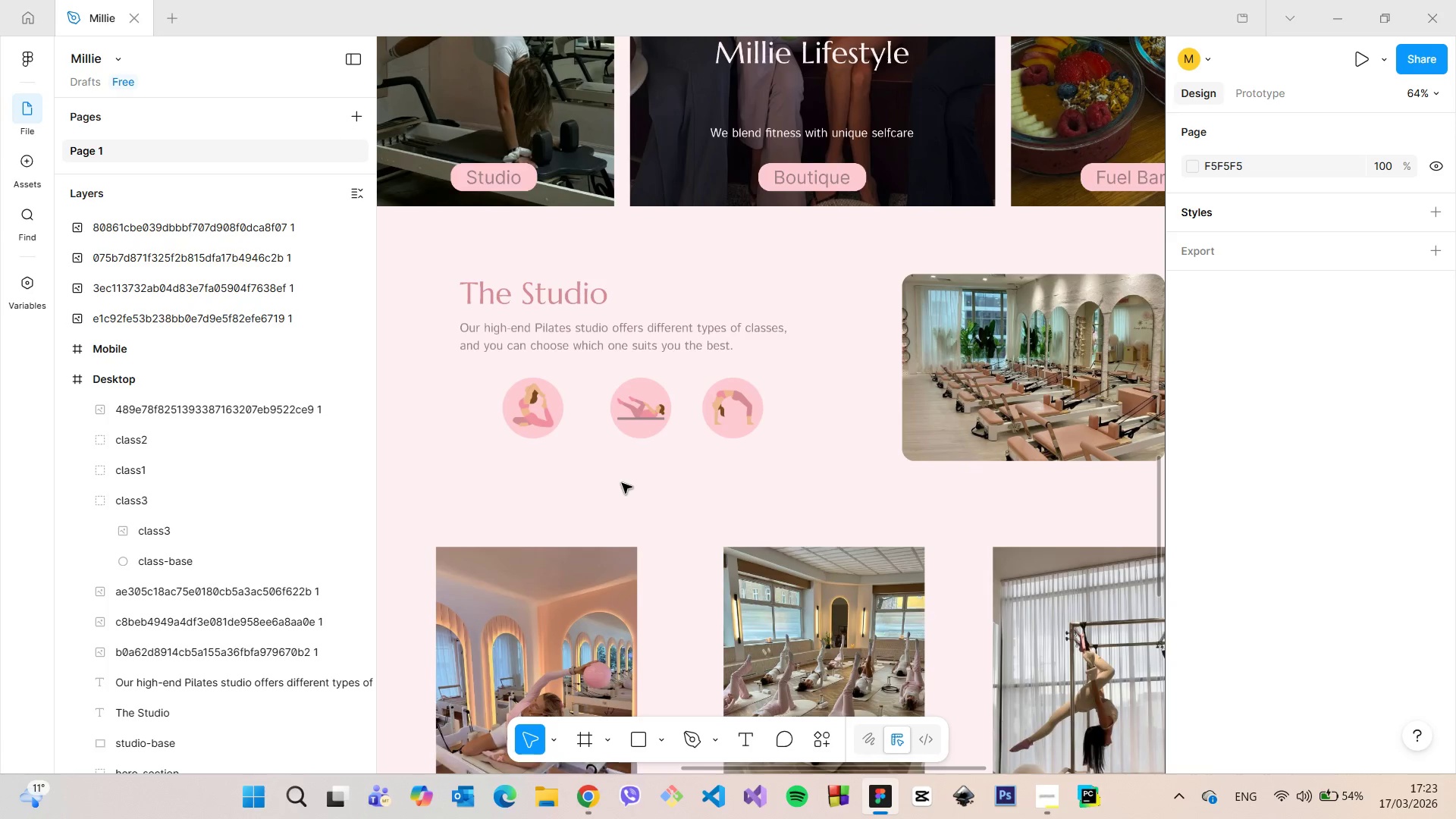 
scroll: coordinate [620, 483], scroll_direction: down, amount: 4.0
 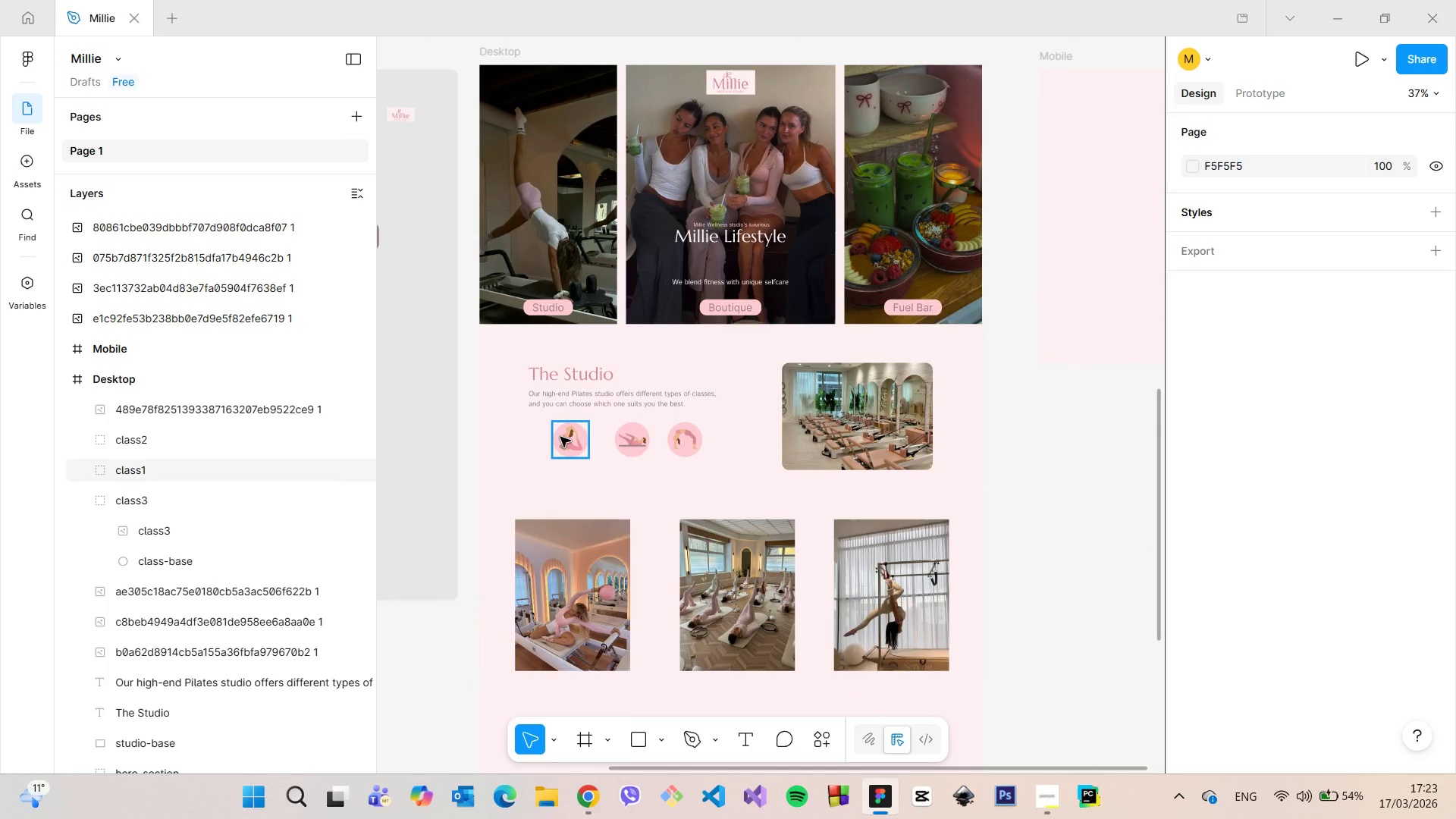 
left_click([560, 437])
 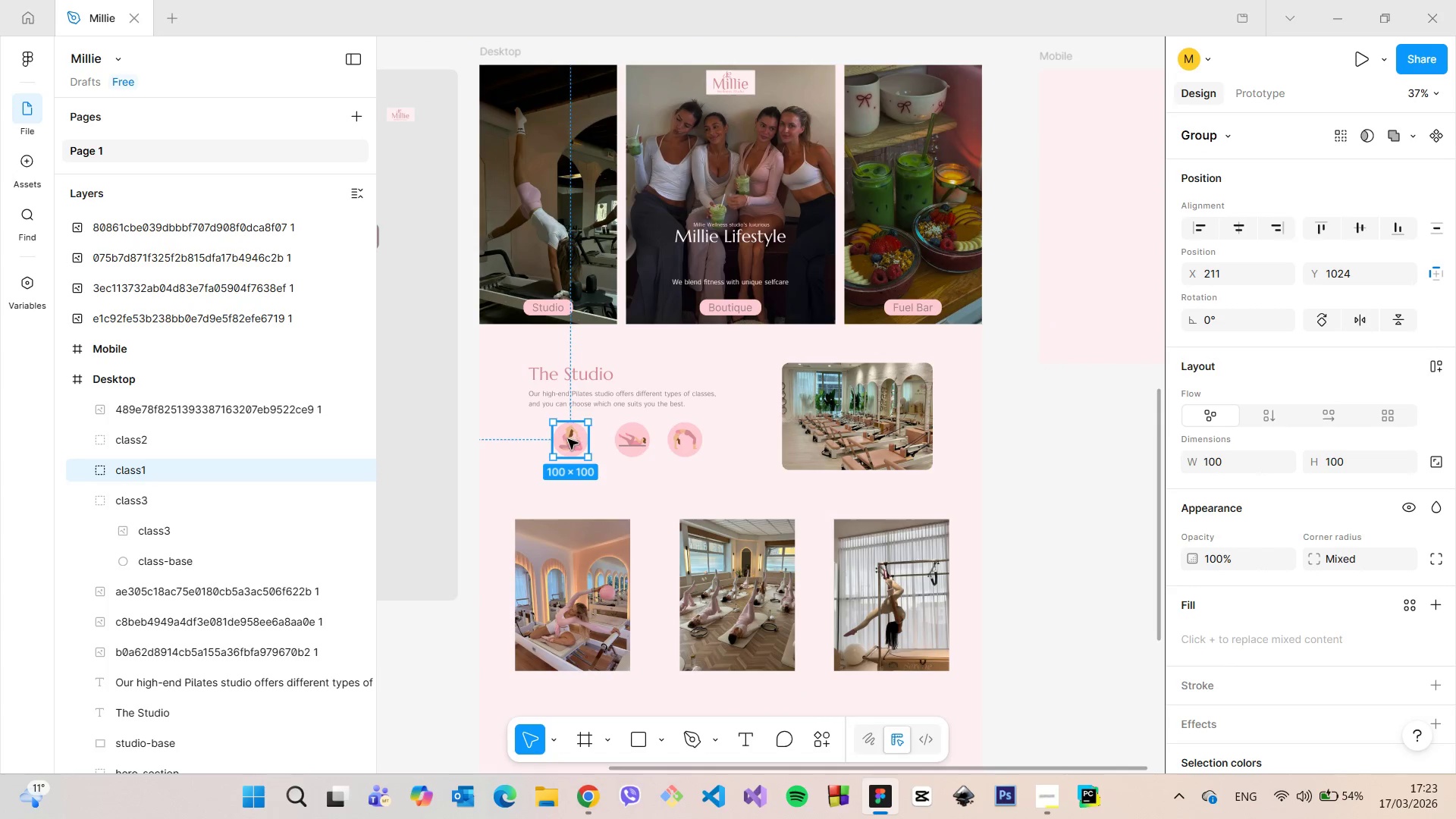 
left_click_drag(start_coordinate=[568, 439], to_coordinate=[534, 493])
 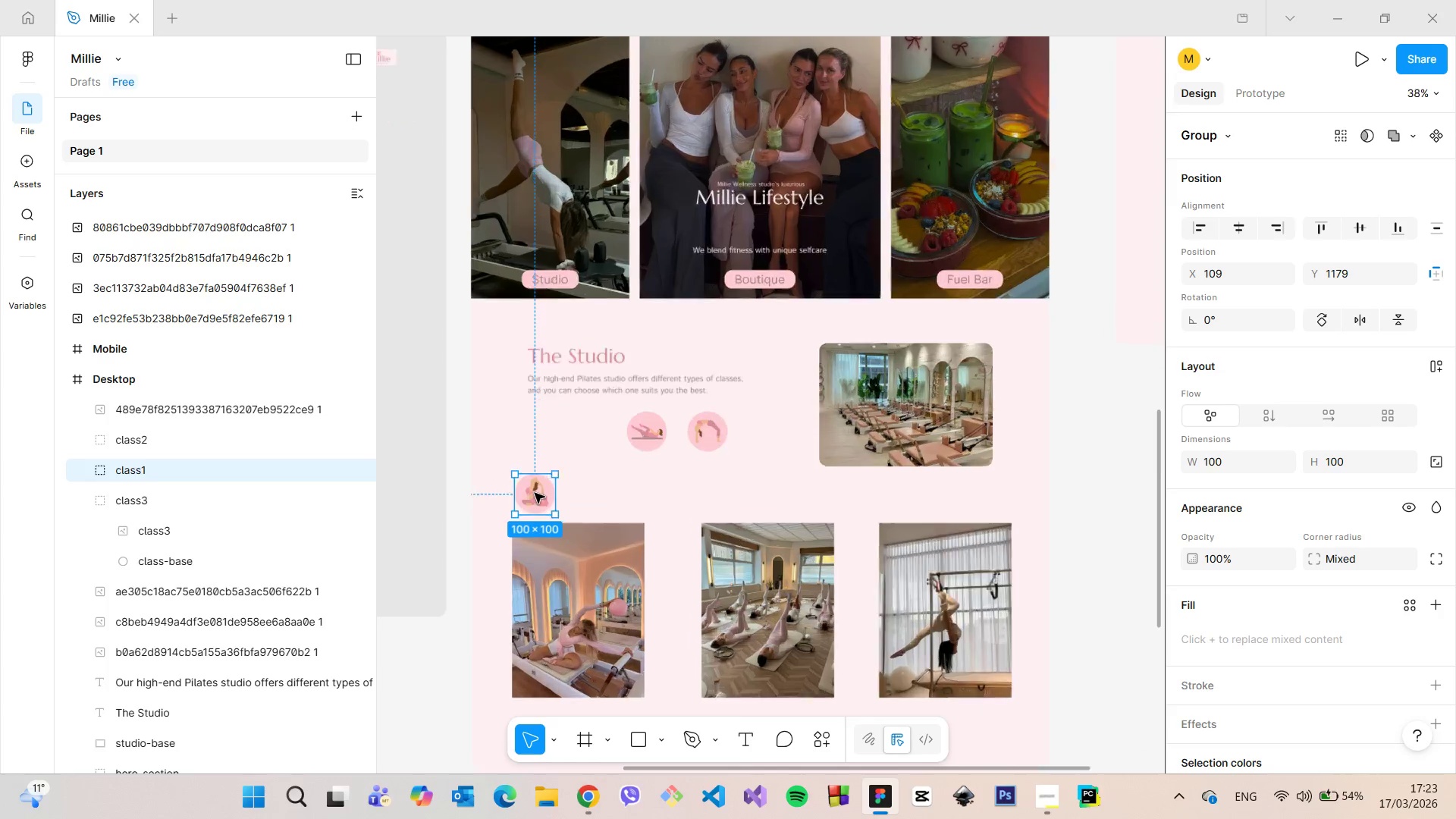 
scroll: coordinate [535, 493], scroll_direction: up, amount: 5.0
 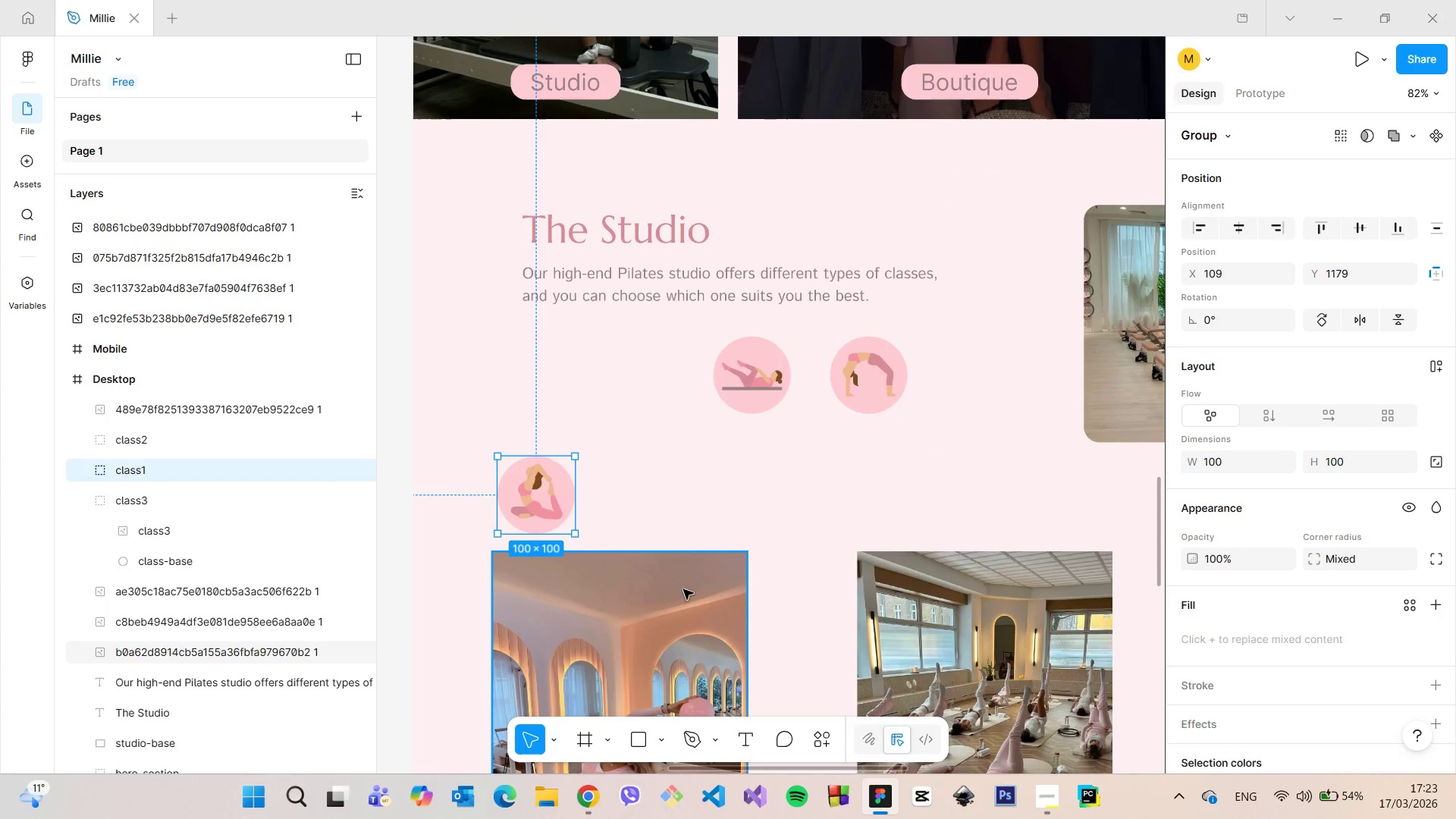 
left_click([683, 589])
 